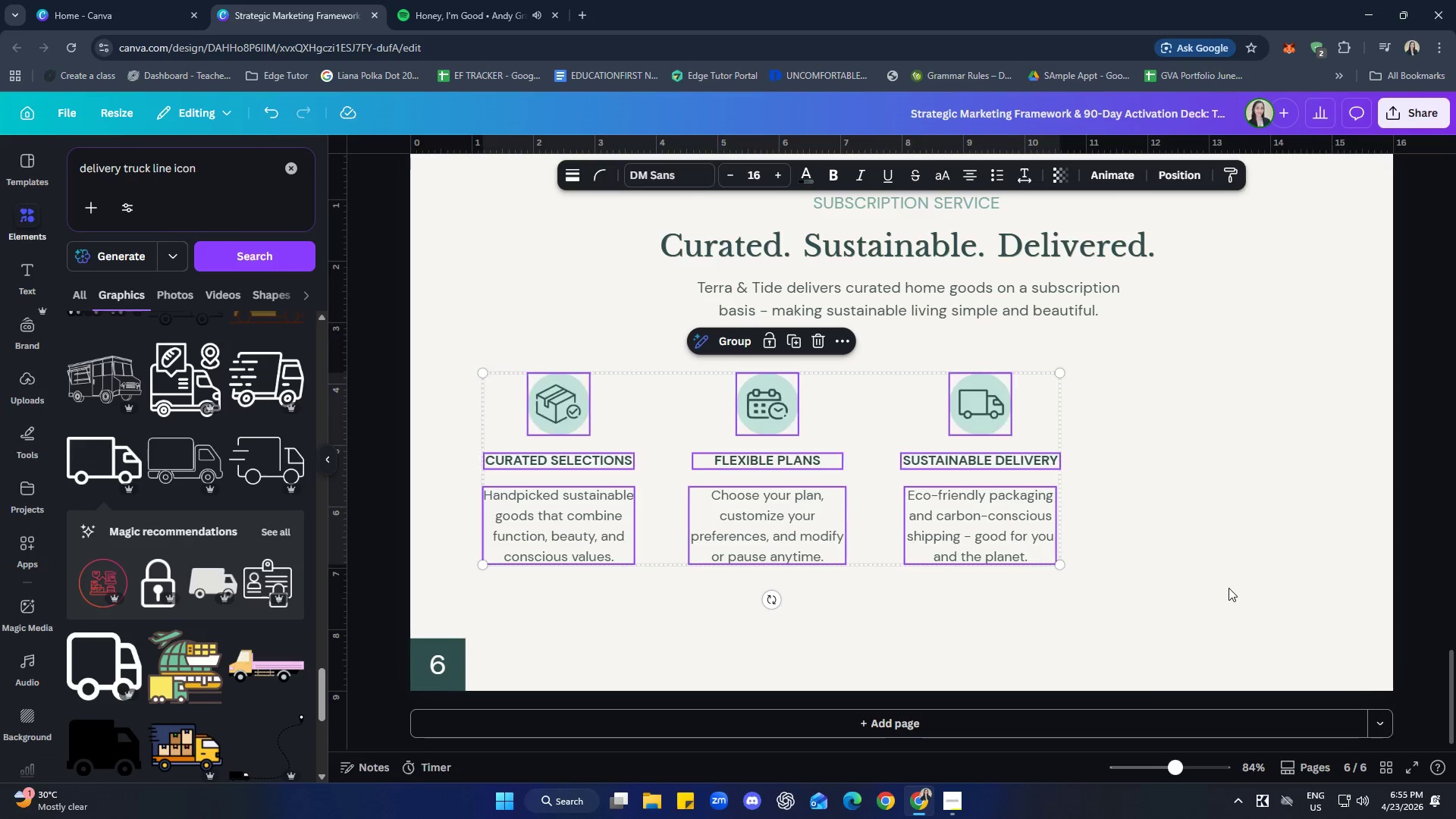 
key(Control+Z)
 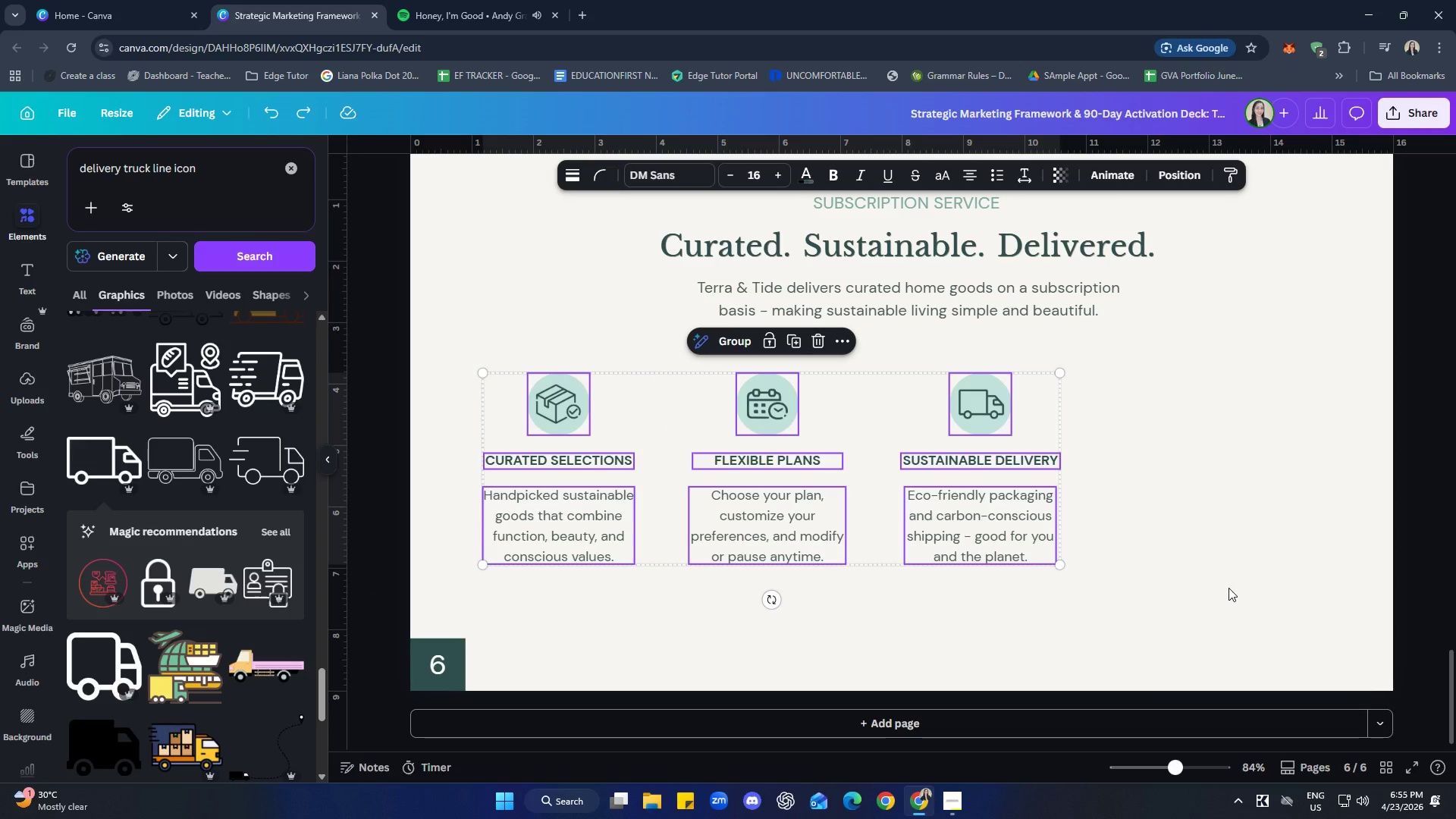 
left_click([1228, 588])
 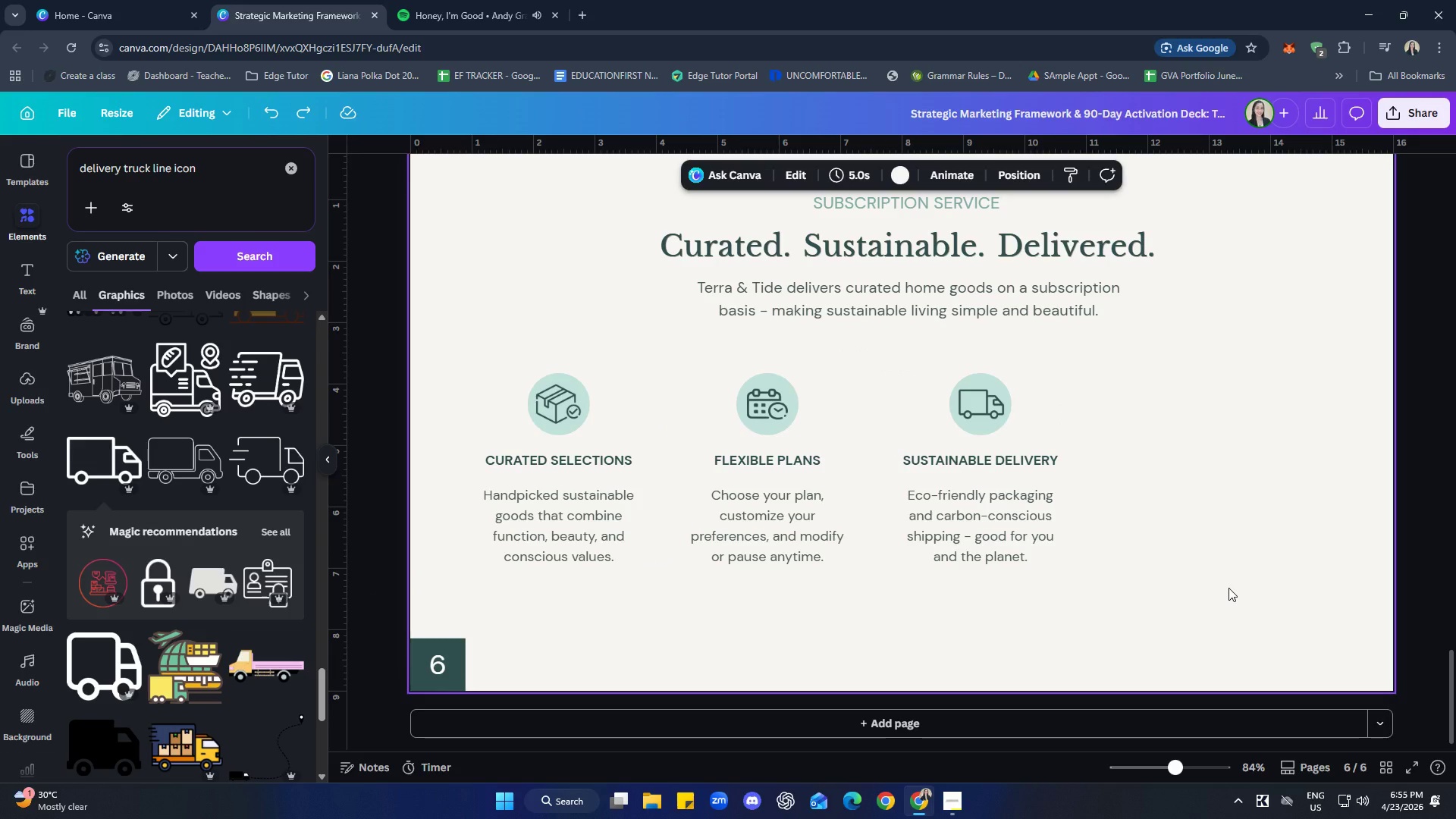 
scroll: coordinate [1382, 635], scroll_direction: up, amount: 1.0
 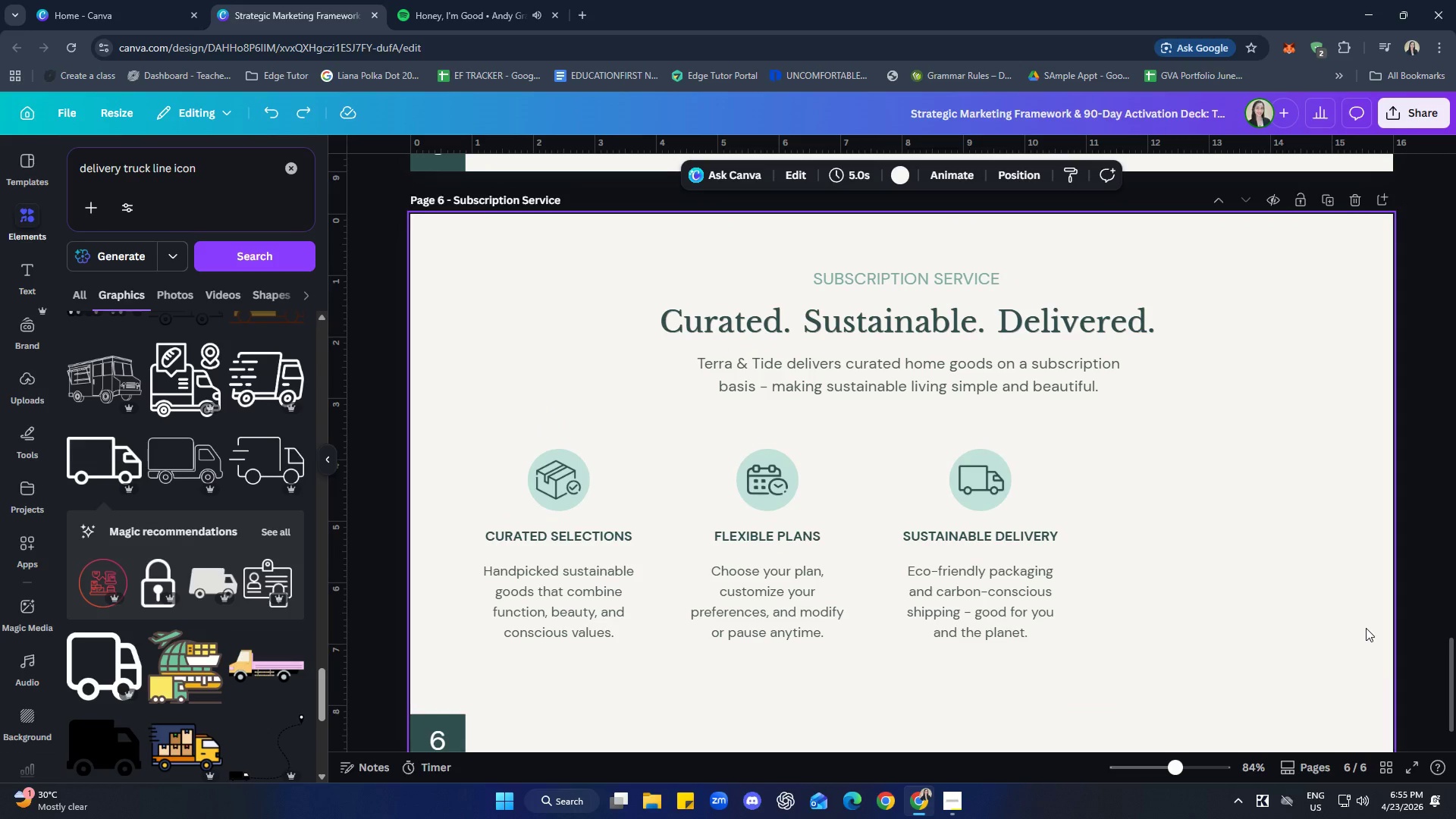 
scroll: coordinate [1366, 628], scroll_direction: down, amount: 2.0
 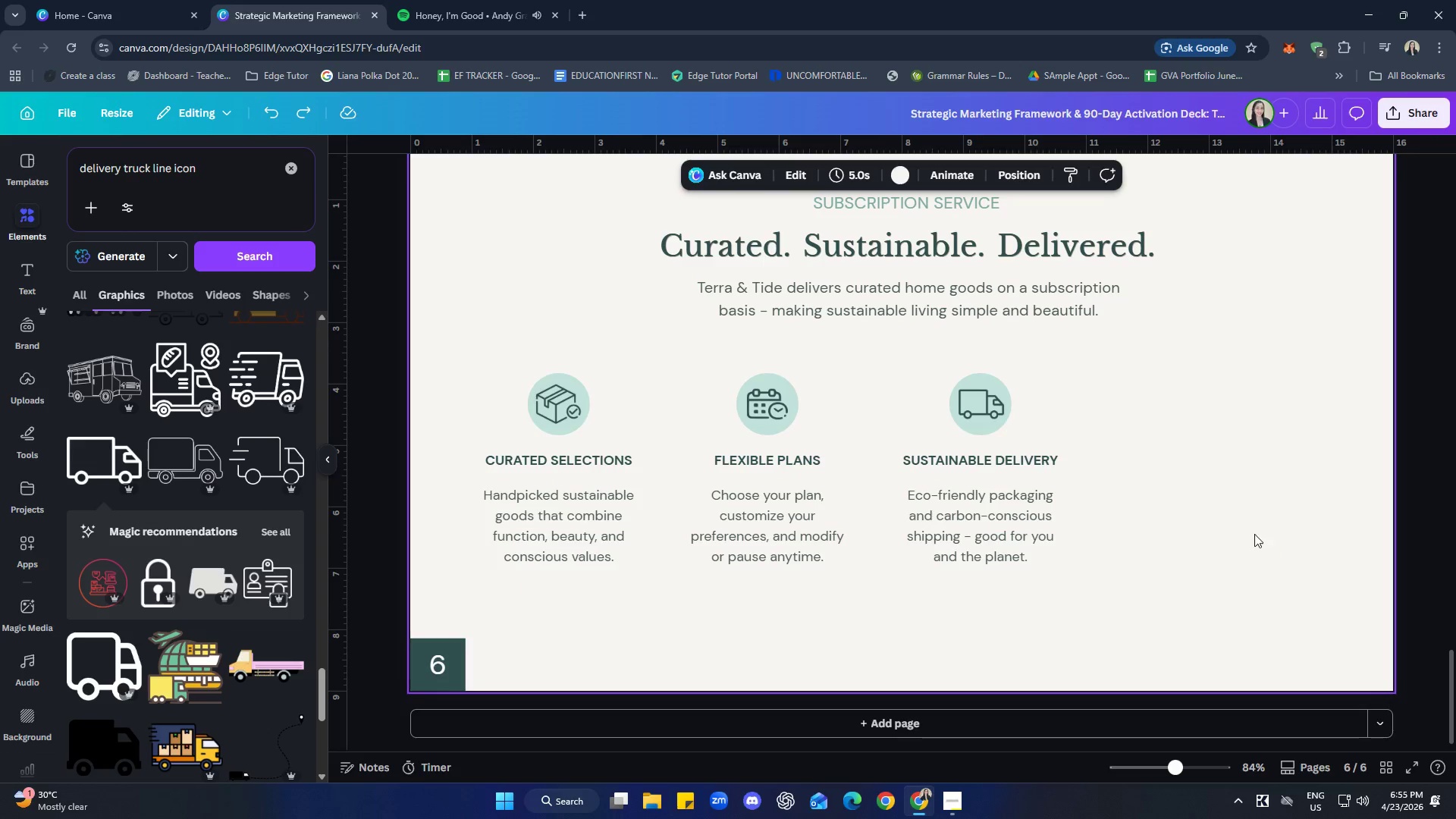 
left_click([1251, 532])
 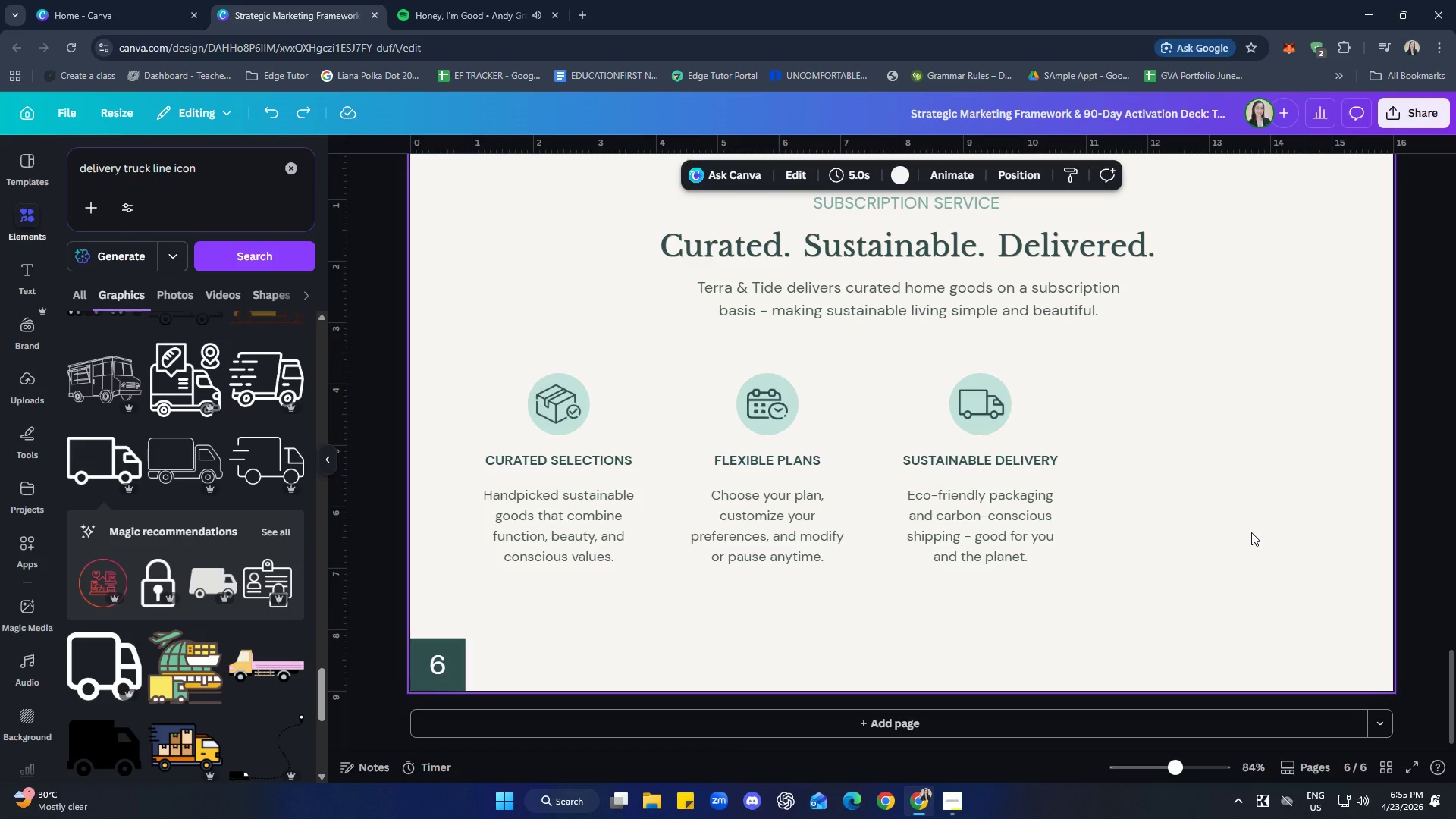 
hold_key(key=ShiftLeft, duration=1.83)
left_click_drag(start_coordinate=[1246, 535], to_coordinate=[495, 397])
 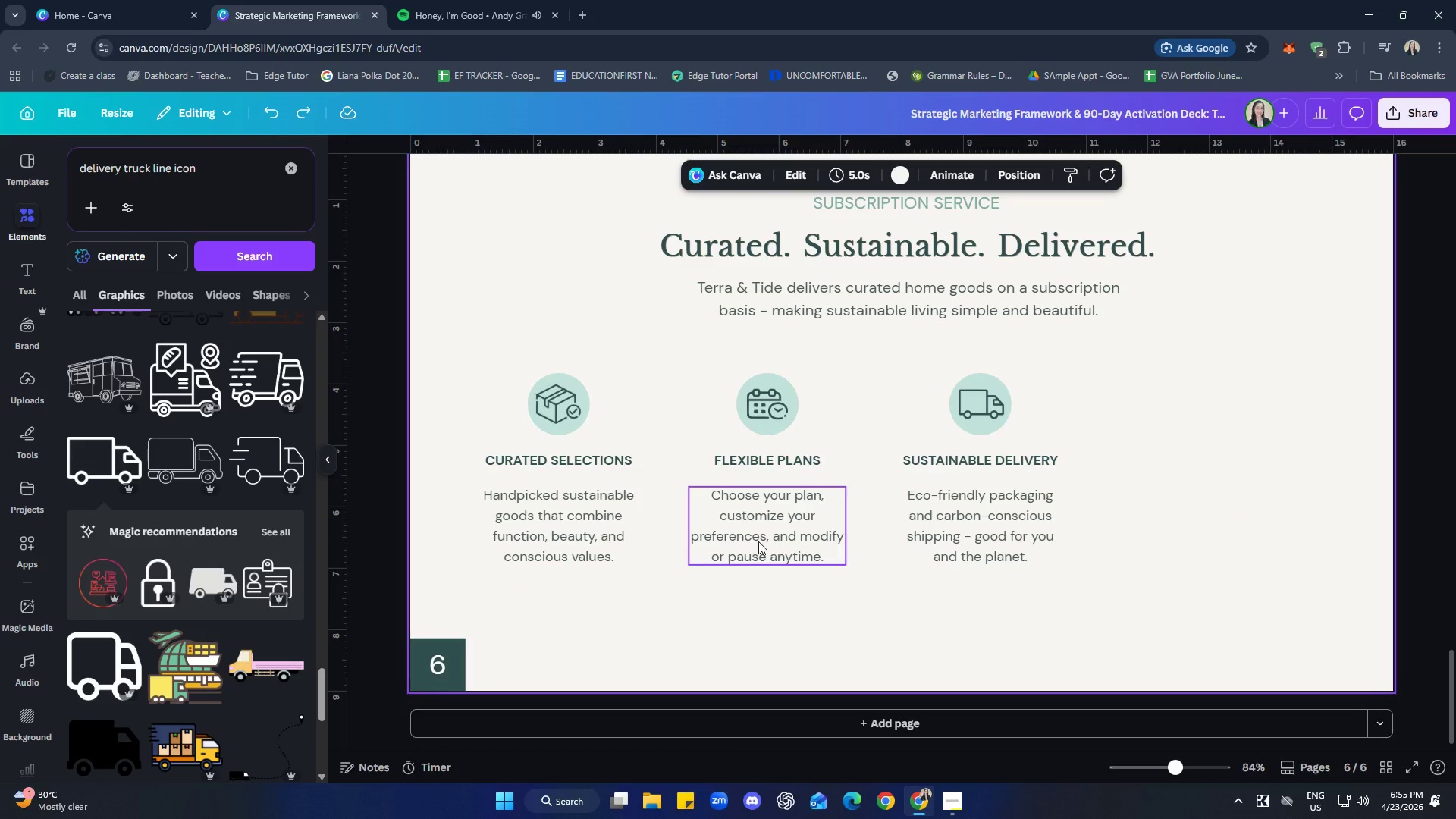 
left_click([1075, 608])
 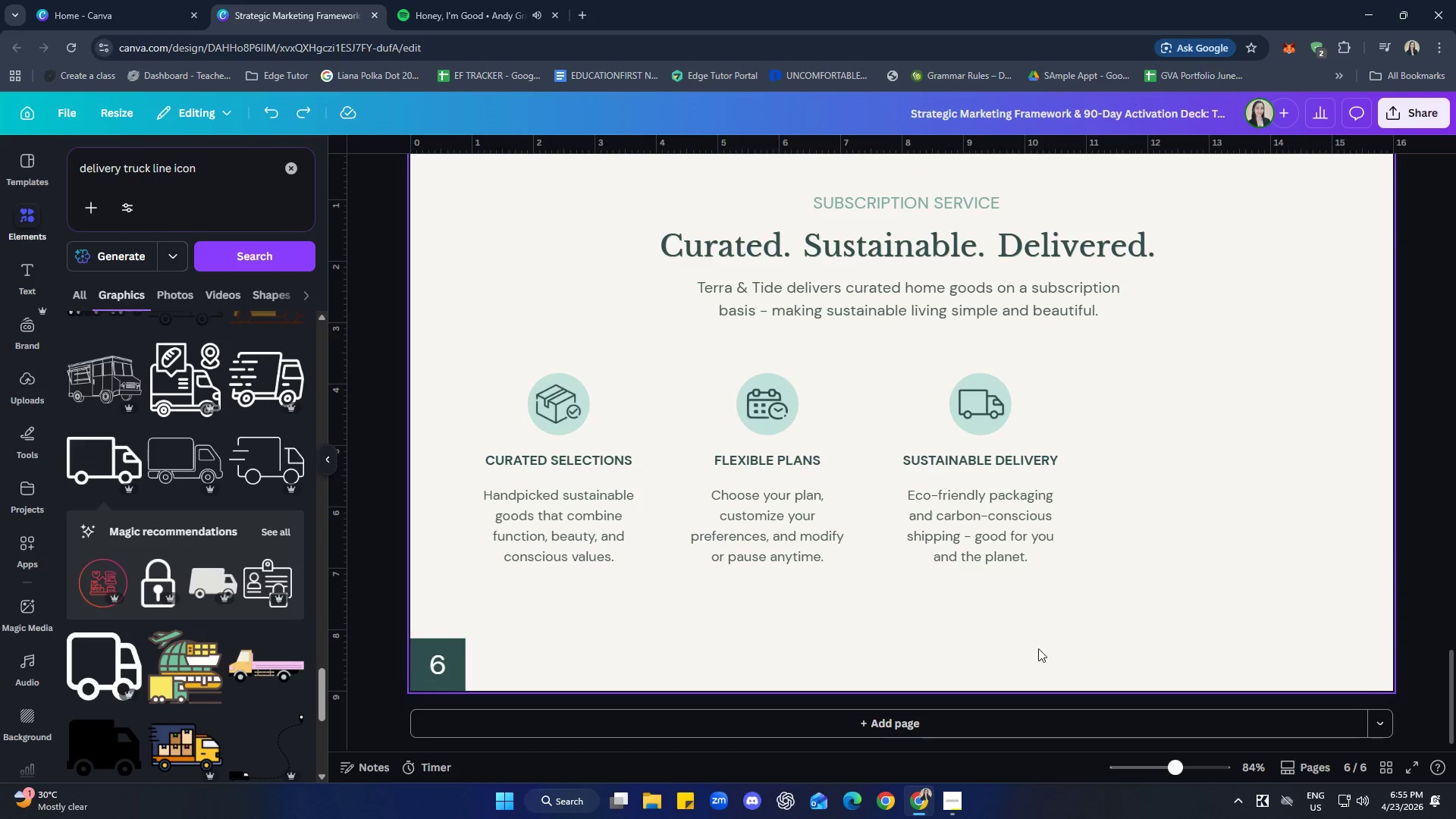 
left_click_drag(start_coordinate=[1000, 638], to_coordinate=[957, 361])
 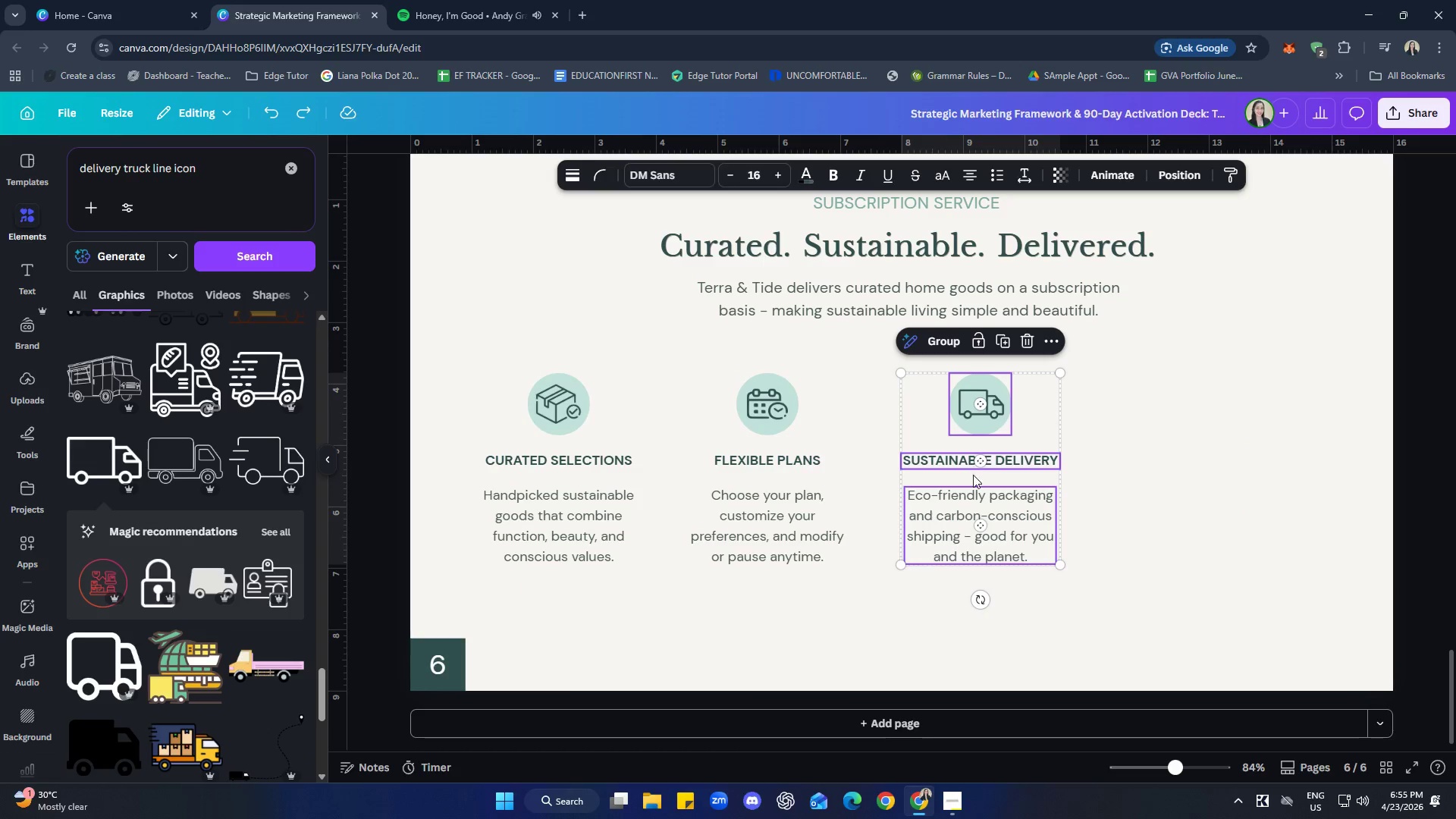 
key(Control+C)
 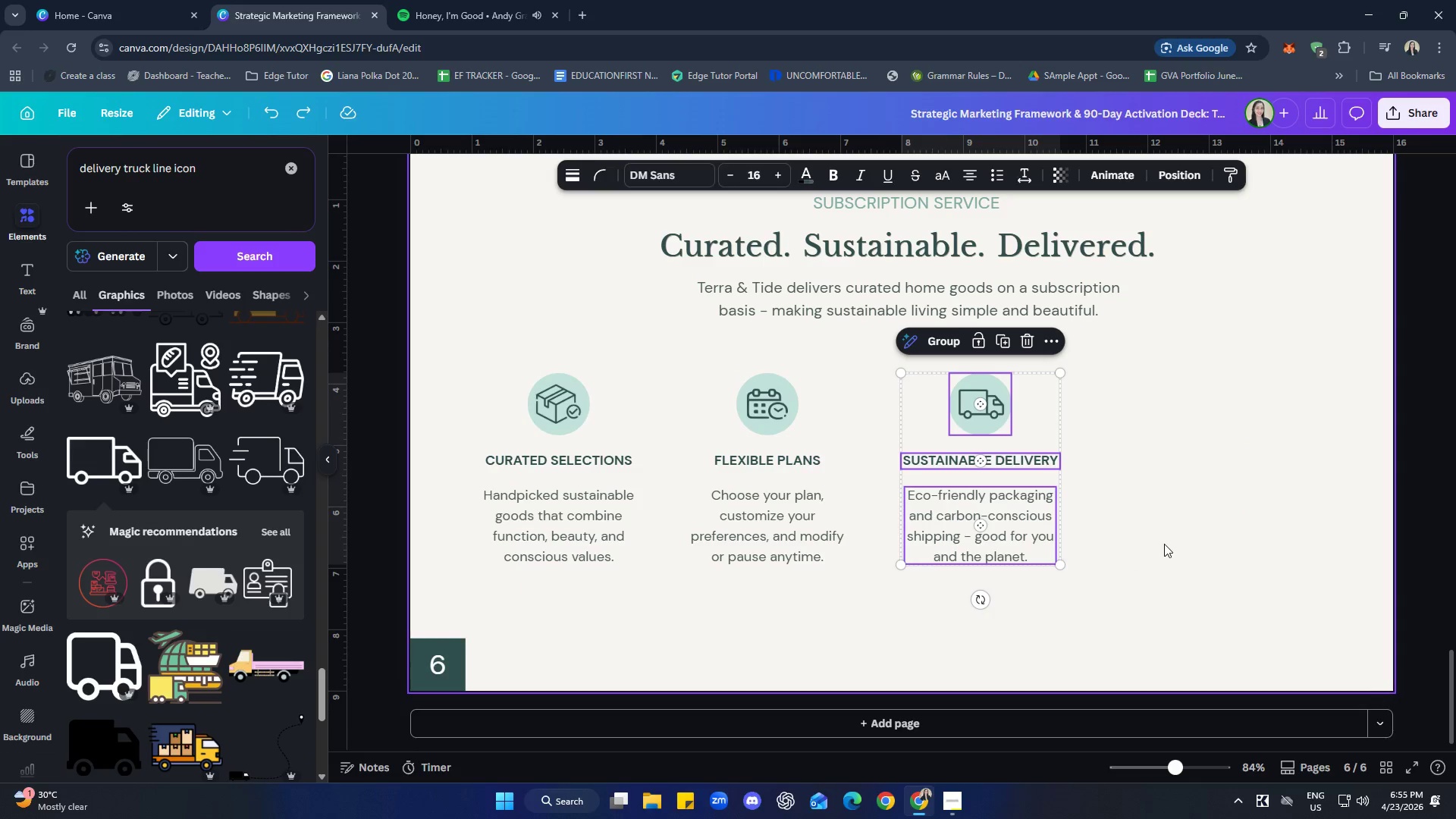 
left_click([1164, 544])
 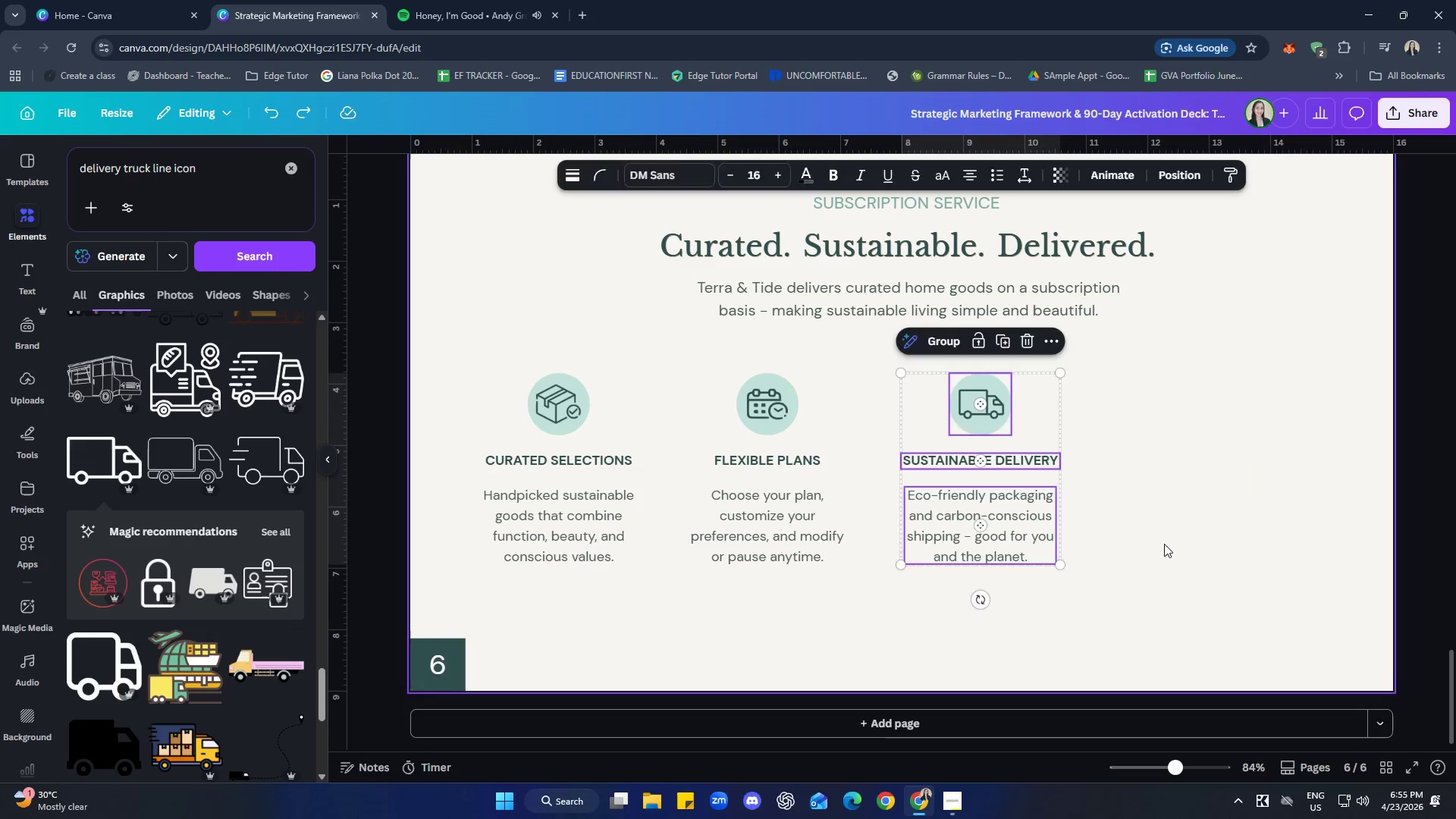 
key(Control+ControlLeft)
 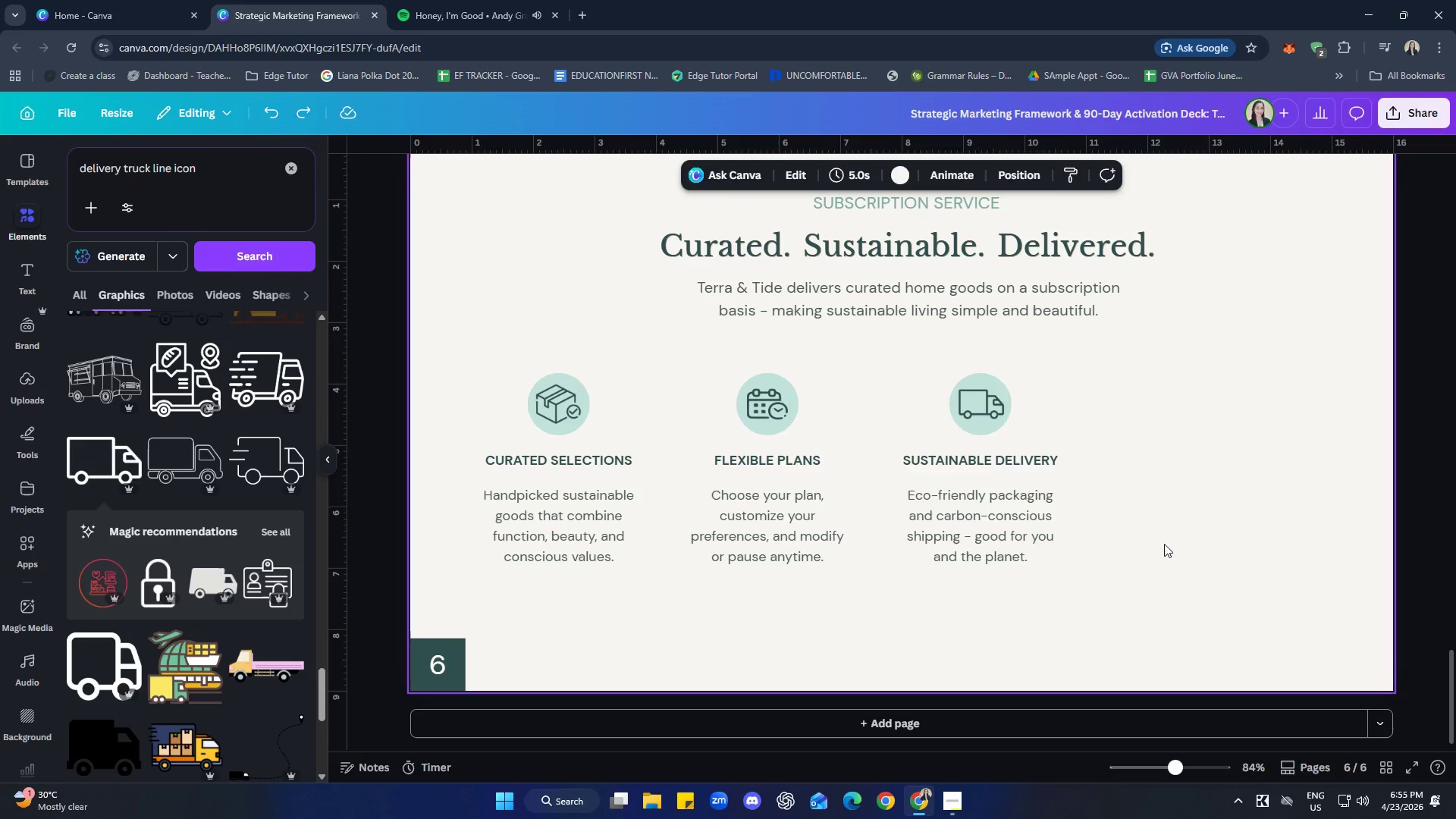 
key(Control+V)
 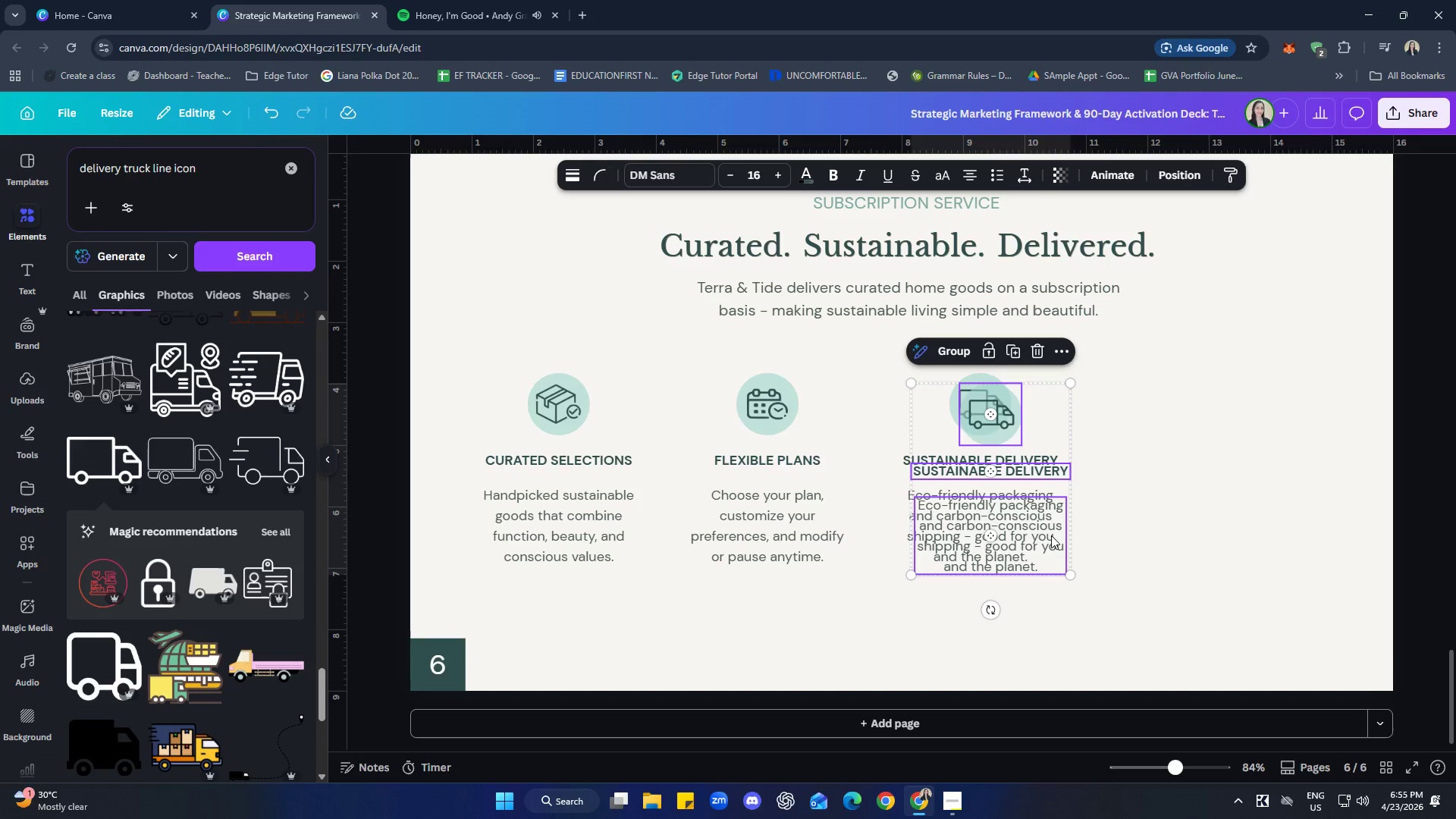 
left_click_drag(start_coordinate=[1050, 536], to_coordinate=[1251, 525])
 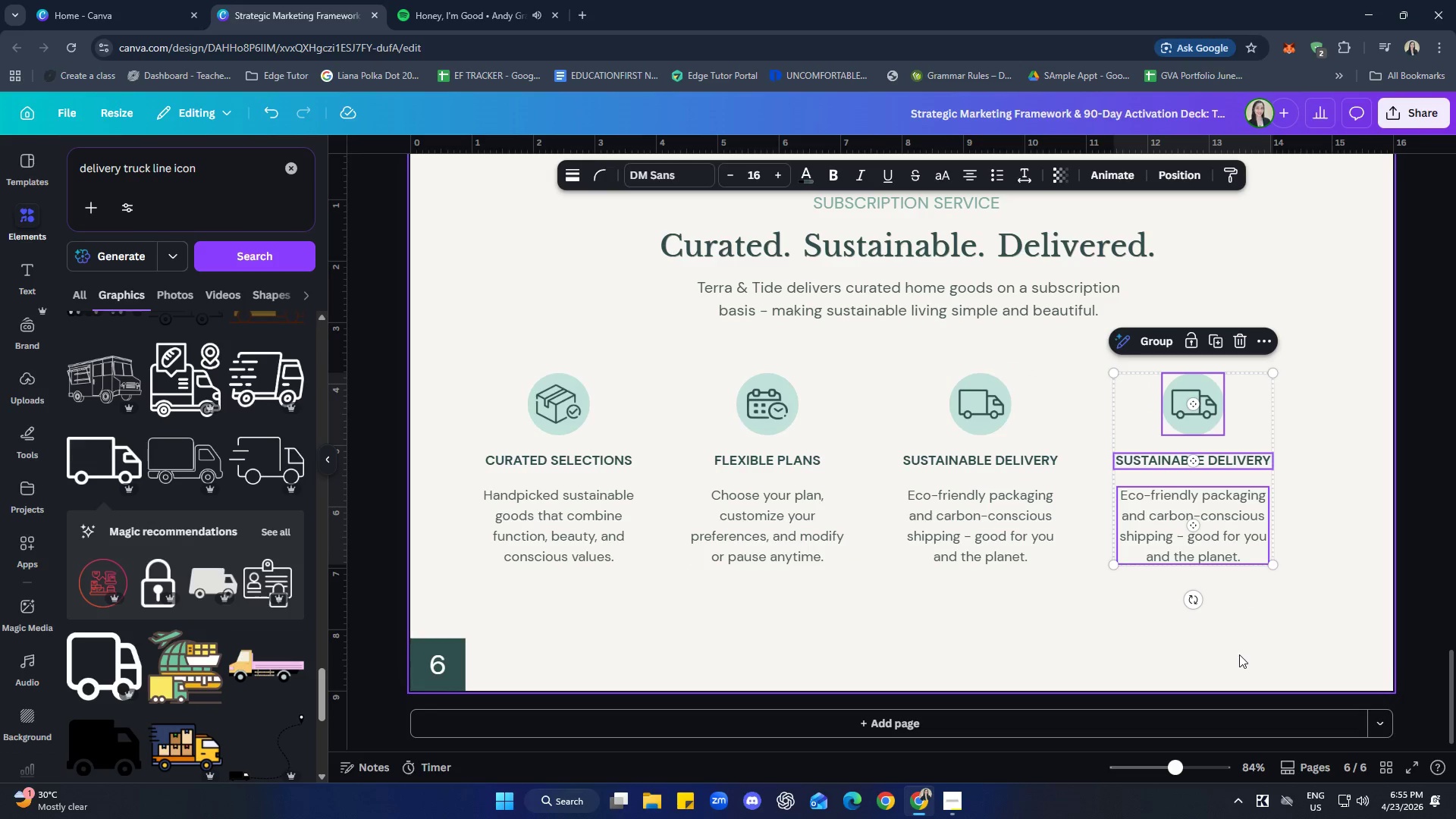 
left_click([1239, 654])
 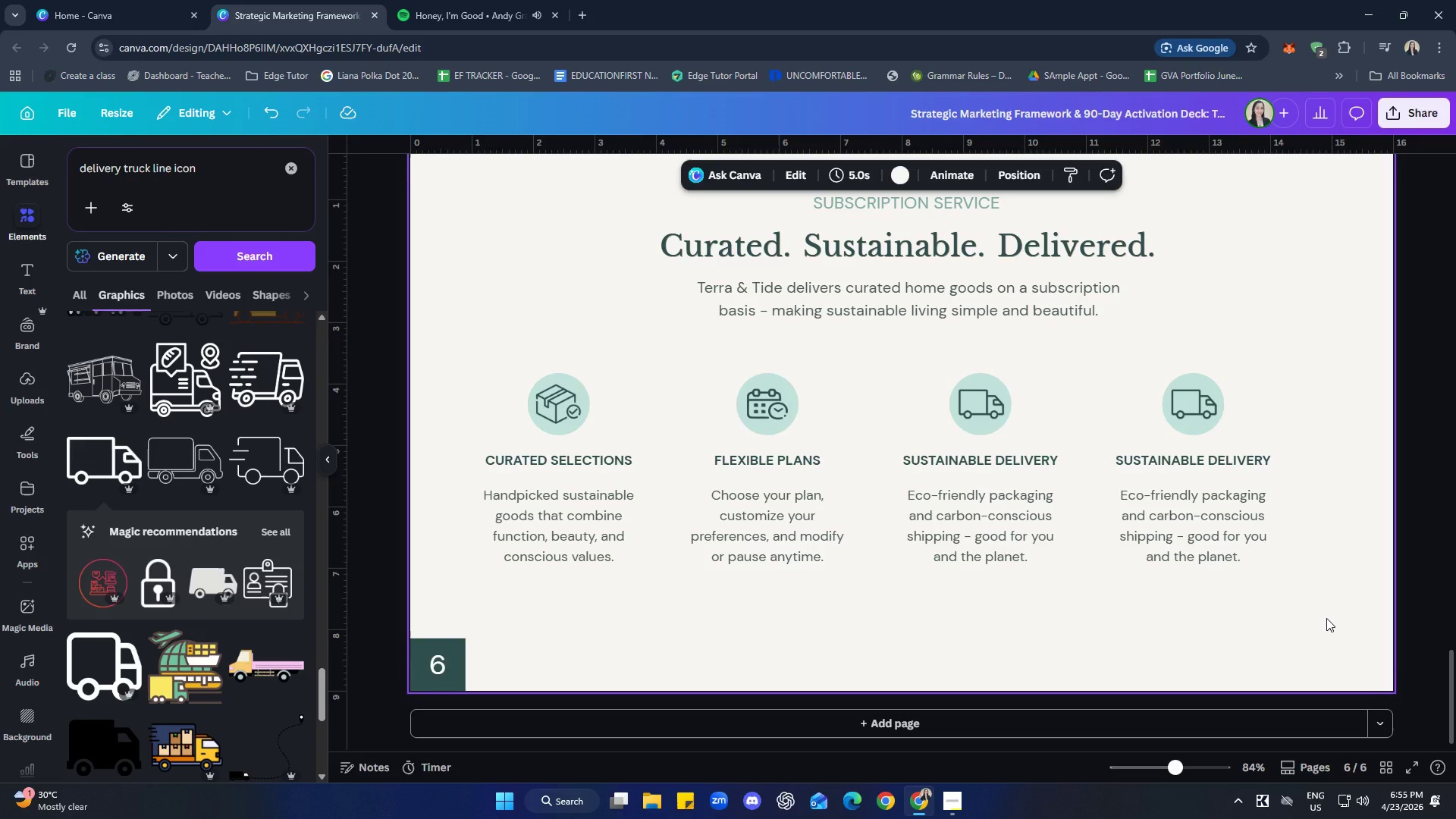 
wait(5.83)
 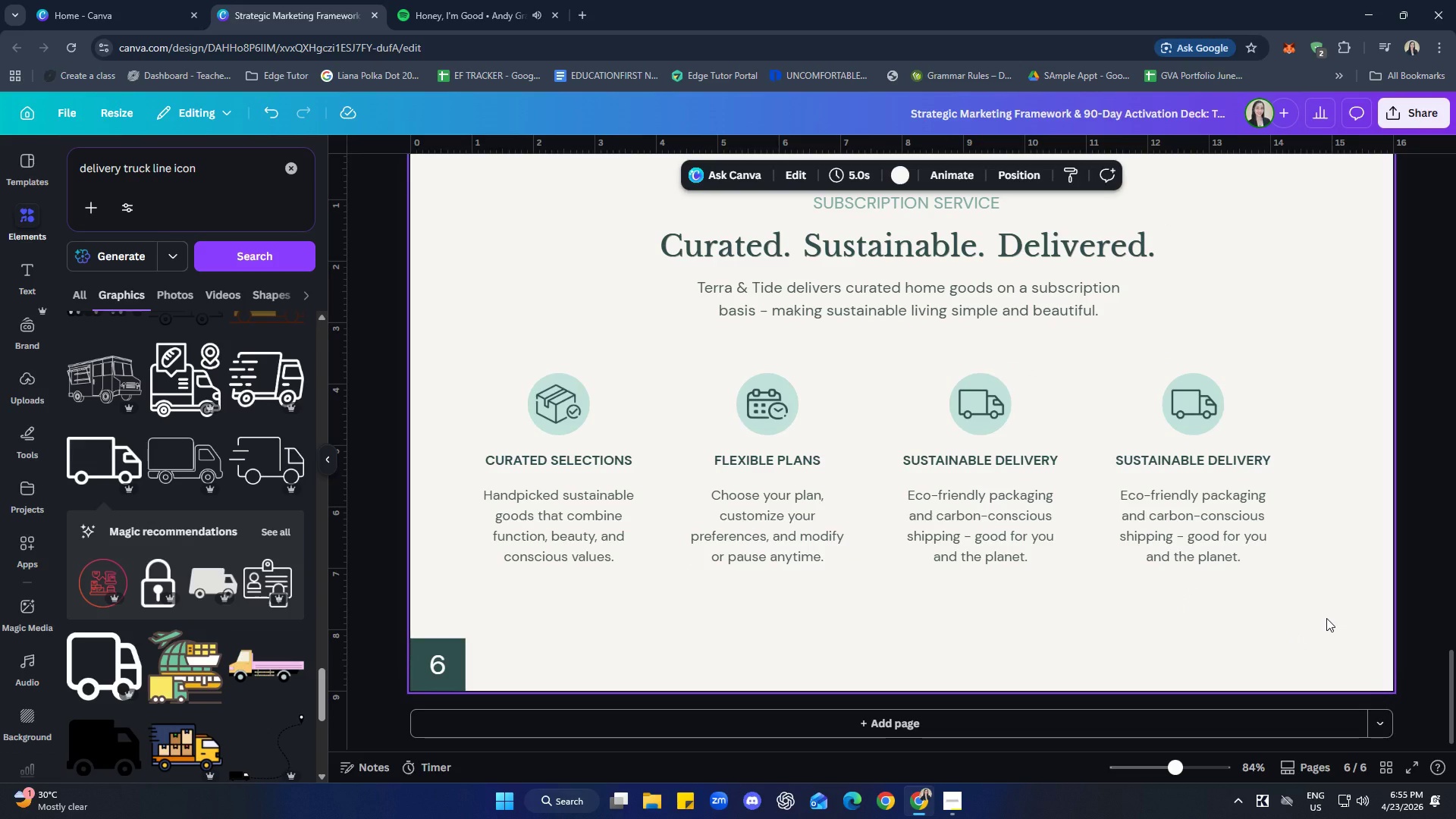 
left_click([1199, 410])
 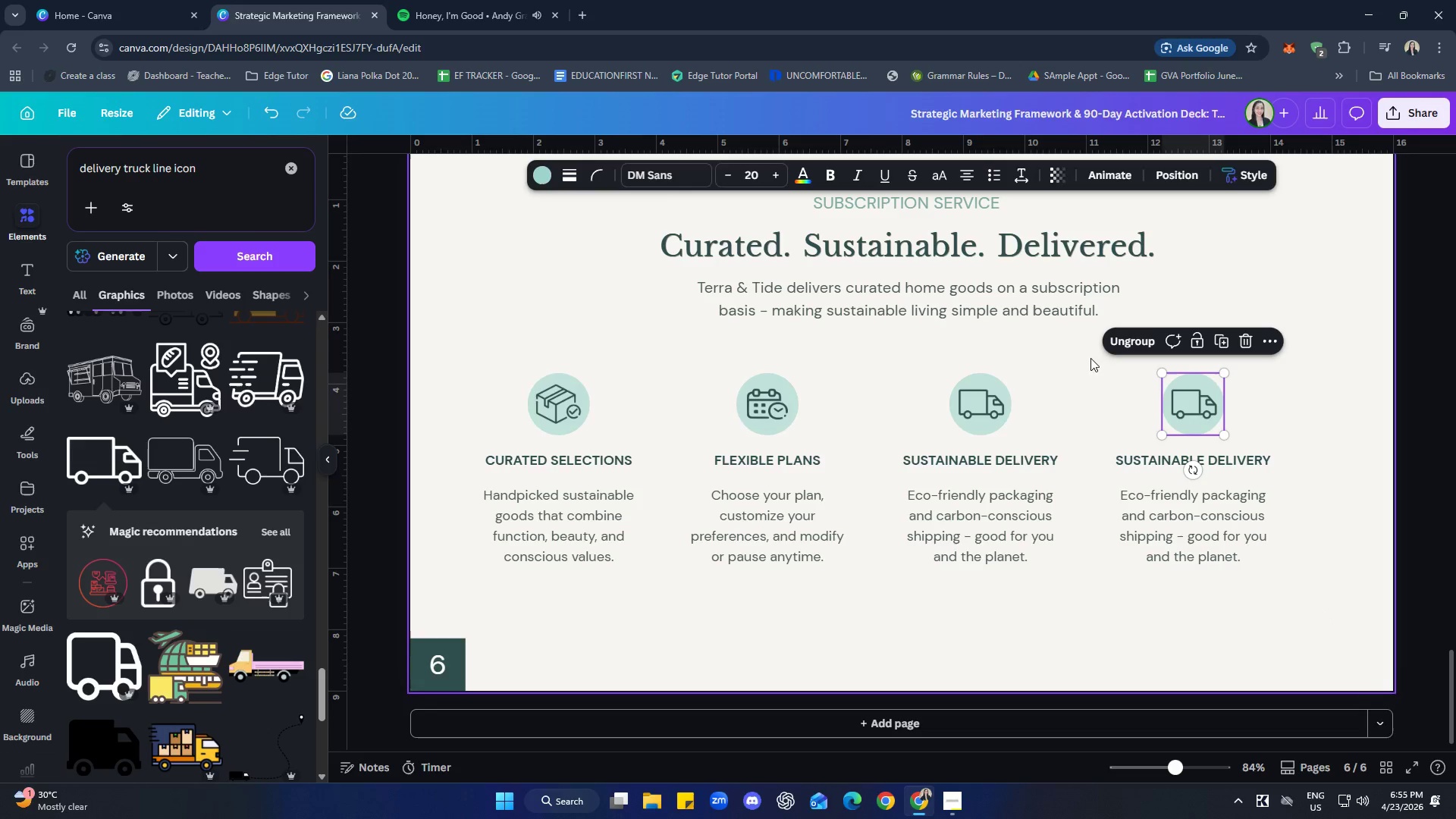 
left_click([1109, 347])
 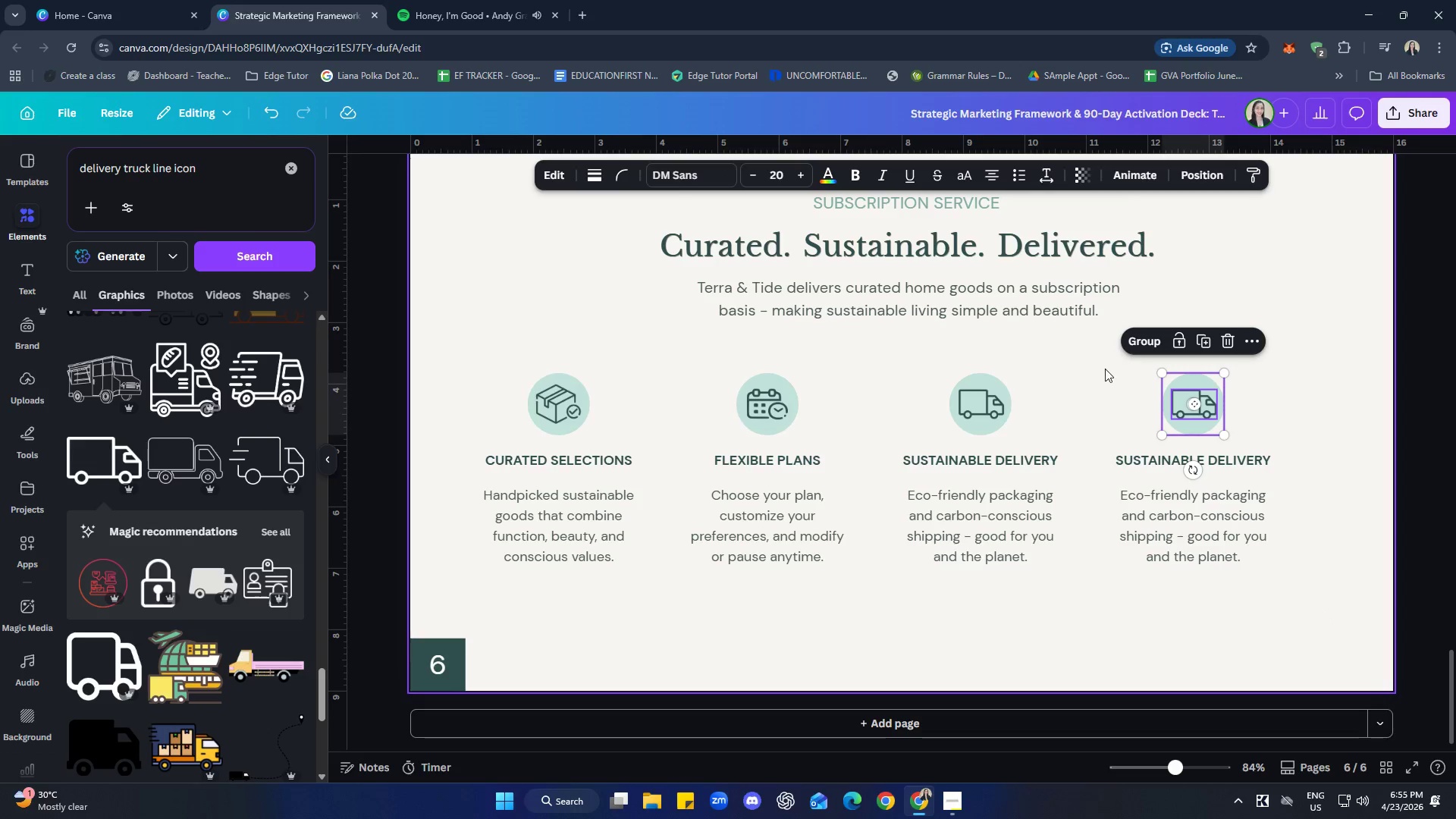 
left_click([1104, 372])
 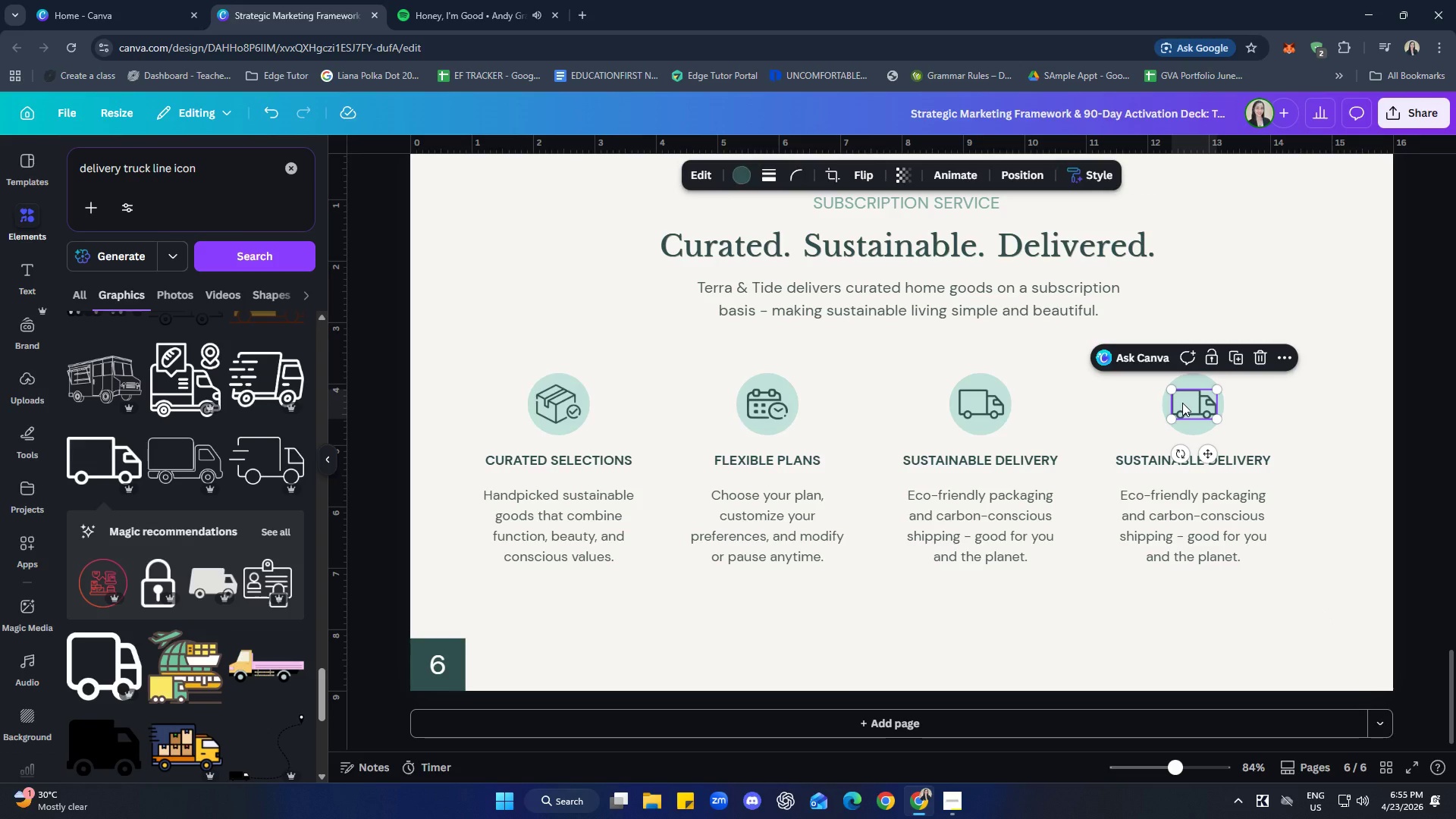 
key(Delete)
 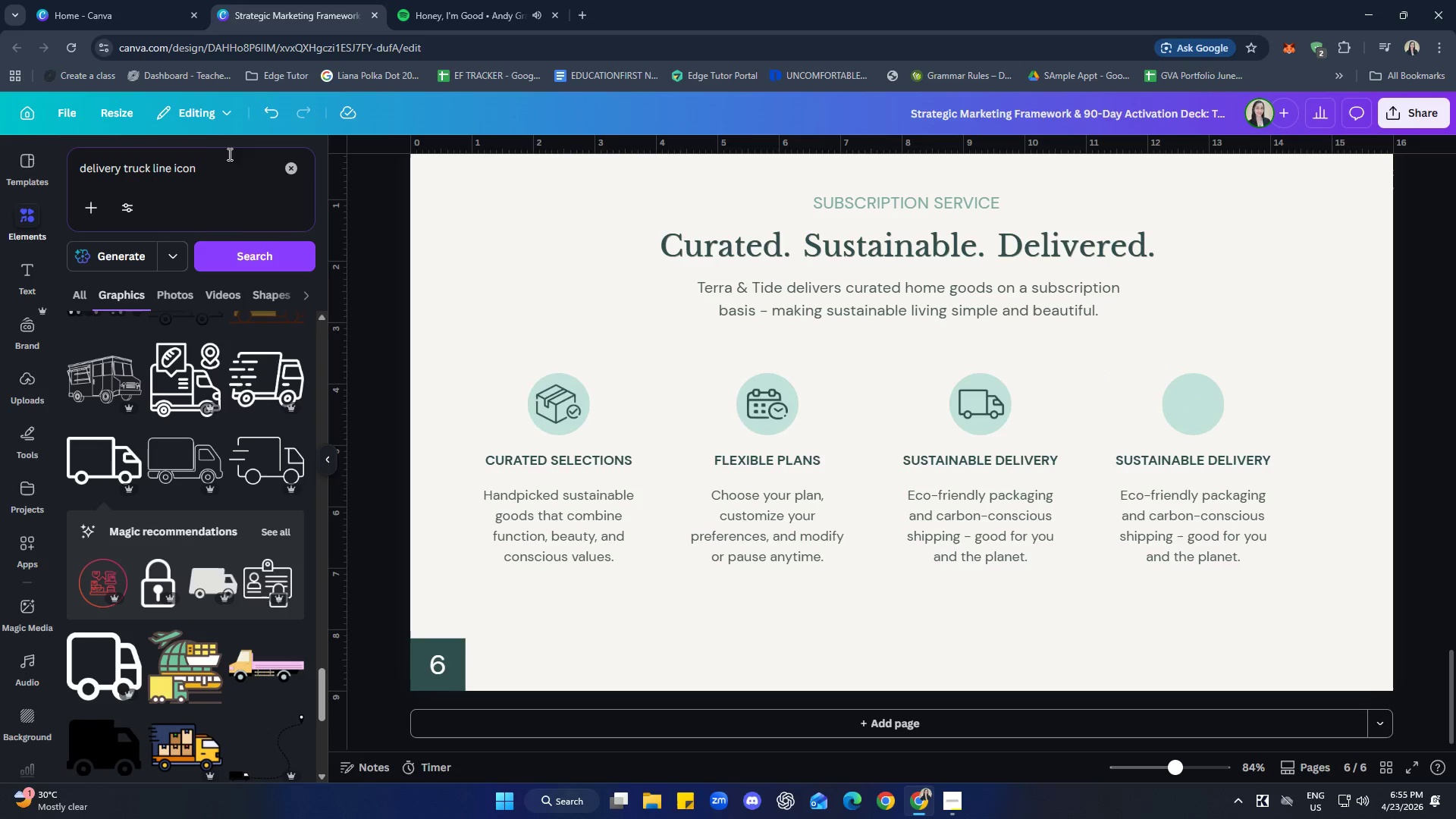 
double_click([258, 175])
 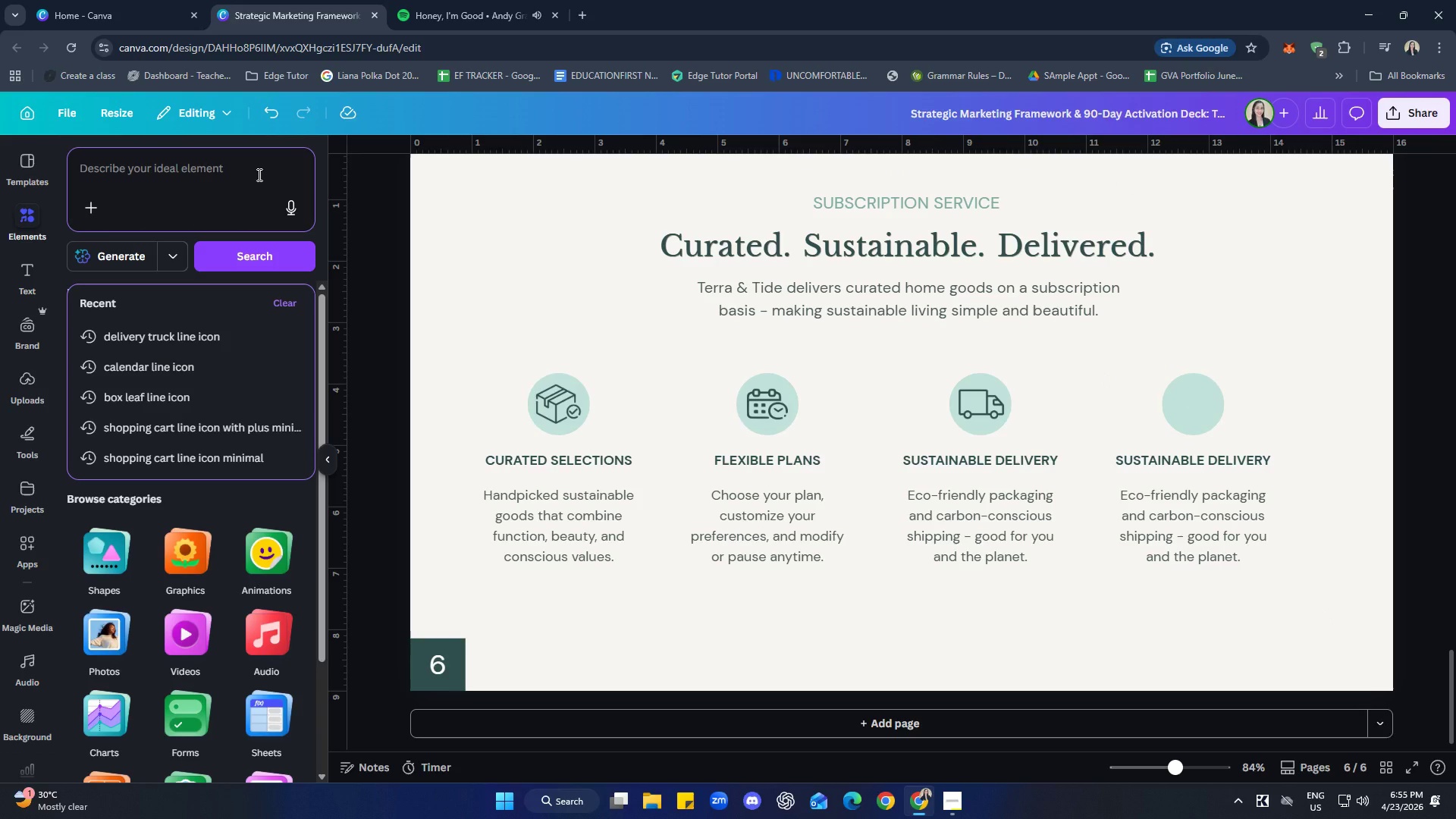 
type(heart po)
key(Backspace)
key(Backspace)
type(outline)
 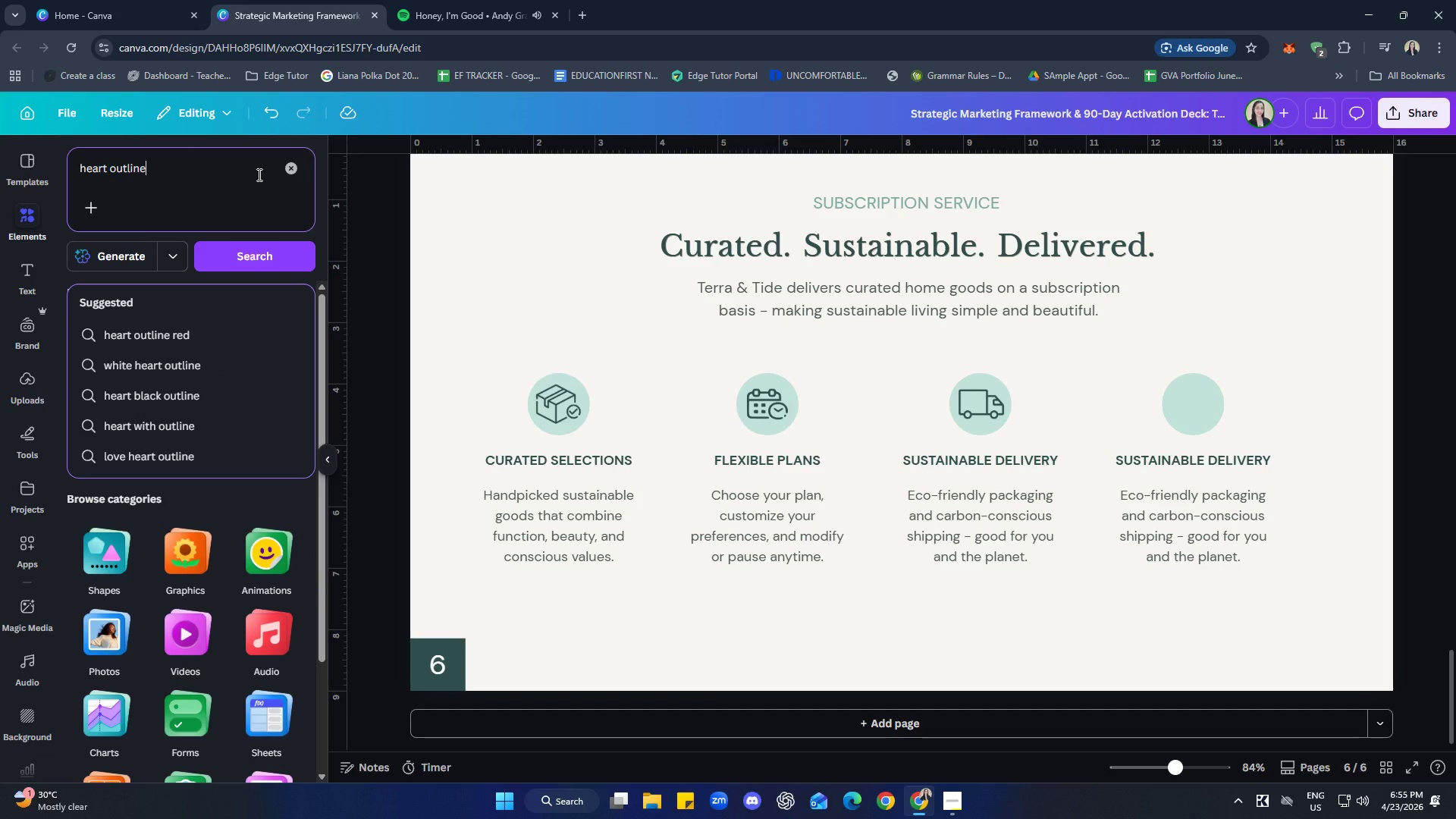 
type( icon)
 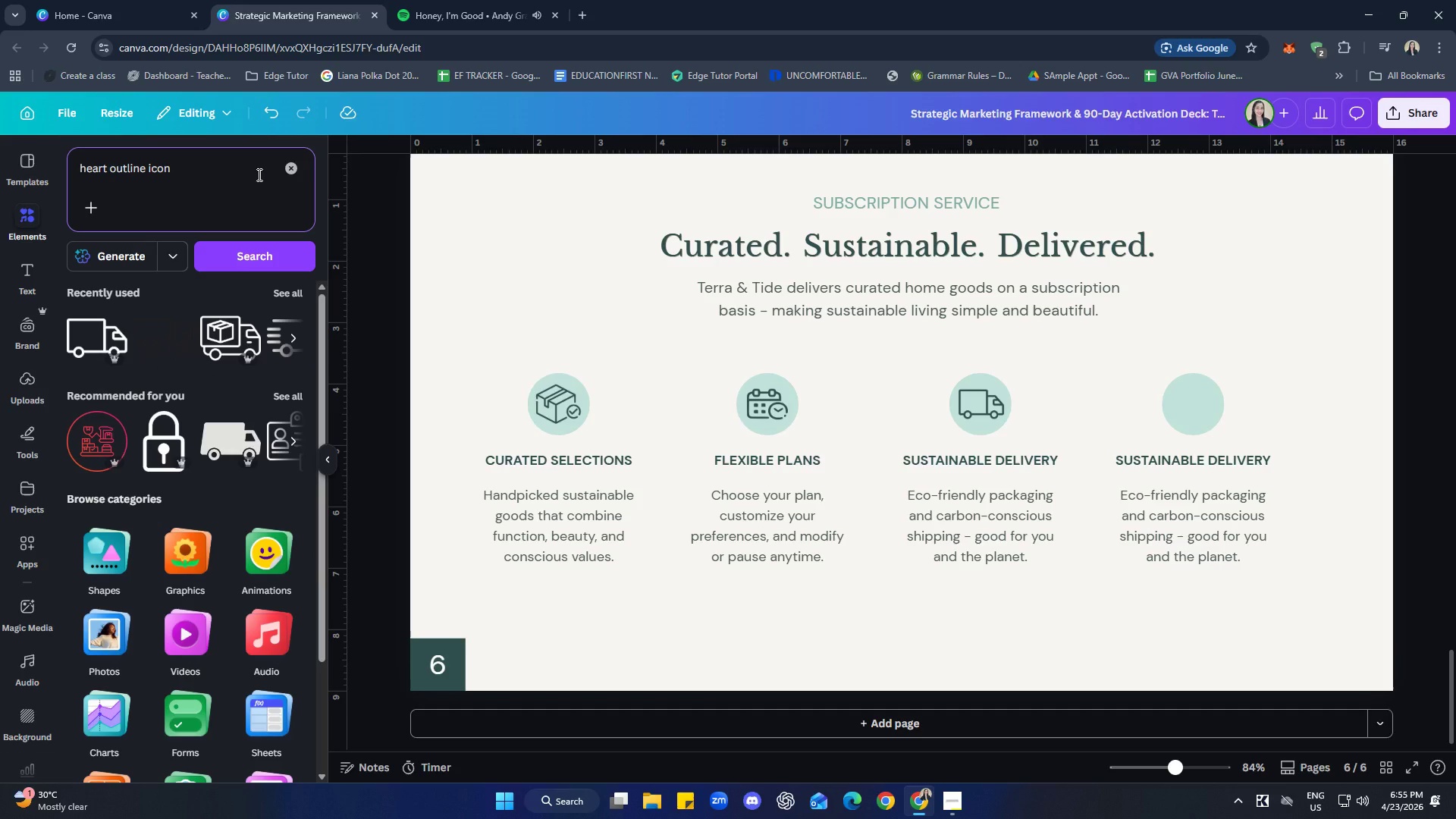 
key(Enter)
 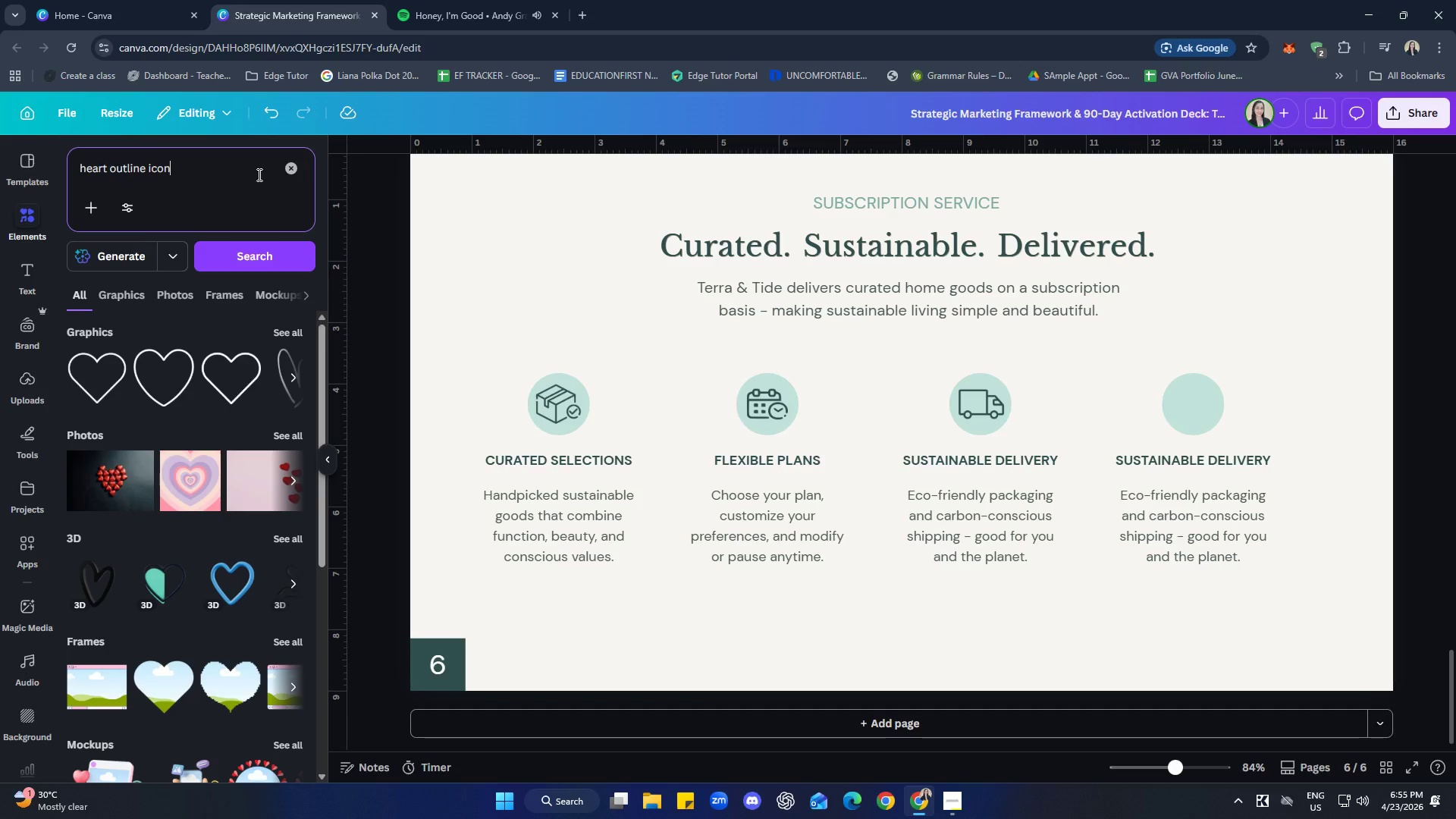 
wait(11.88)
 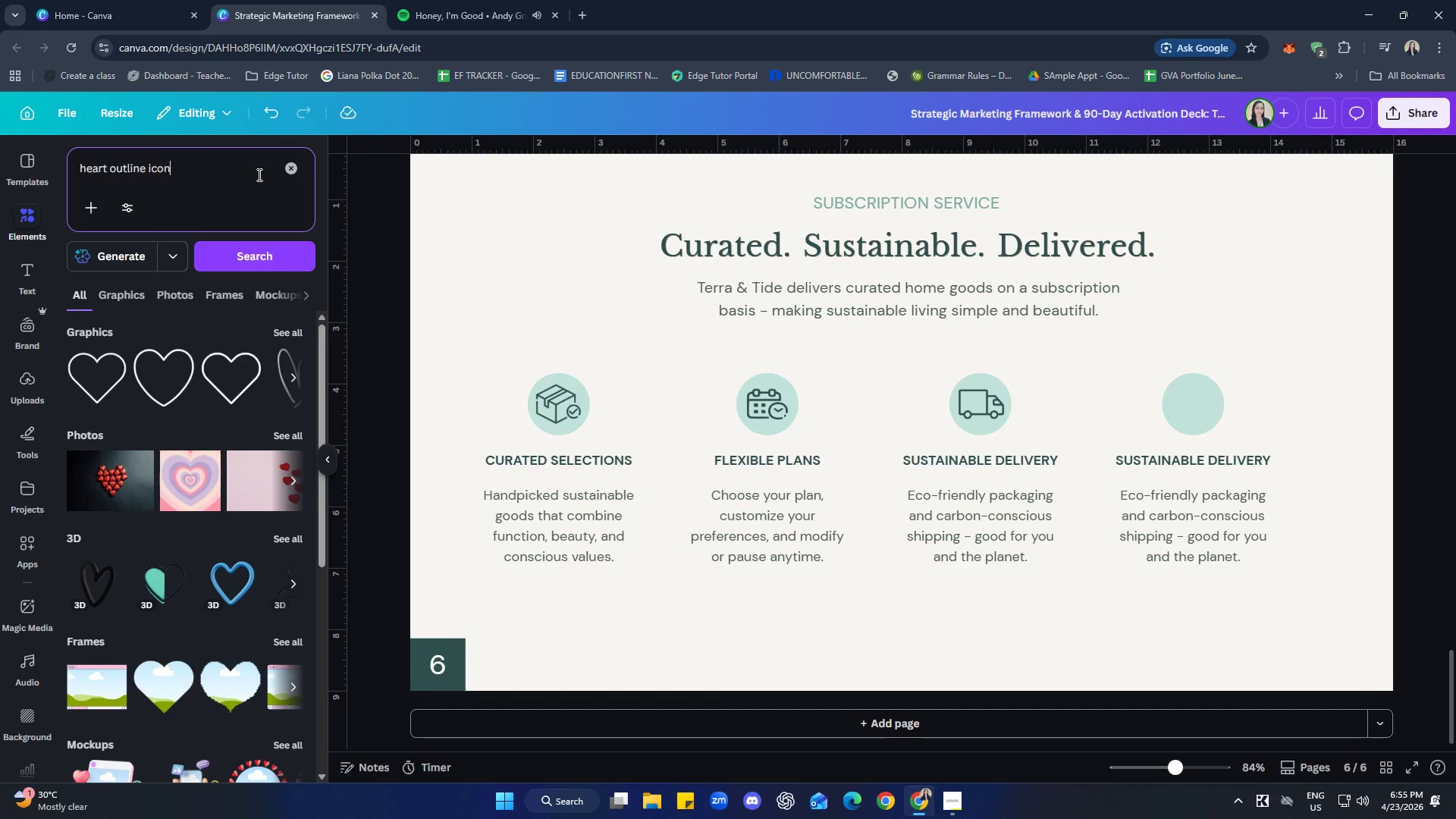 
left_click([174, 386])
 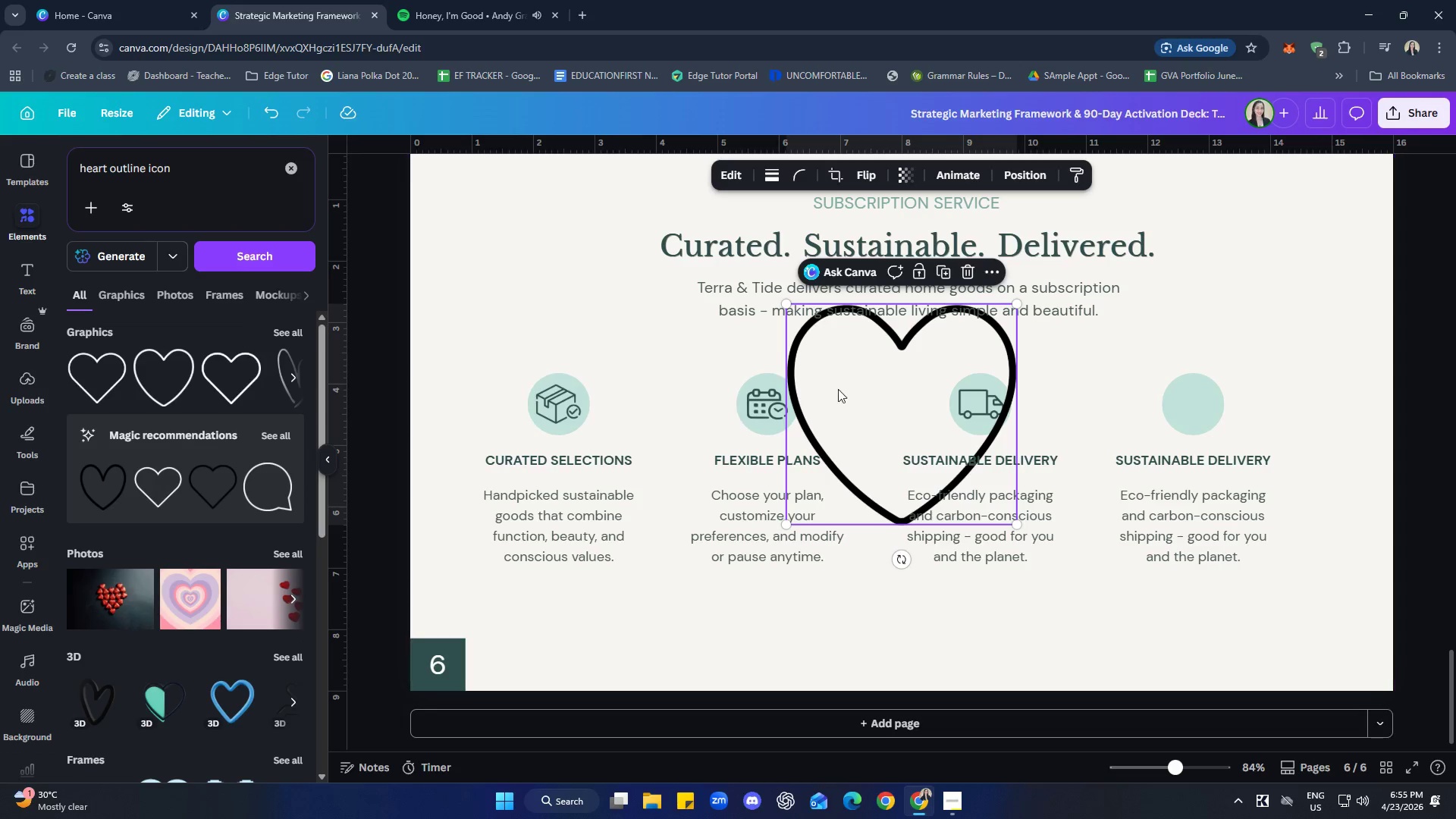 
left_click_drag(start_coordinate=[893, 373], to_coordinate=[1205, 400])
 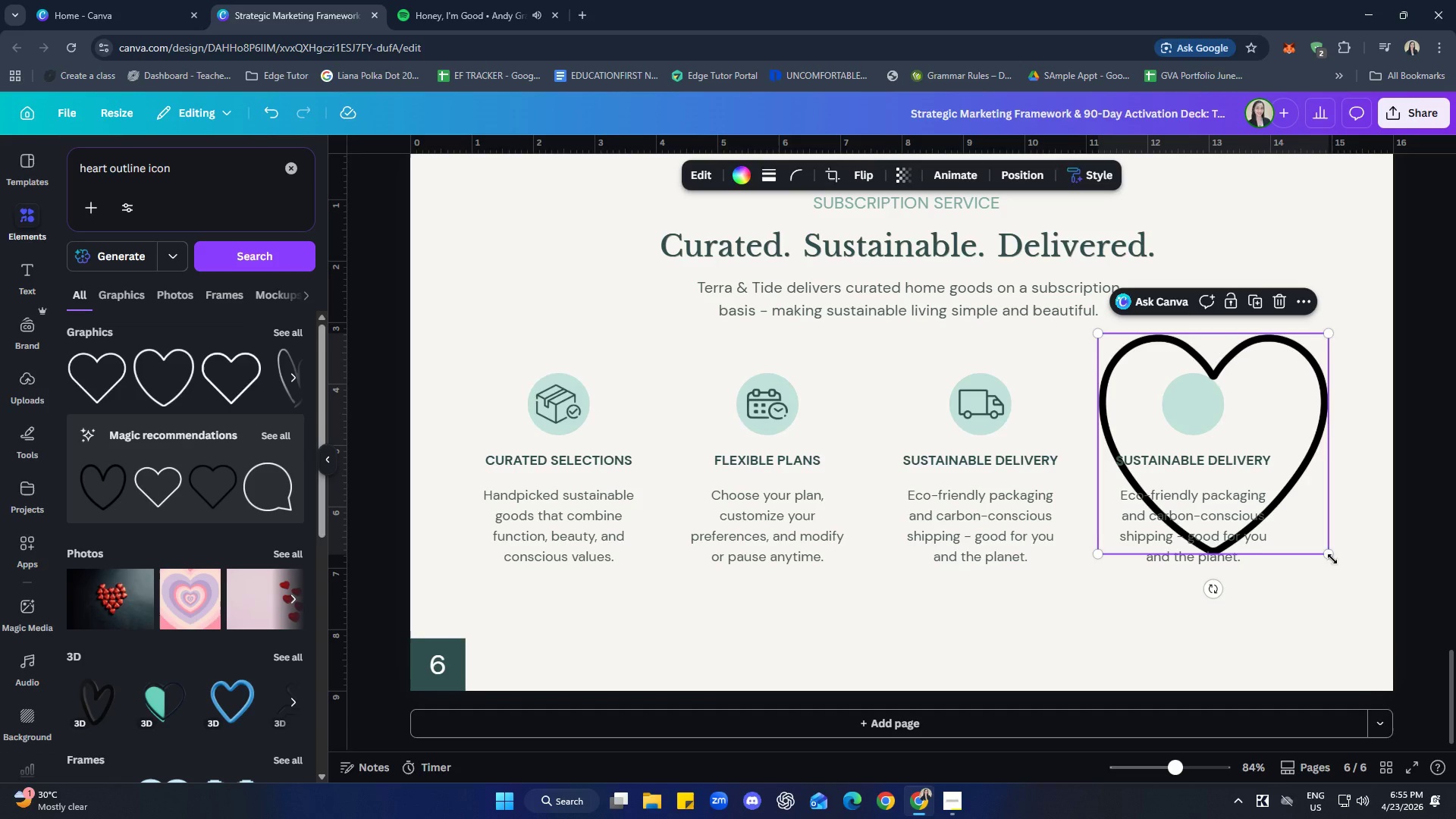 
left_click_drag(start_coordinate=[1332, 557], to_coordinate=[1141, 372])
 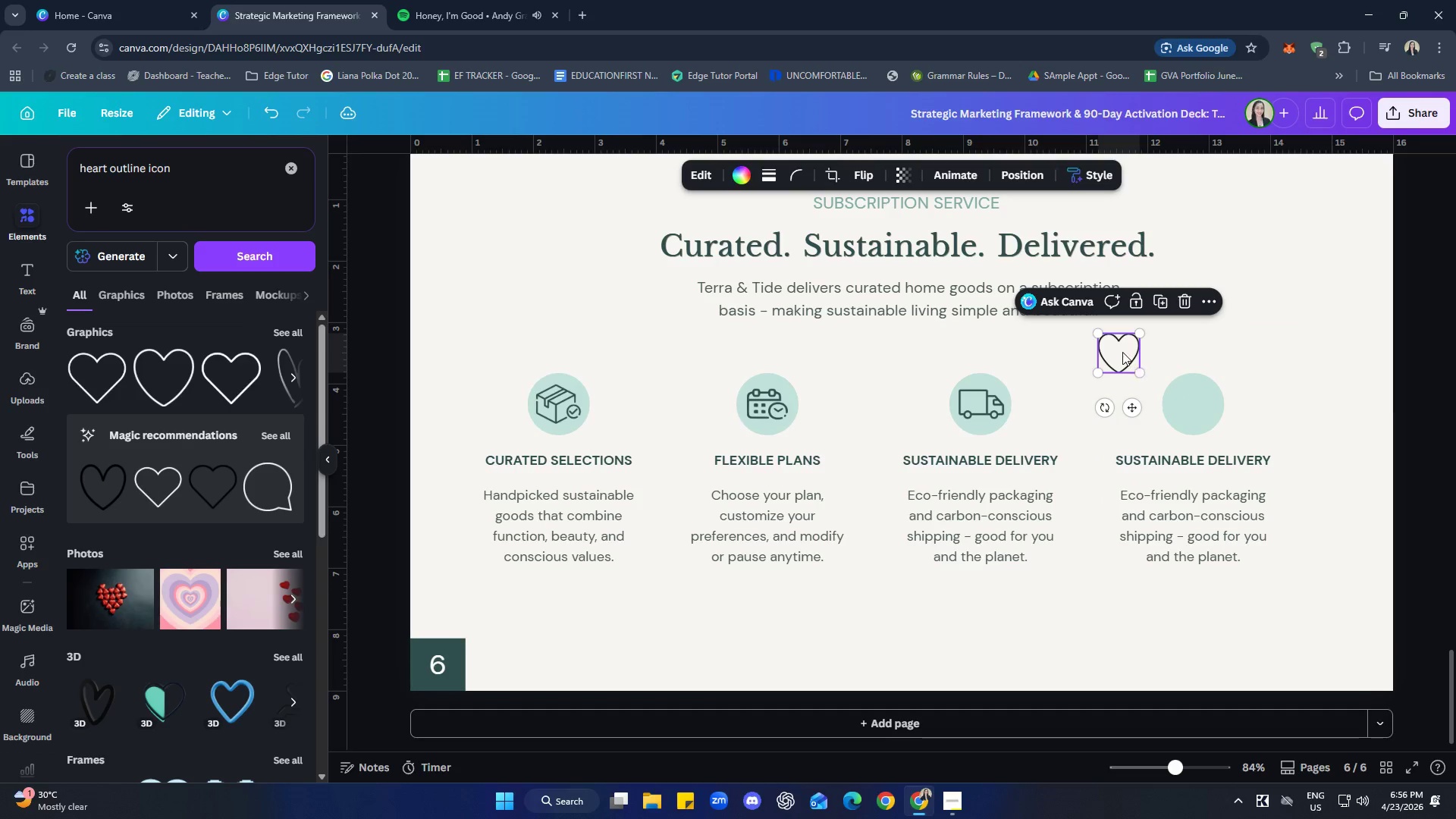 
left_click_drag(start_coordinate=[1122, 352], to_coordinate=[1201, 403])
 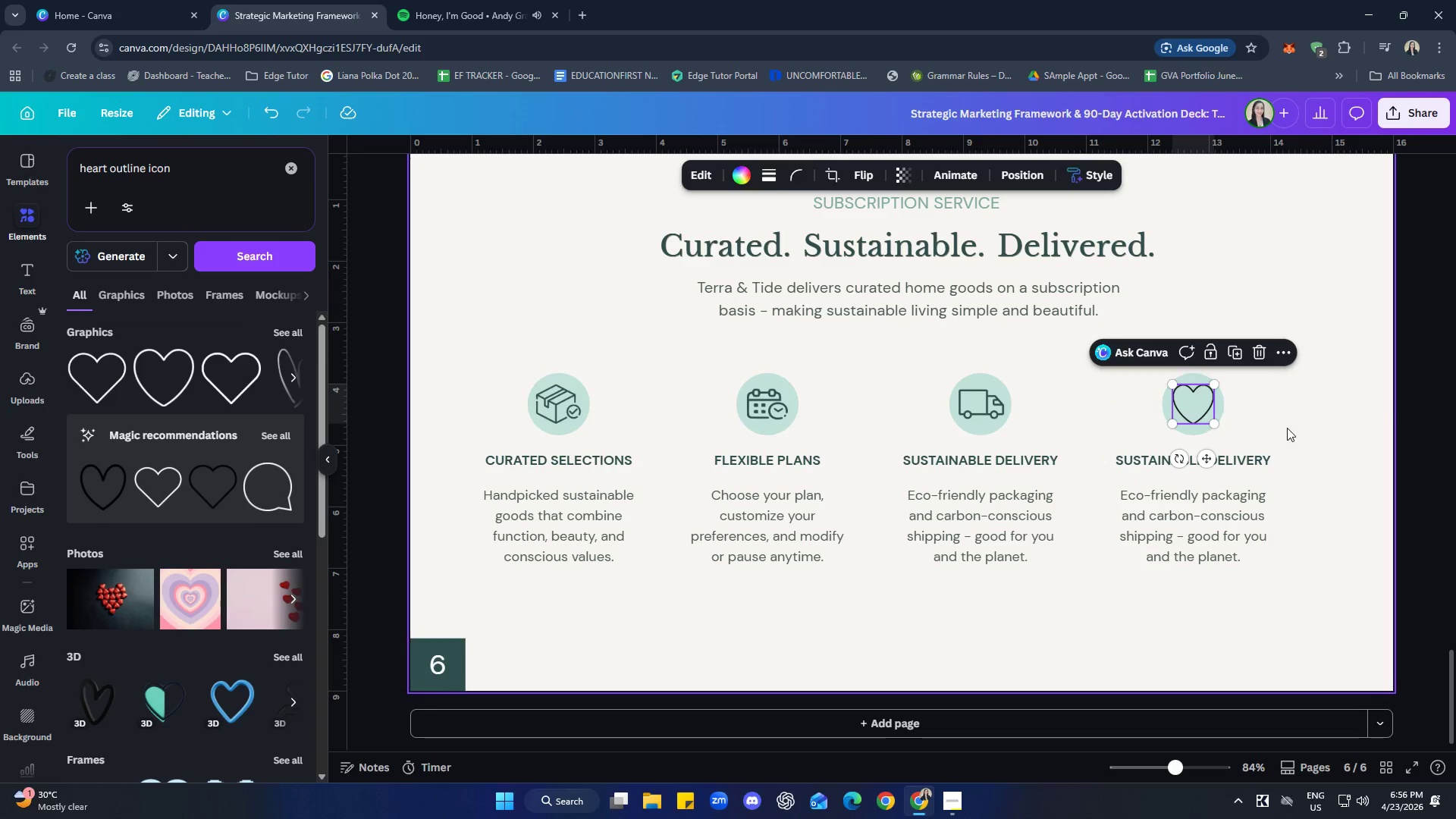 
left_click([1287, 428])
 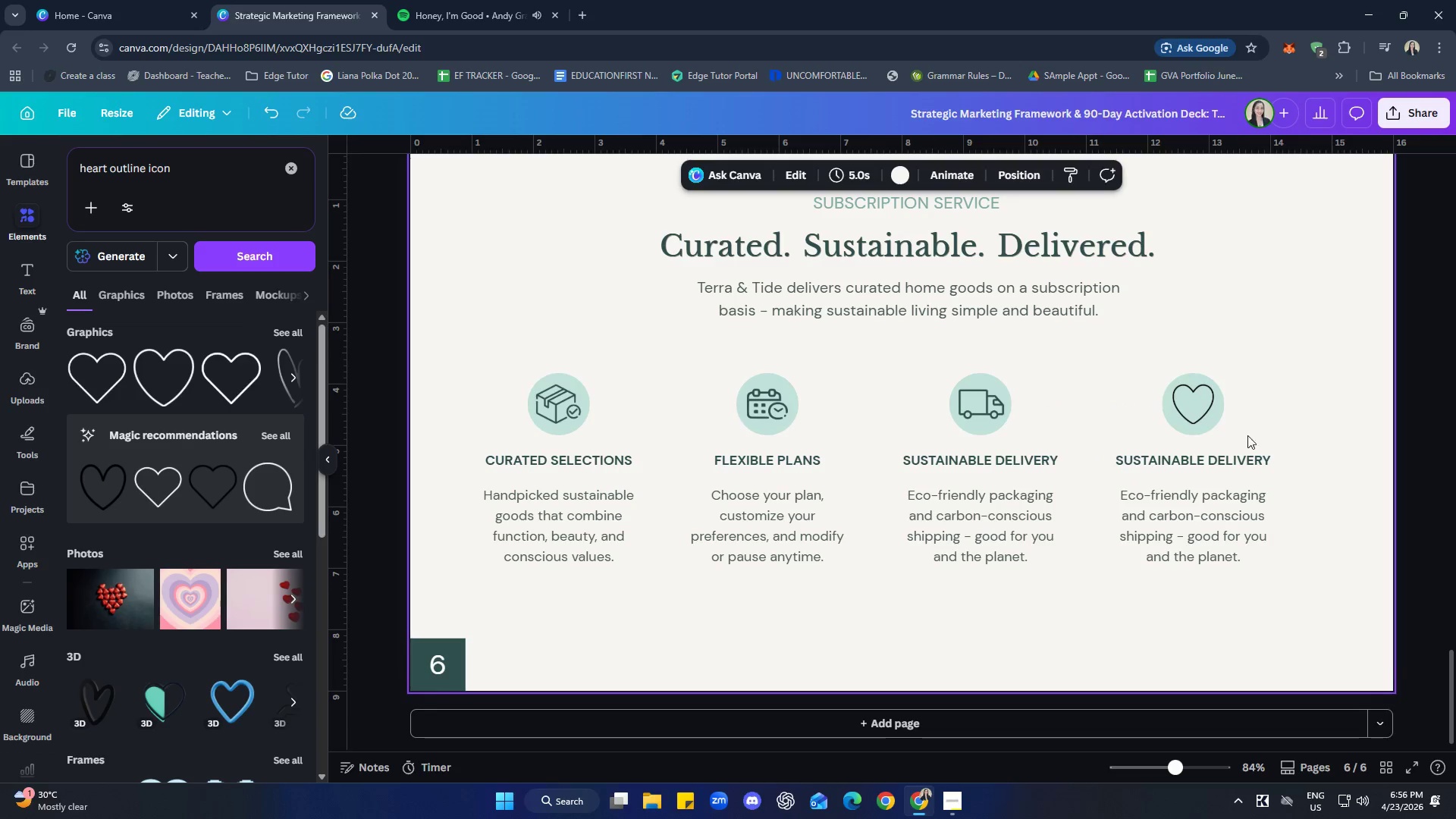 
left_click([1202, 413])
 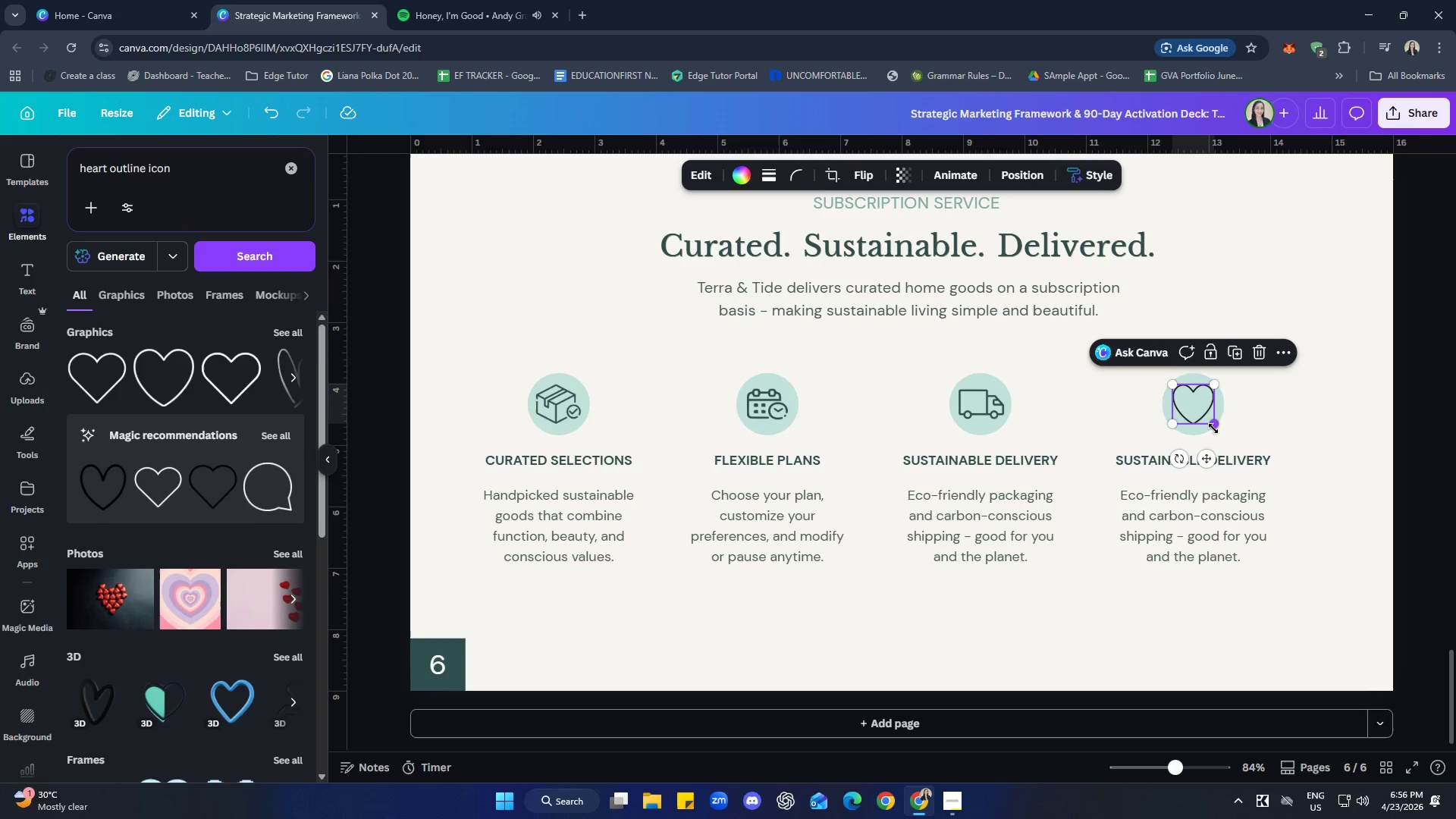 
left_click_drag(start_coordinate=[1213, 427], to_coordinate=[1205, 422])
 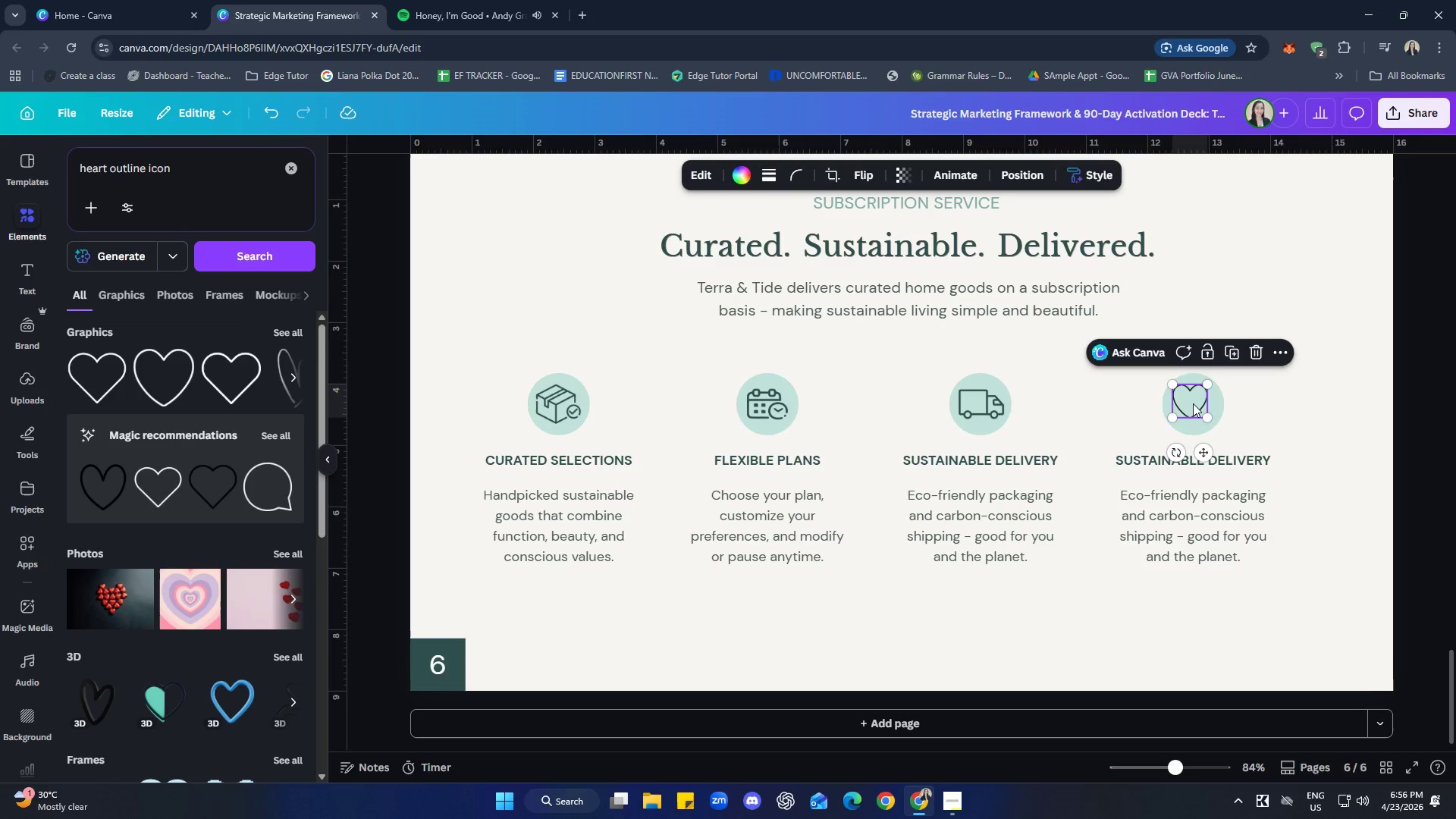 
left_click_drag(start_coordinate=[1193, 403], to_coordinate=[1196, 410])
 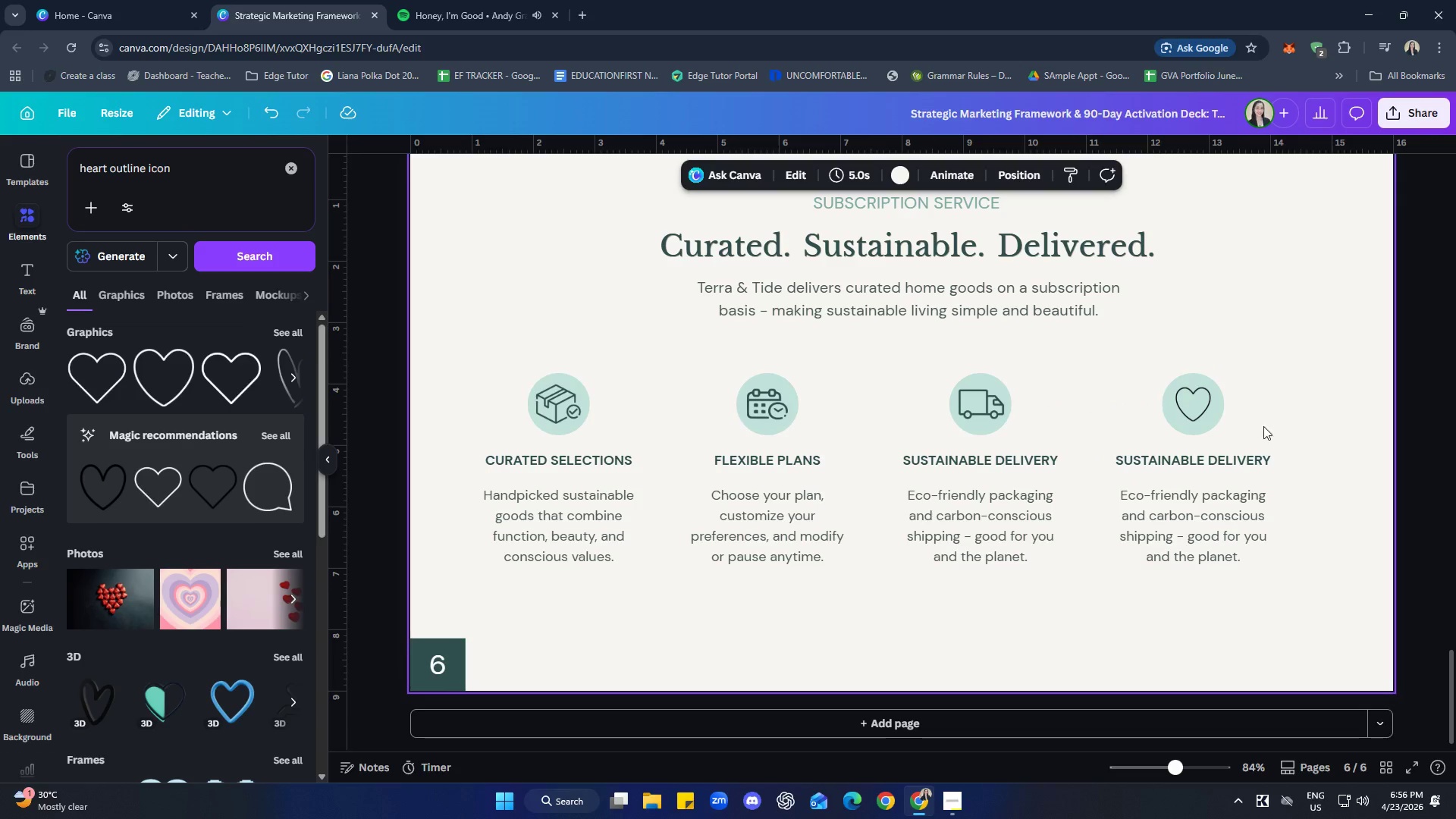 
left_click([1193, 404])
 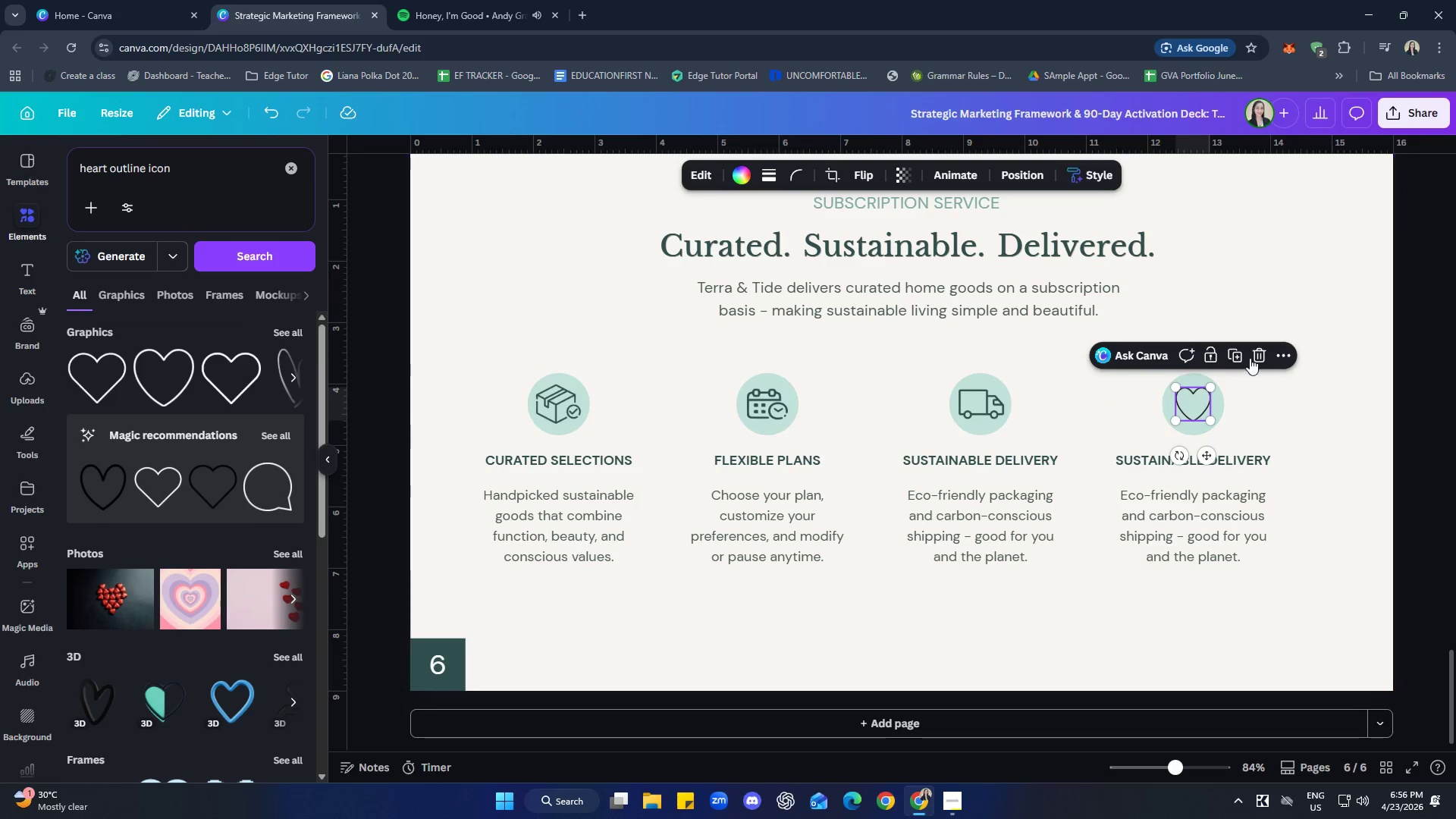 
left_click([1250, 354])
 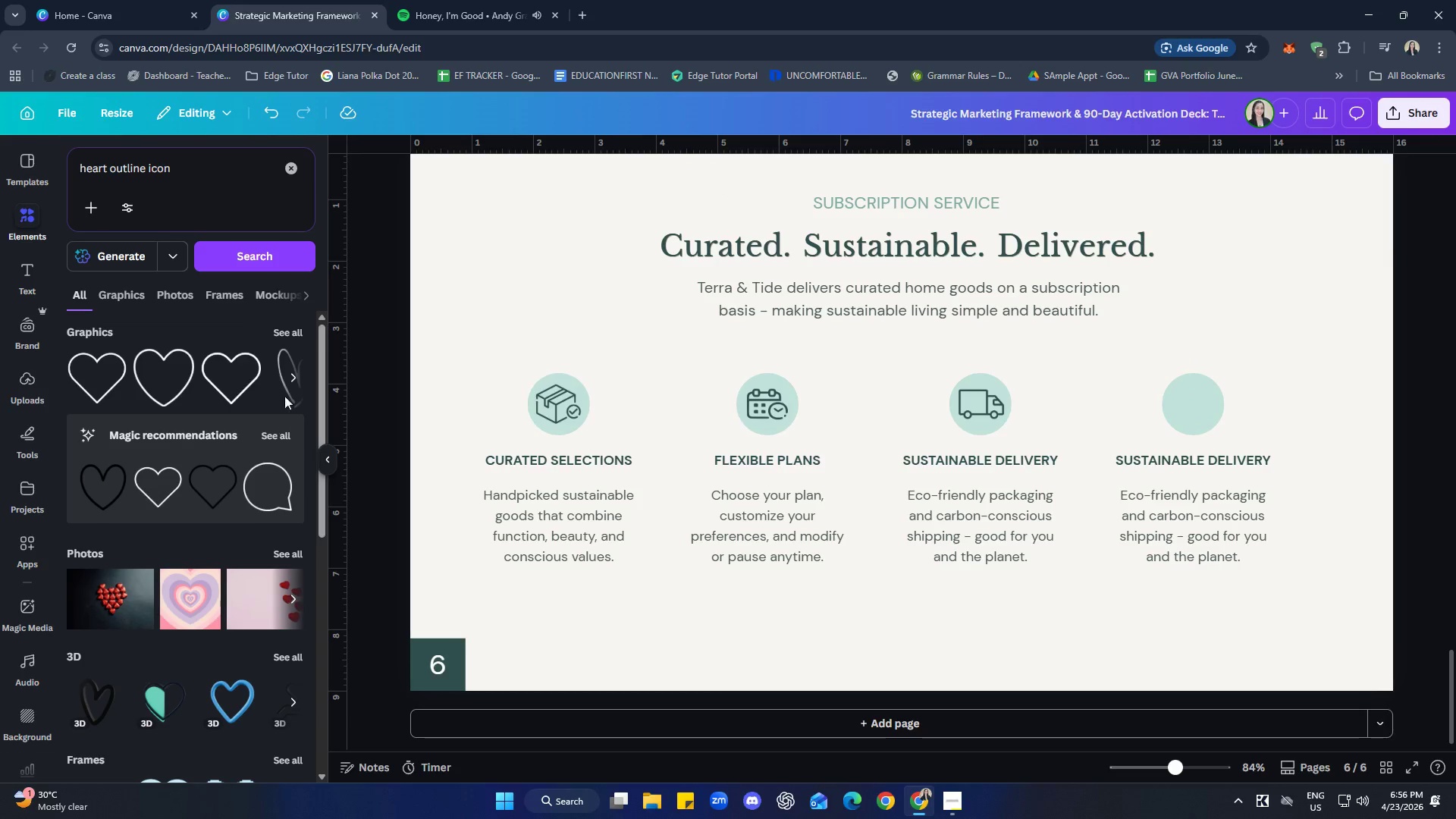 
left_click([296, 332])
 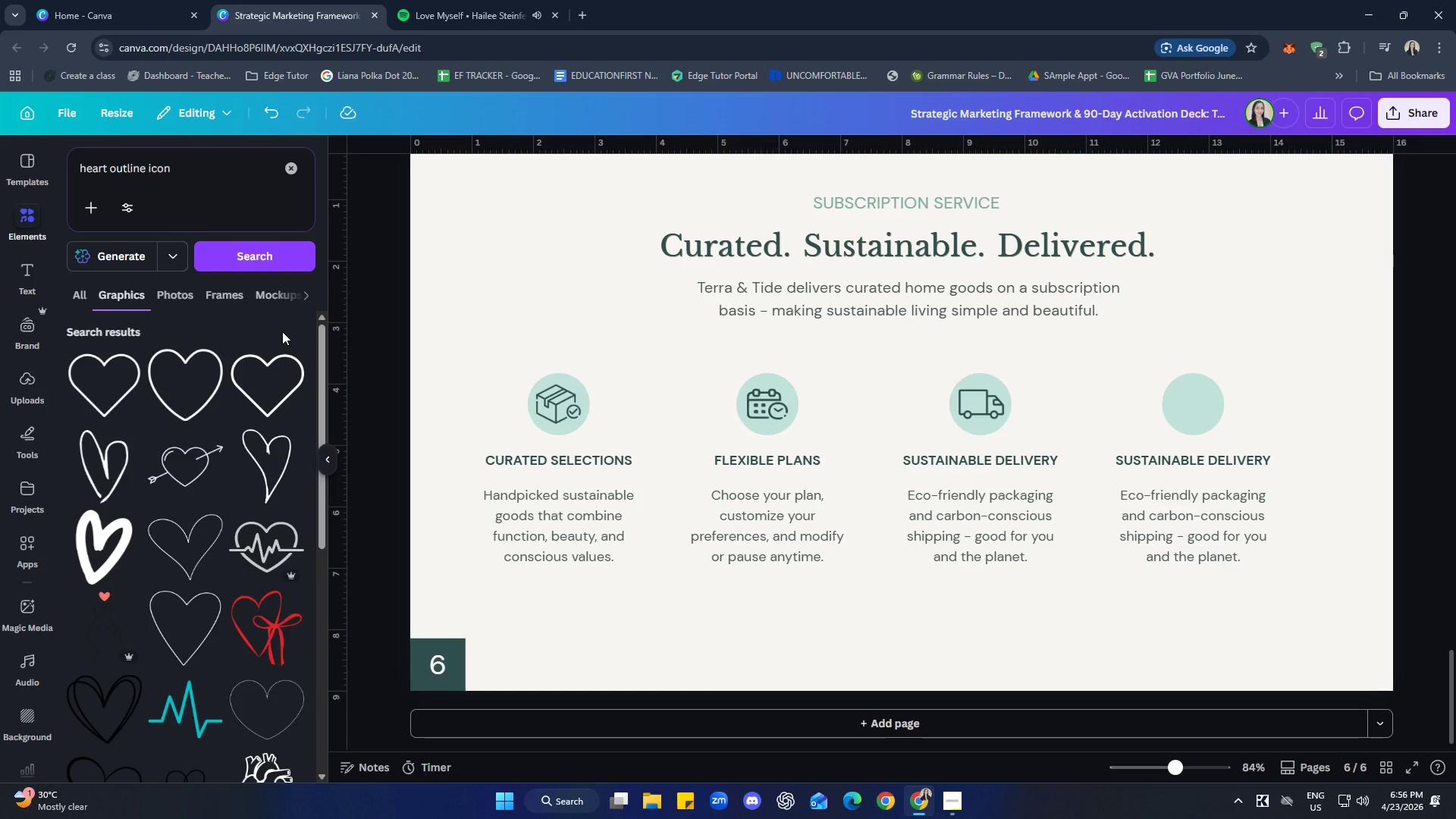 
left_click([280, 384])
 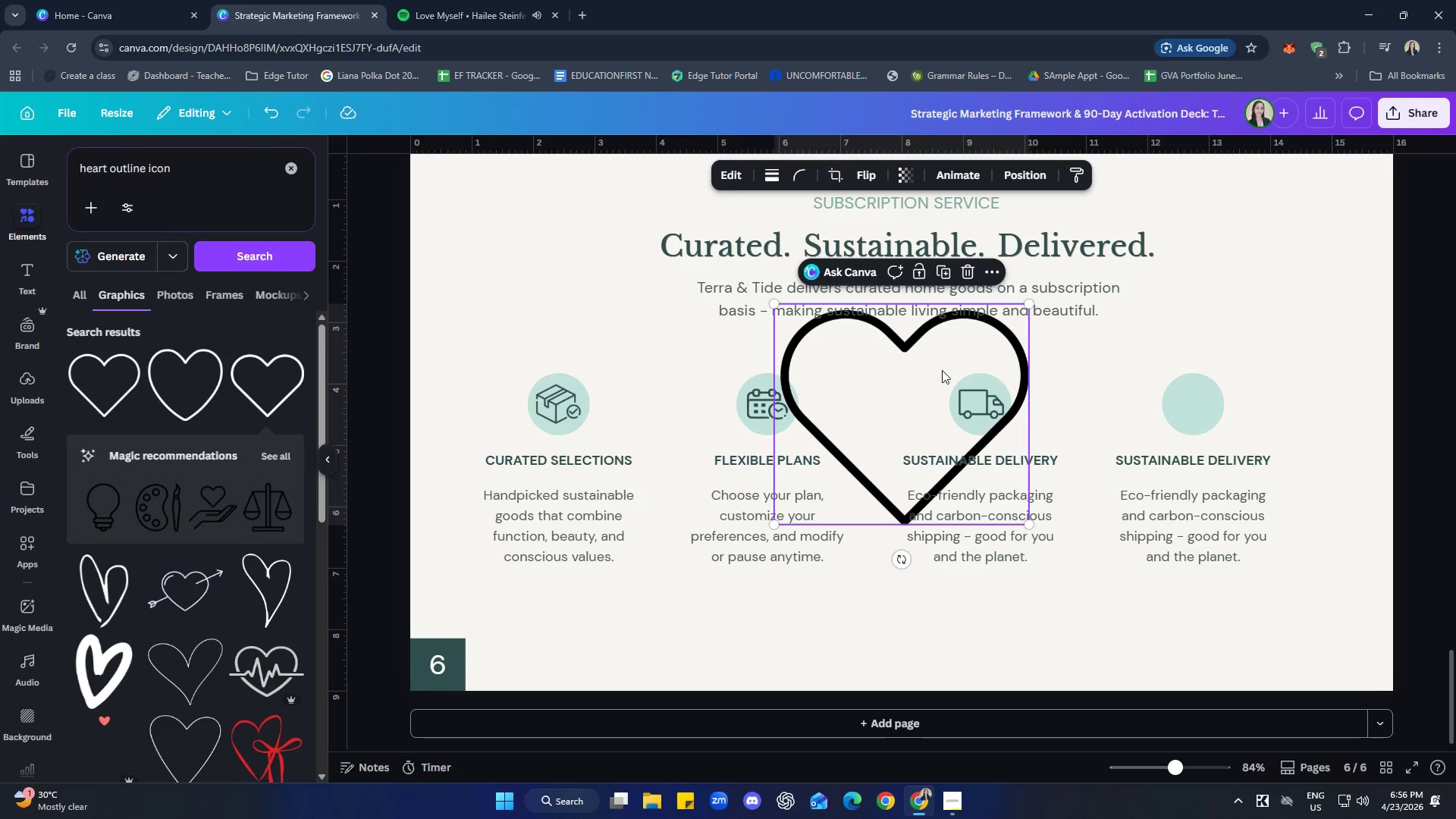 
left_click_drag(start_coordinate=[899, 377], to_coordinate=[1189, 395])
 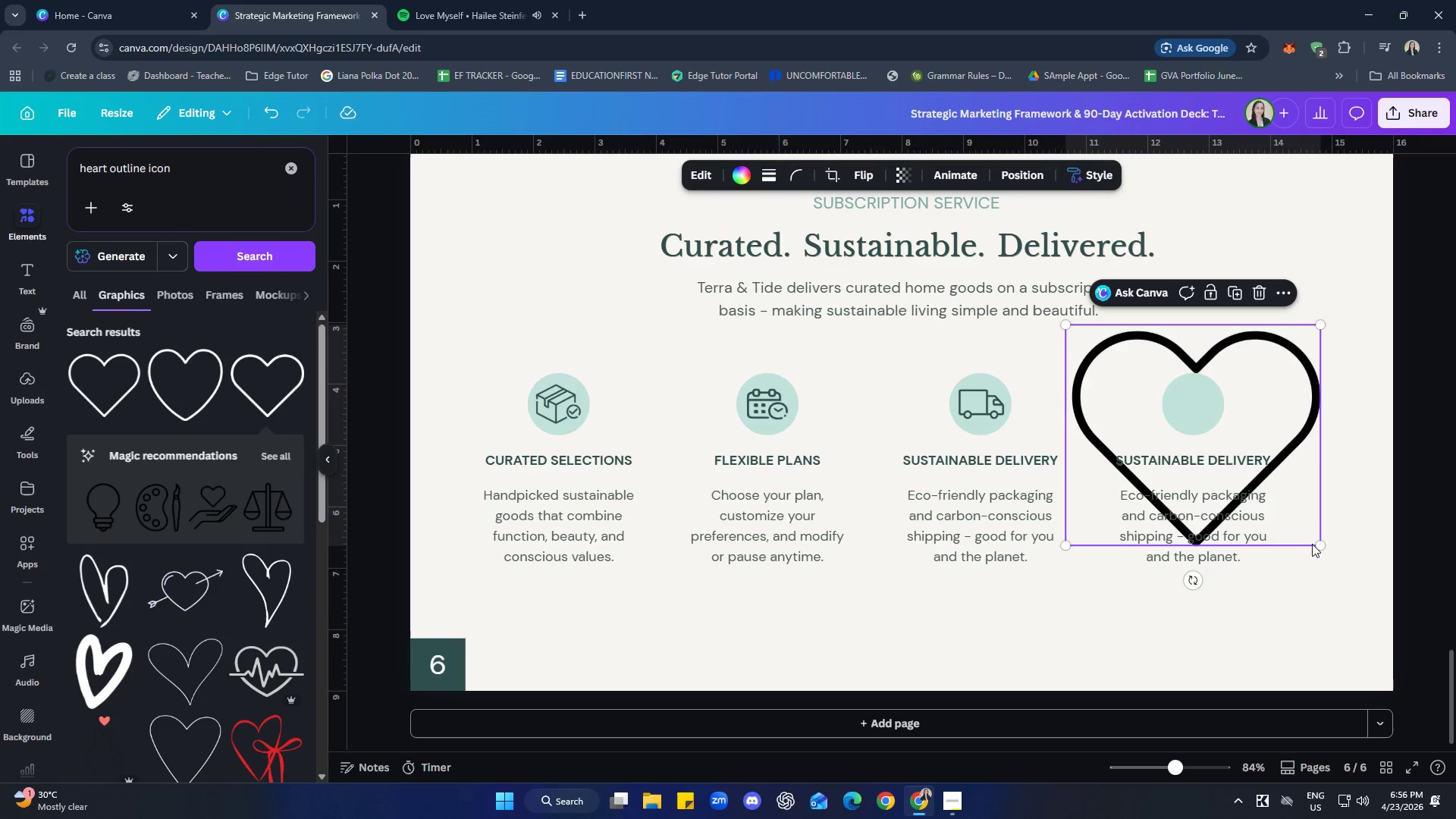 
left_click_drag(start_coordinate=[1318, 544], to_coordinate=[1103, 360])
 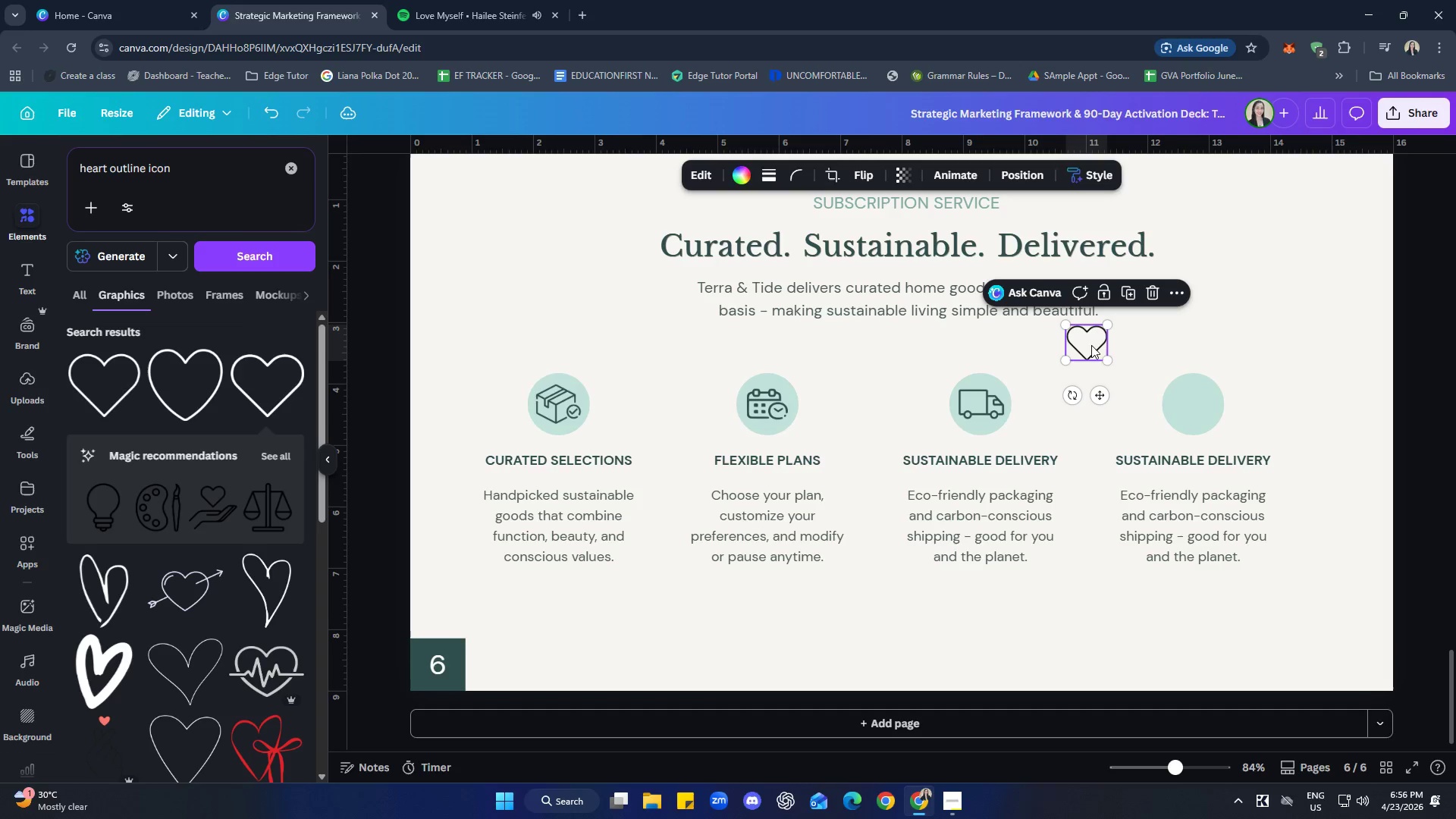 
left_click_drag(start_coordinate=[1089, 343], to_coordinate=[1199, 406])
 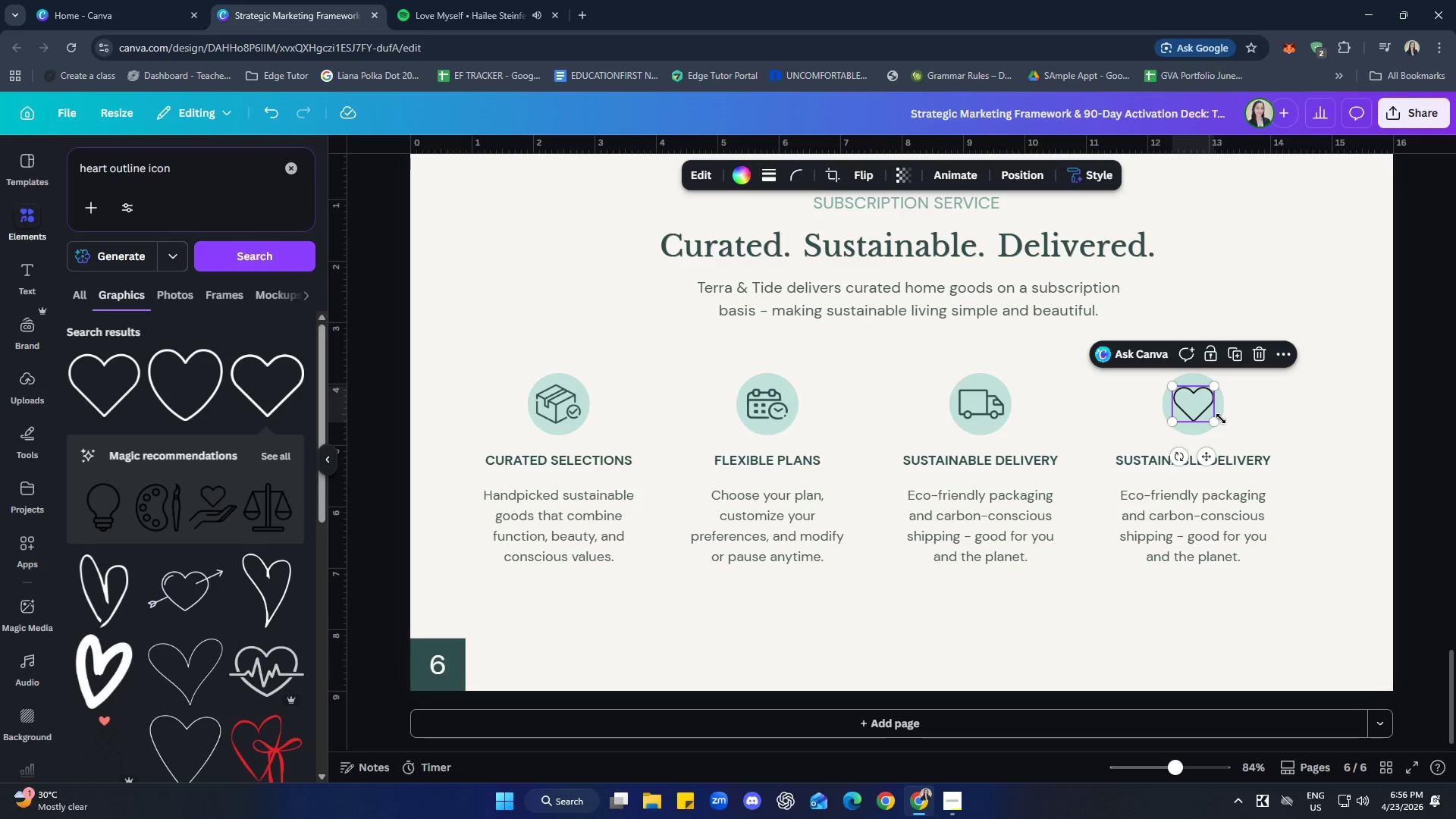 
left_click([1196, 410])
 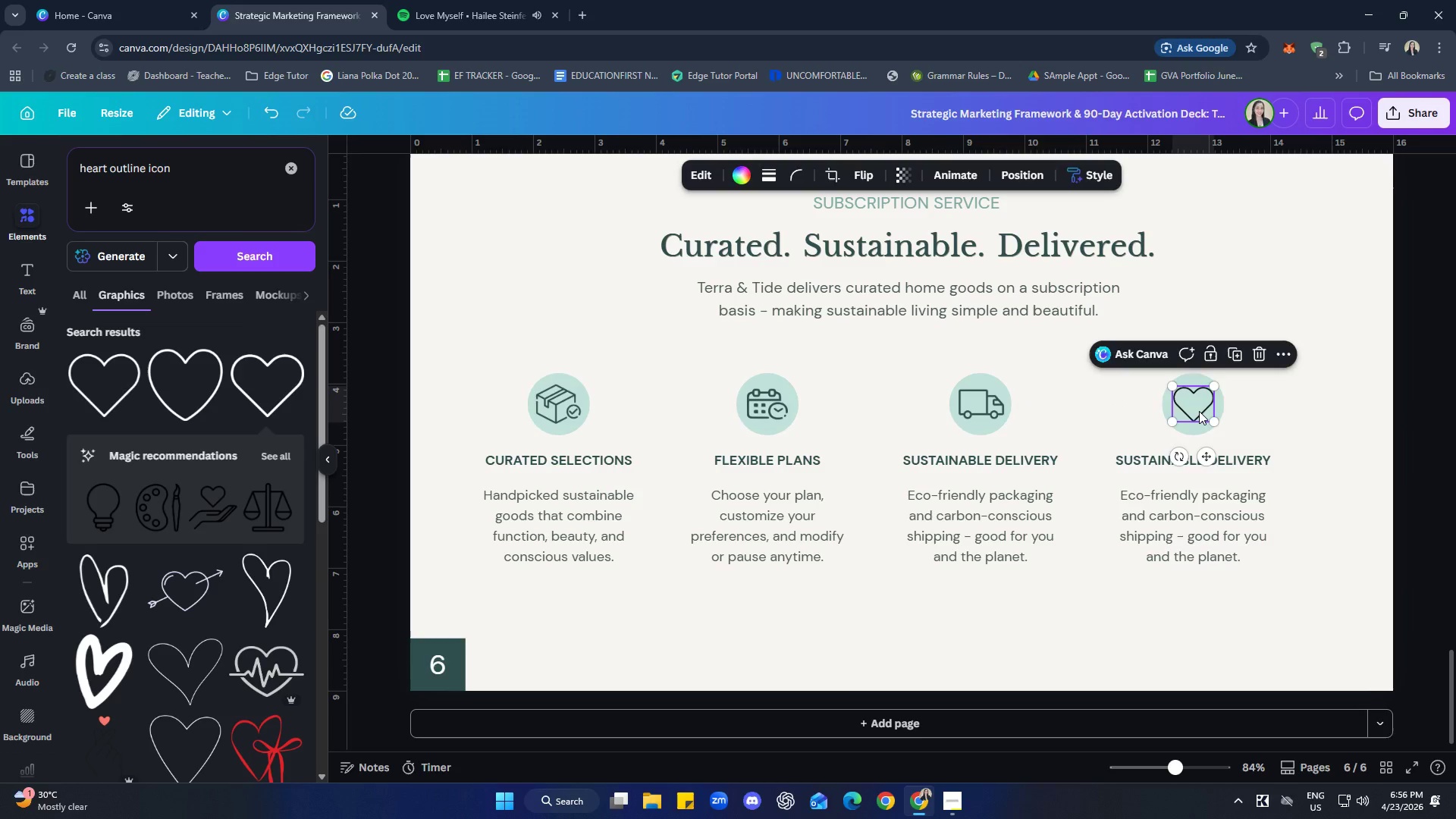 
key(ArrowDown)
 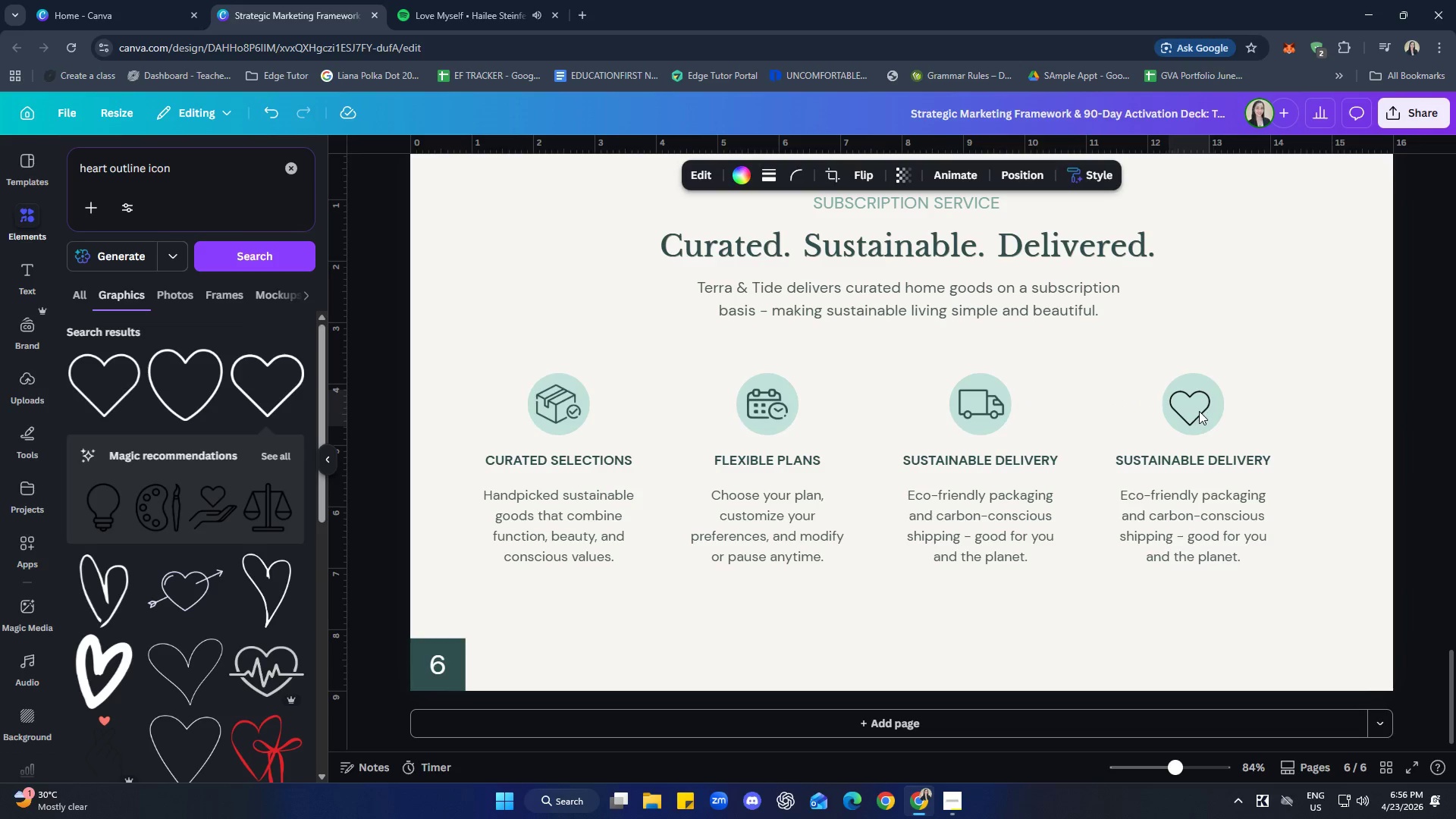 
key(ArrowLeft)
 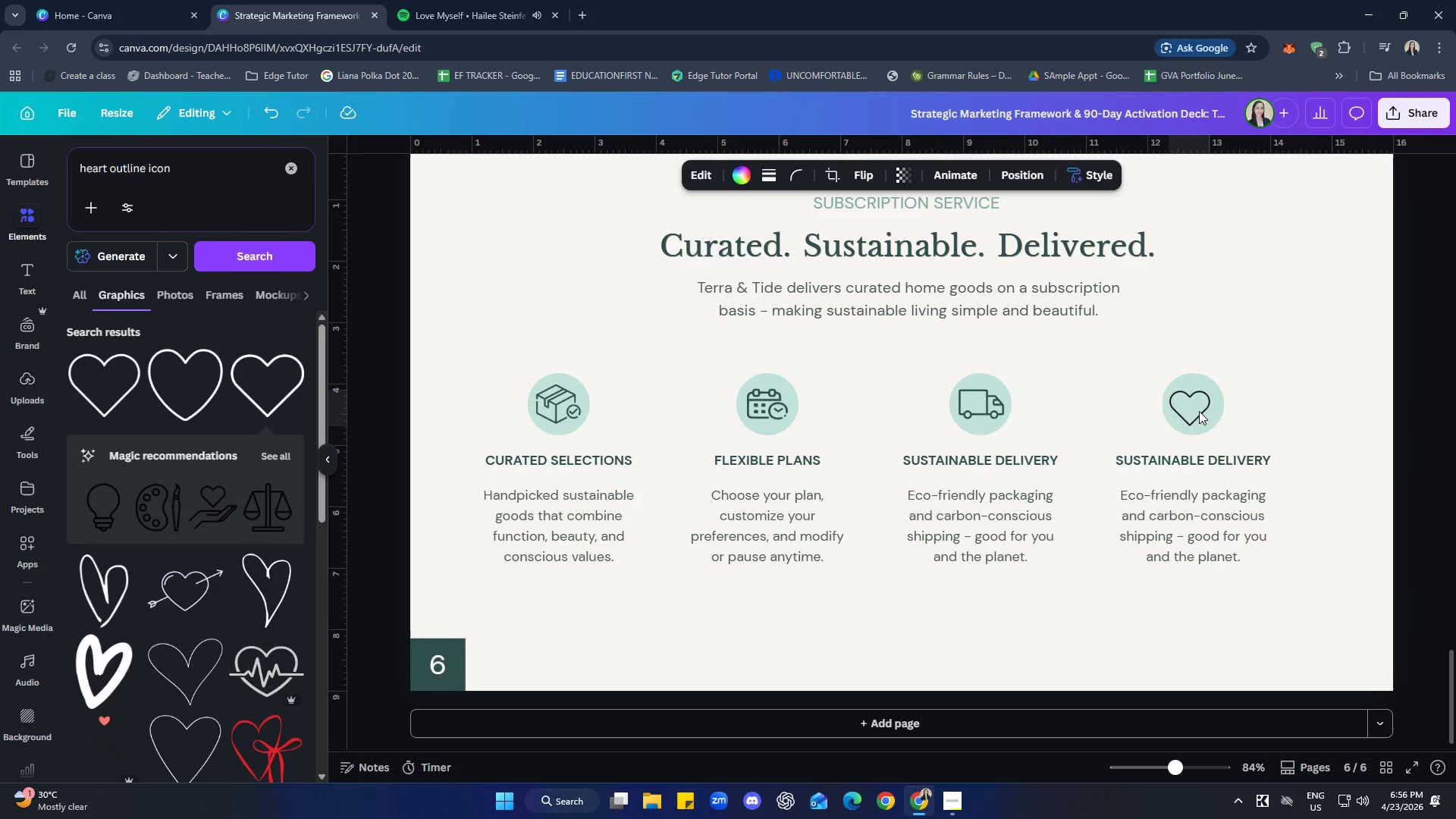 
key(ArrowUp)
 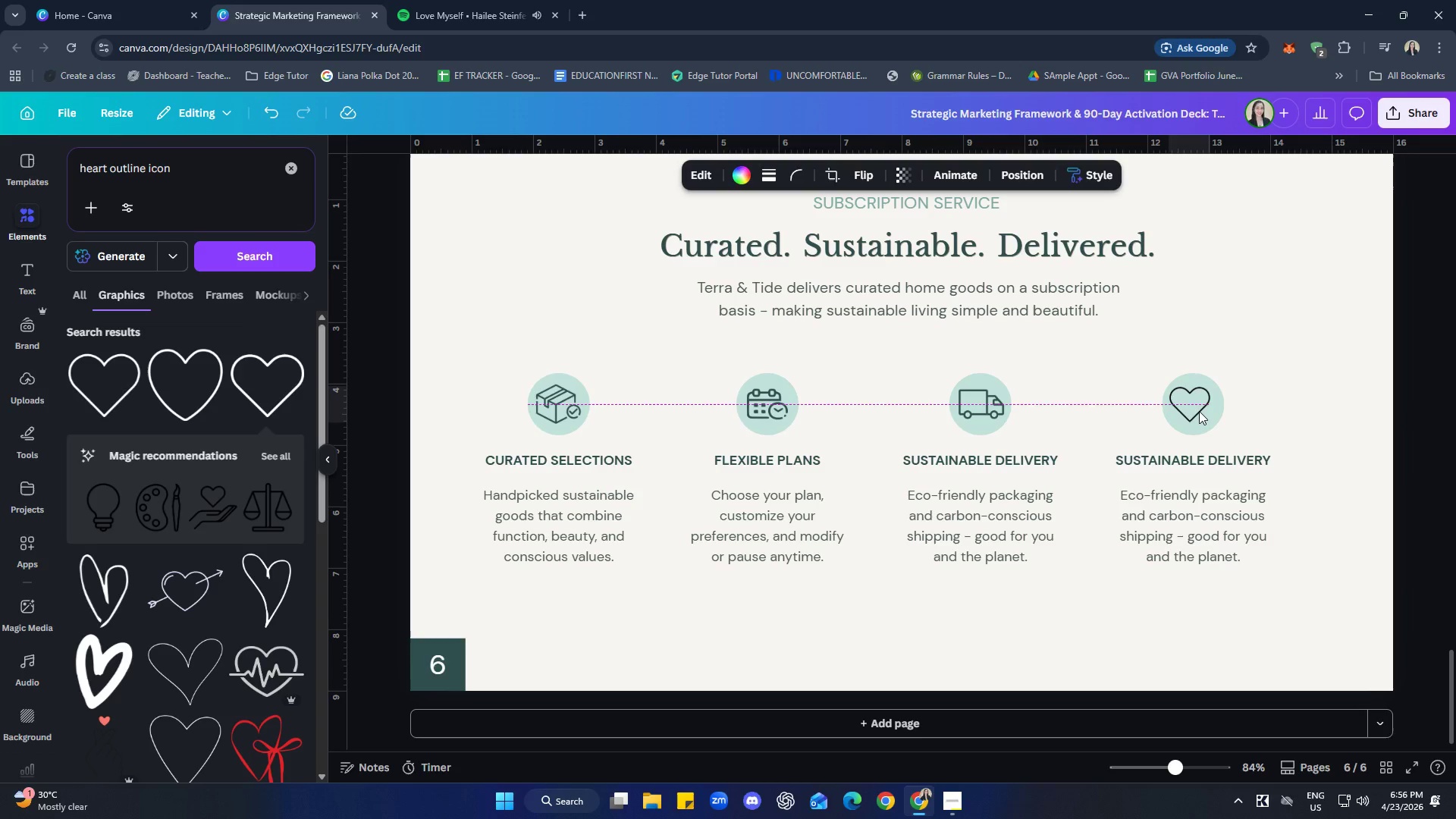 
key(ArrowRight)
 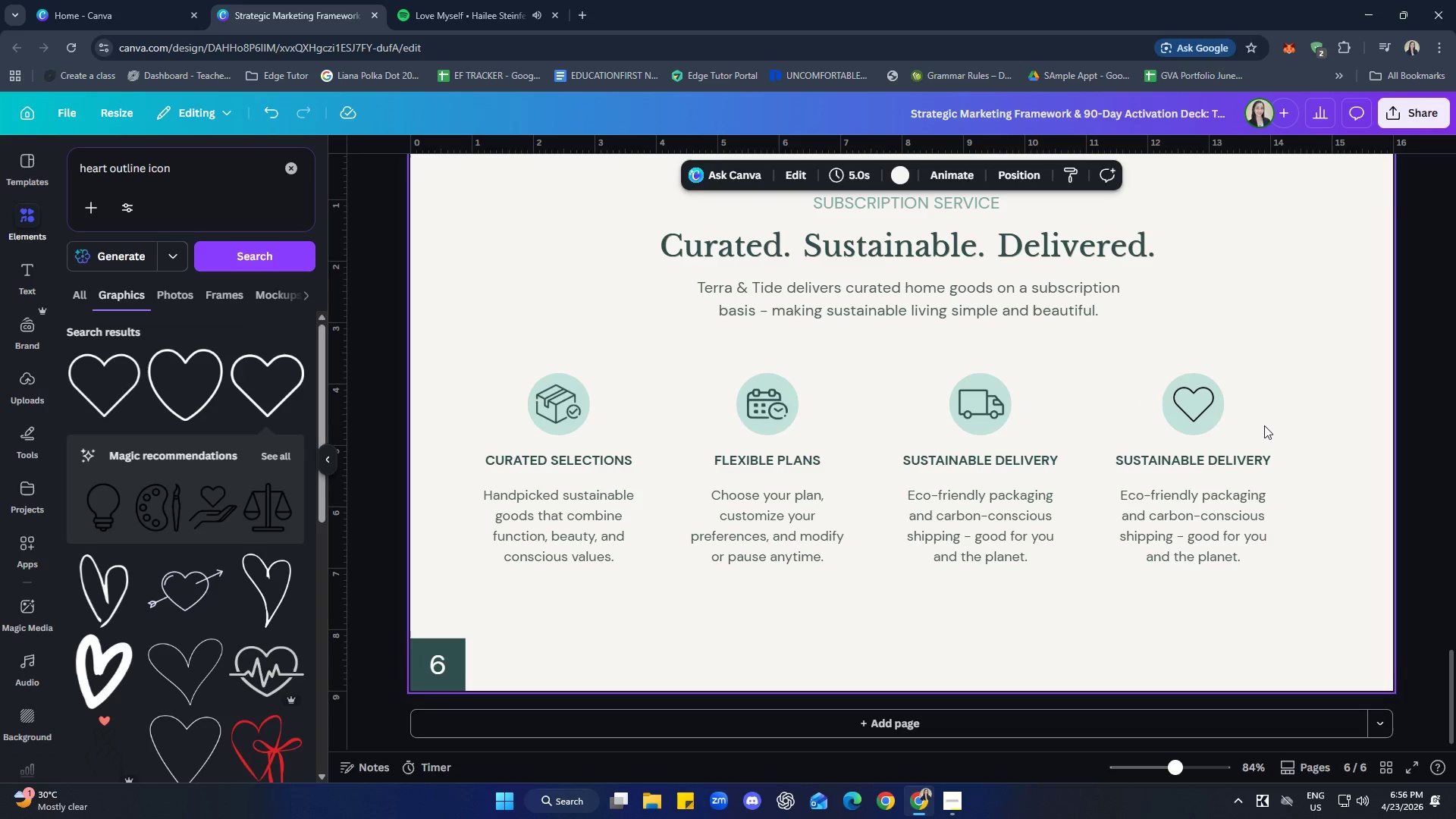 
left_click([1196, 422])
 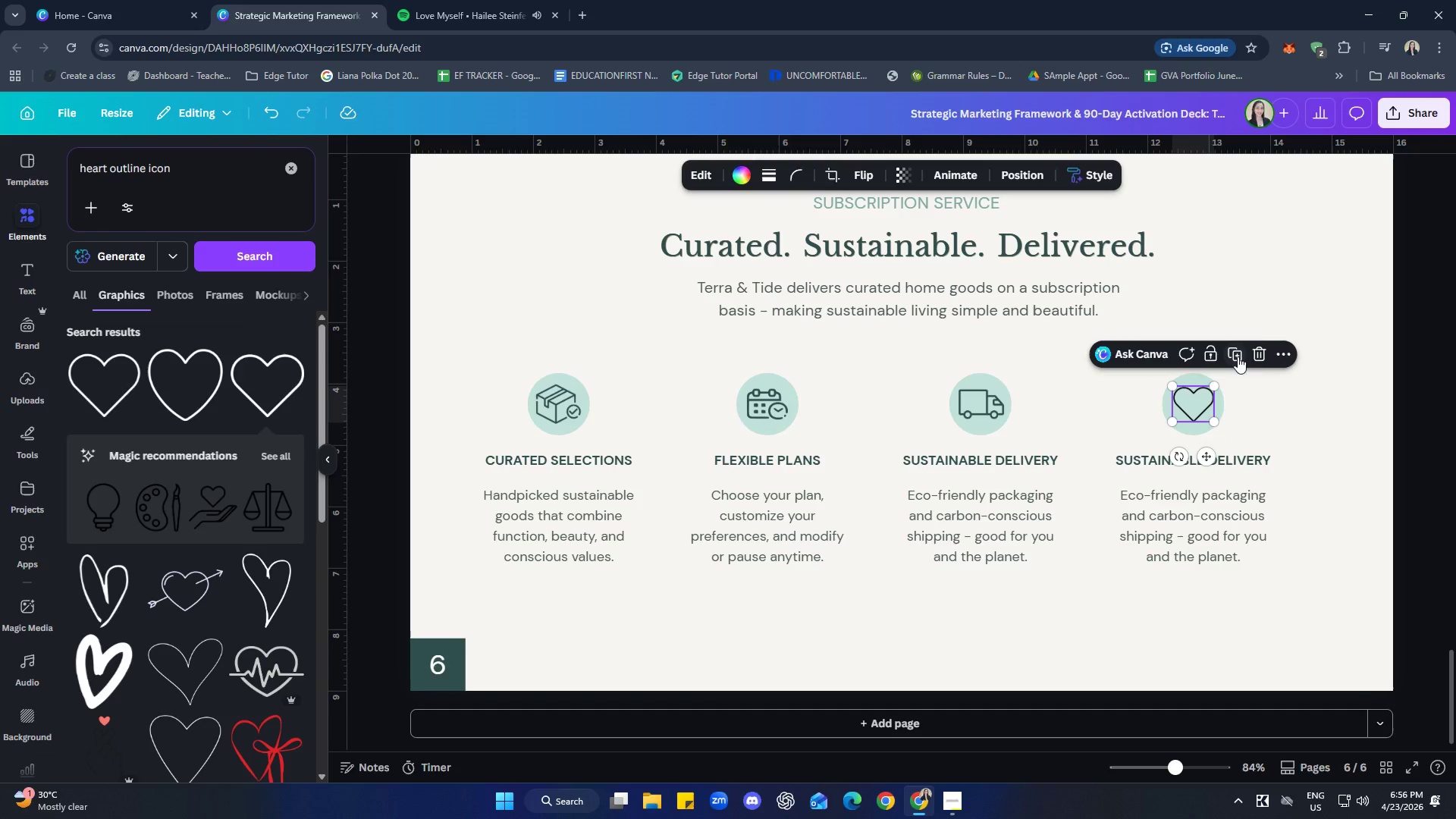 
left_click([1260, 356])
 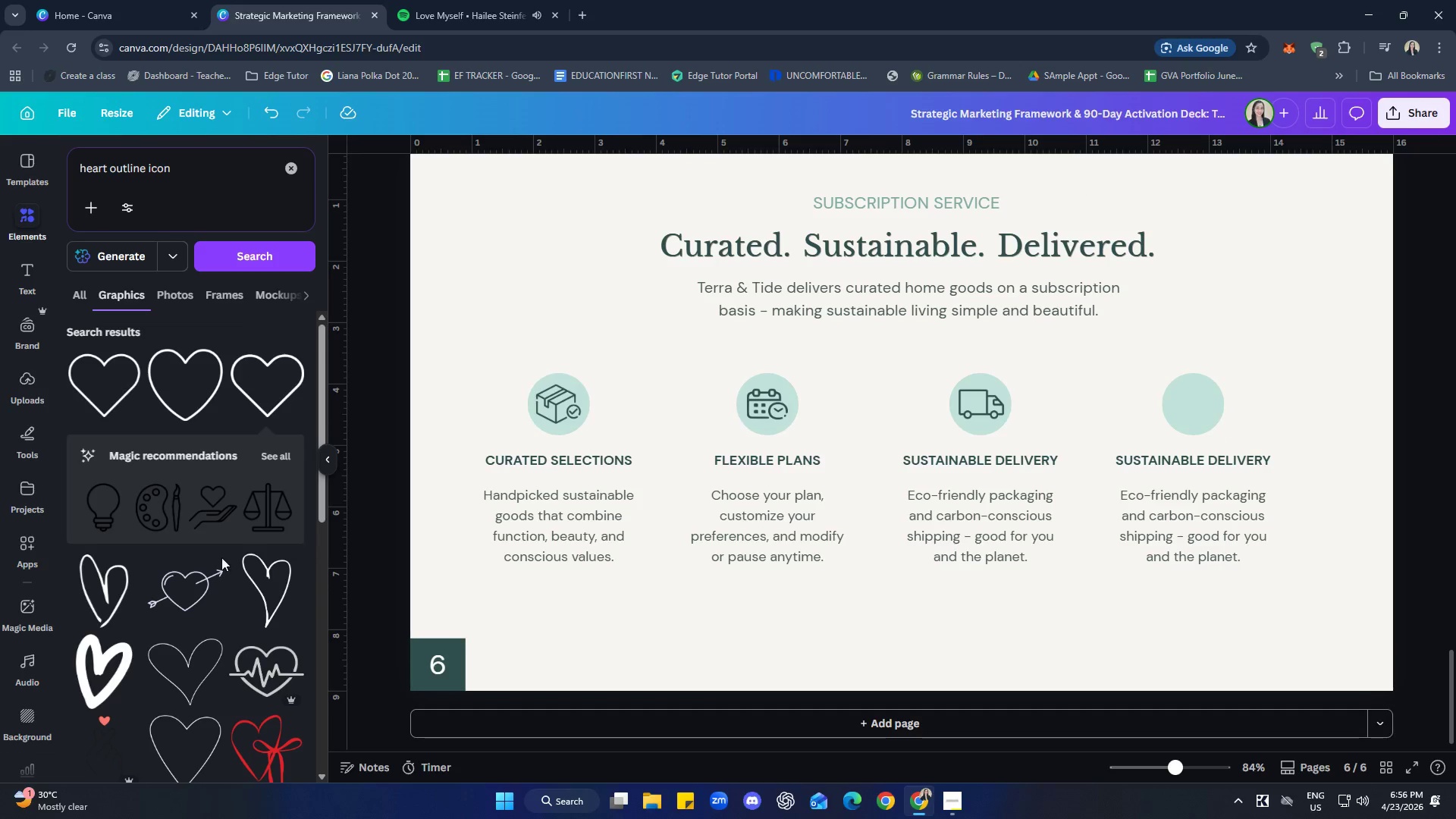 
scroll: coordinate [193, 453], scroll_direction: down, amount: 7.0
 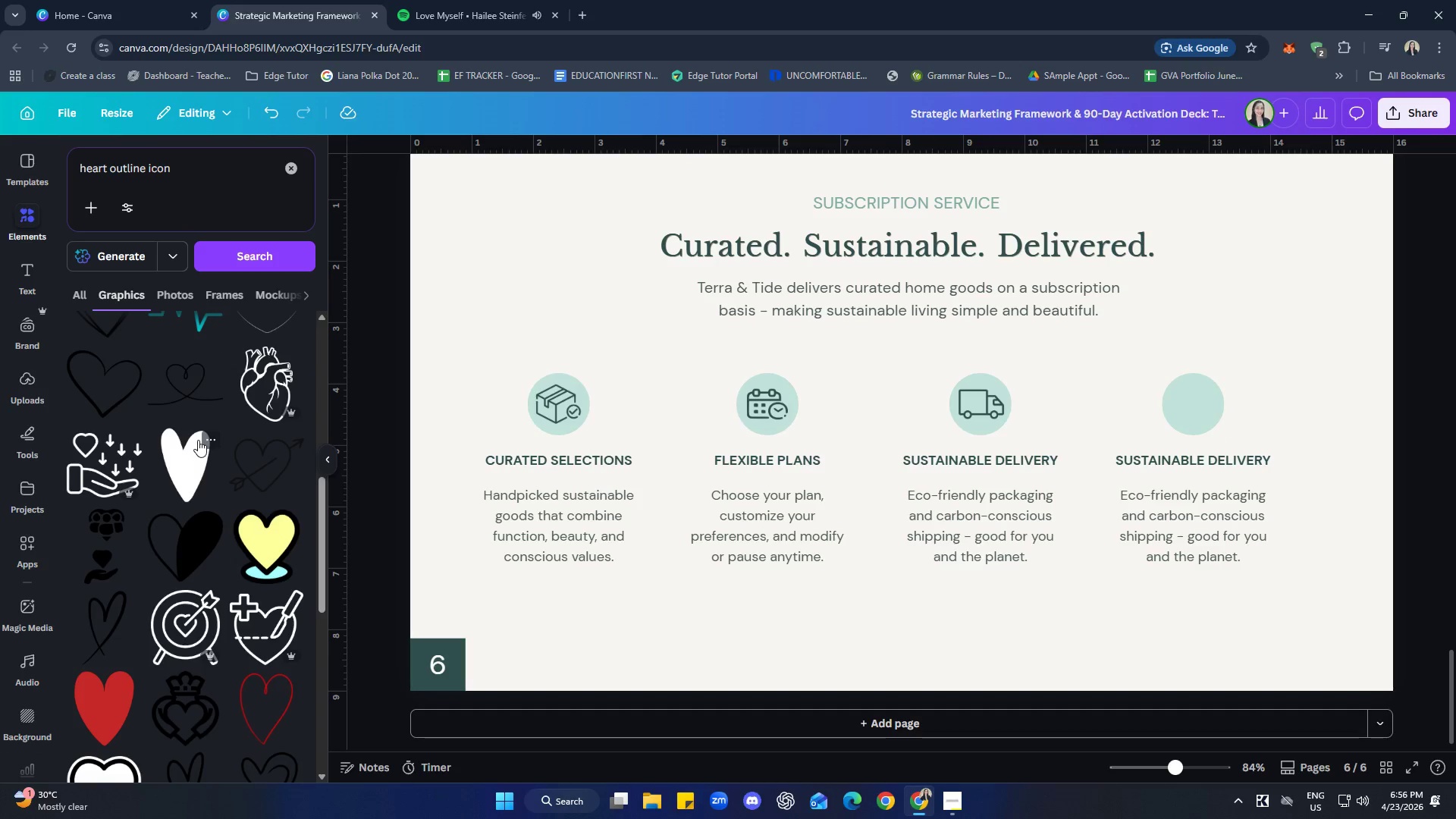 
scroll: coordinate [201, 428], scroll_direction: down, amount: 4.0
 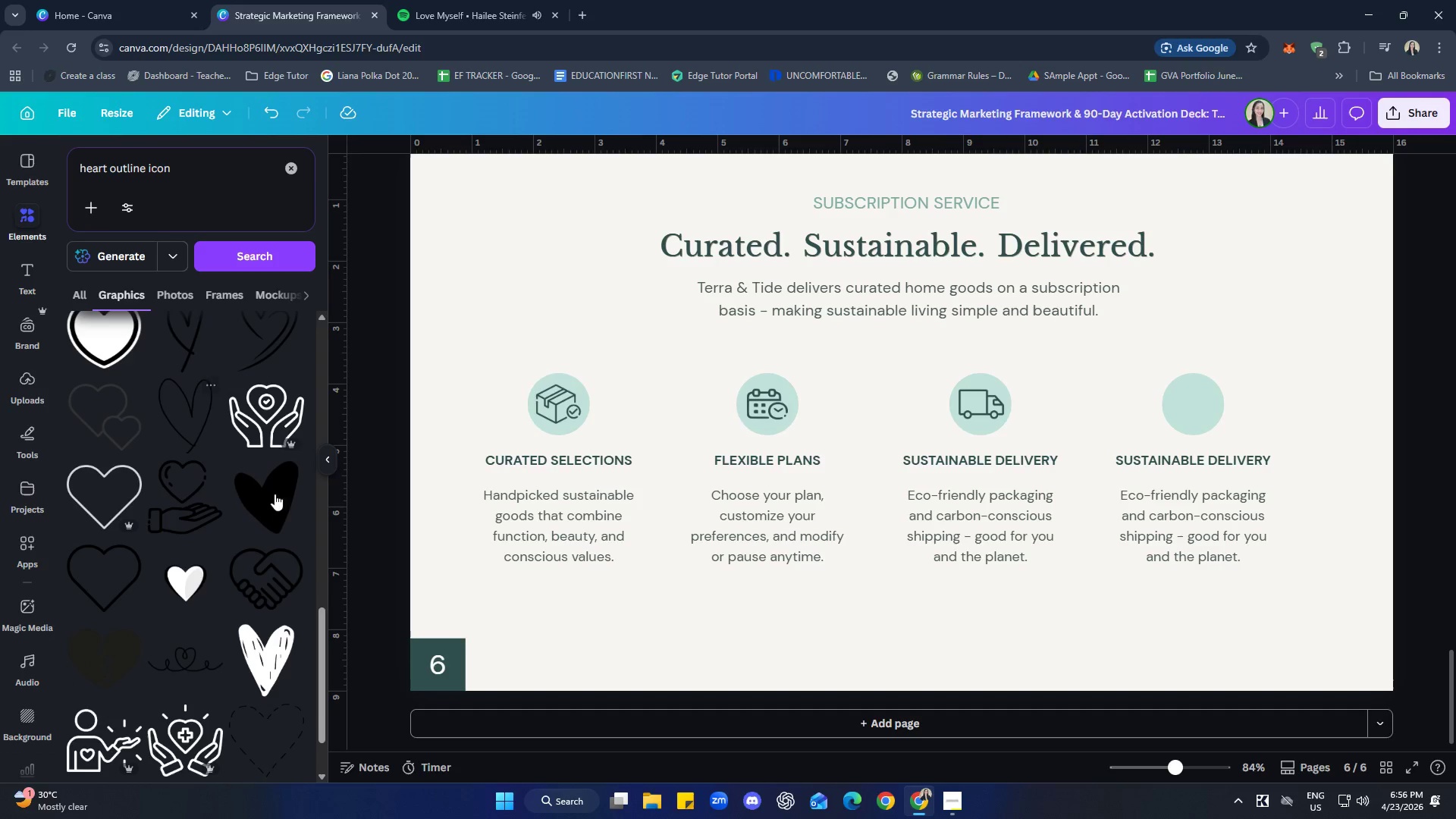 
left_click([108, 580])
 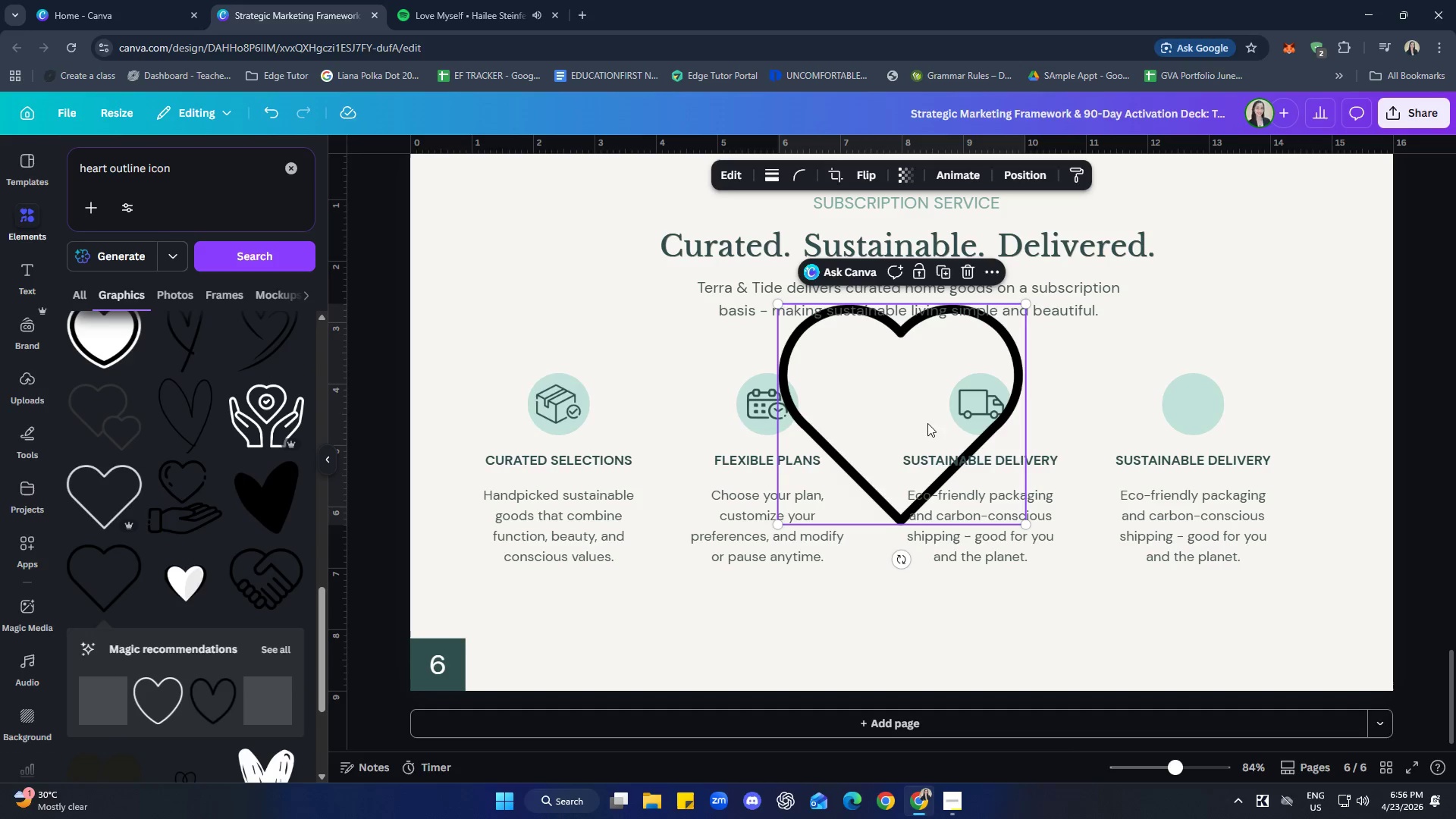 
left_click_drag(start_coordinate=[890, 391], to_coordinate=[1203, 413])
 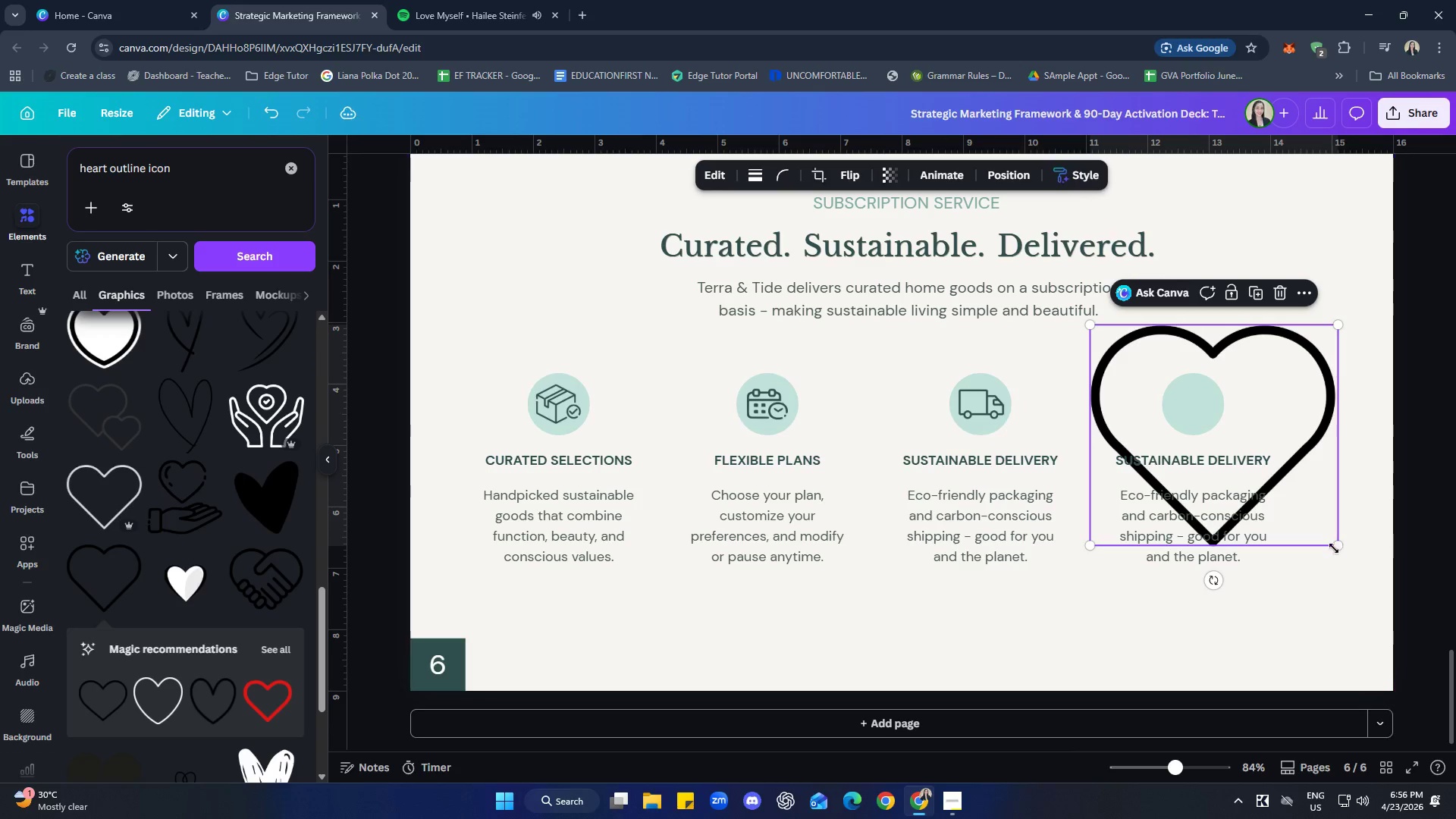 
left_click_drag(start_coordinate=[1334, 546], to_coordinate=[1132, 362])
 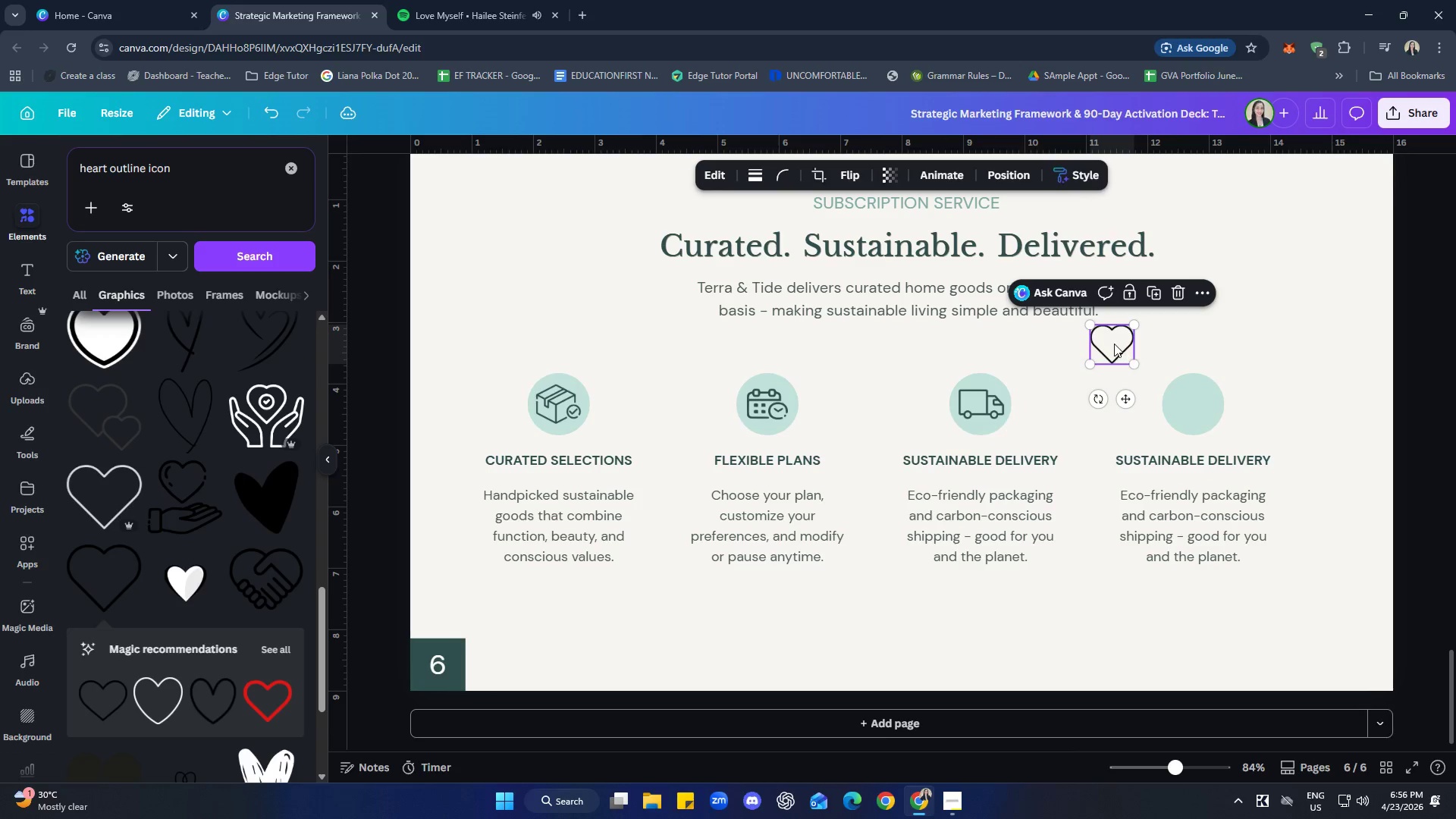 
left_click_drag(start_coordinate=[1113, 344], to_coordinate=[1195, 406])
 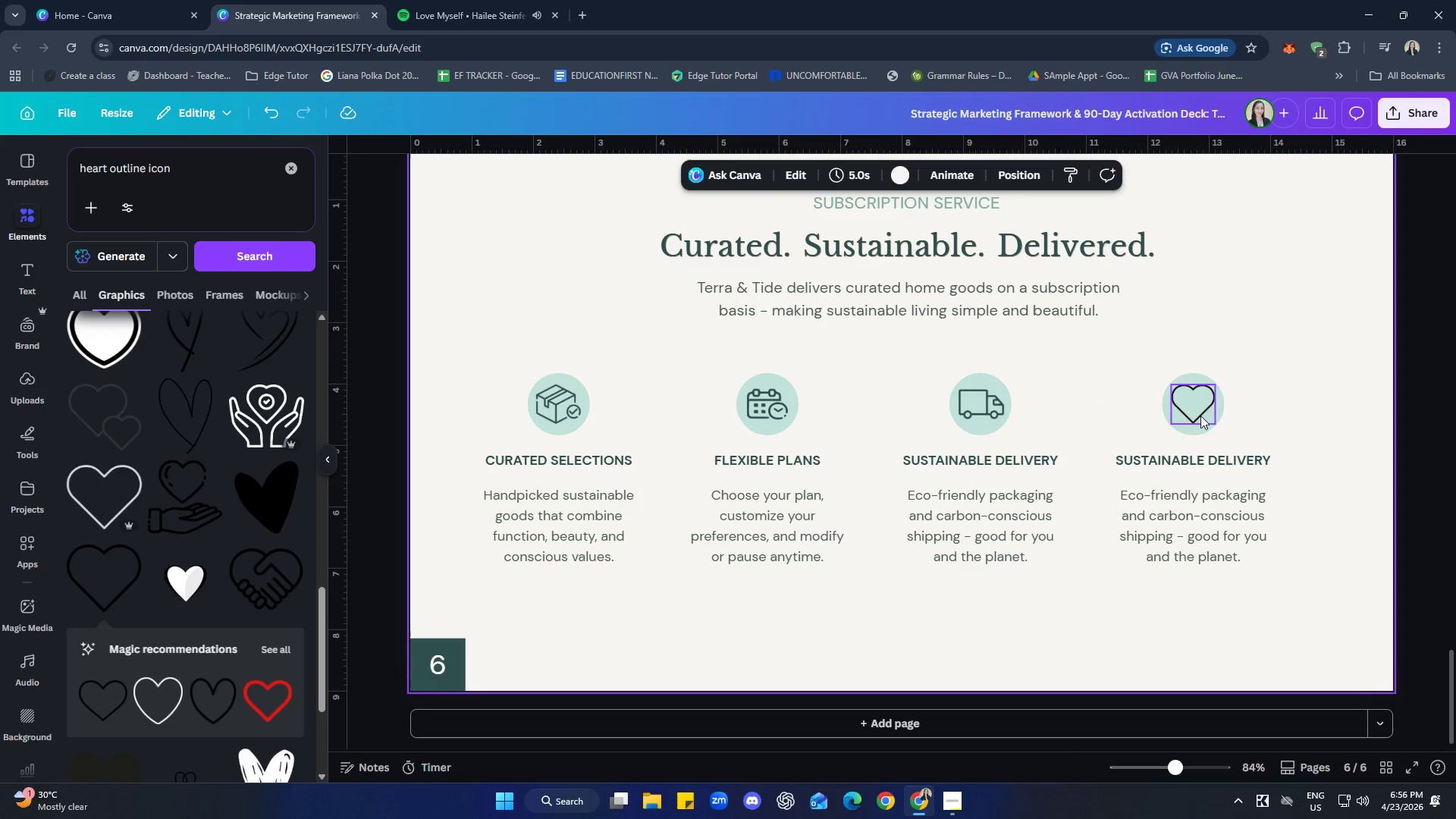 
left_click_drag(start_coordinate=[1192, 406], to_coordinate=[1192, 410])
 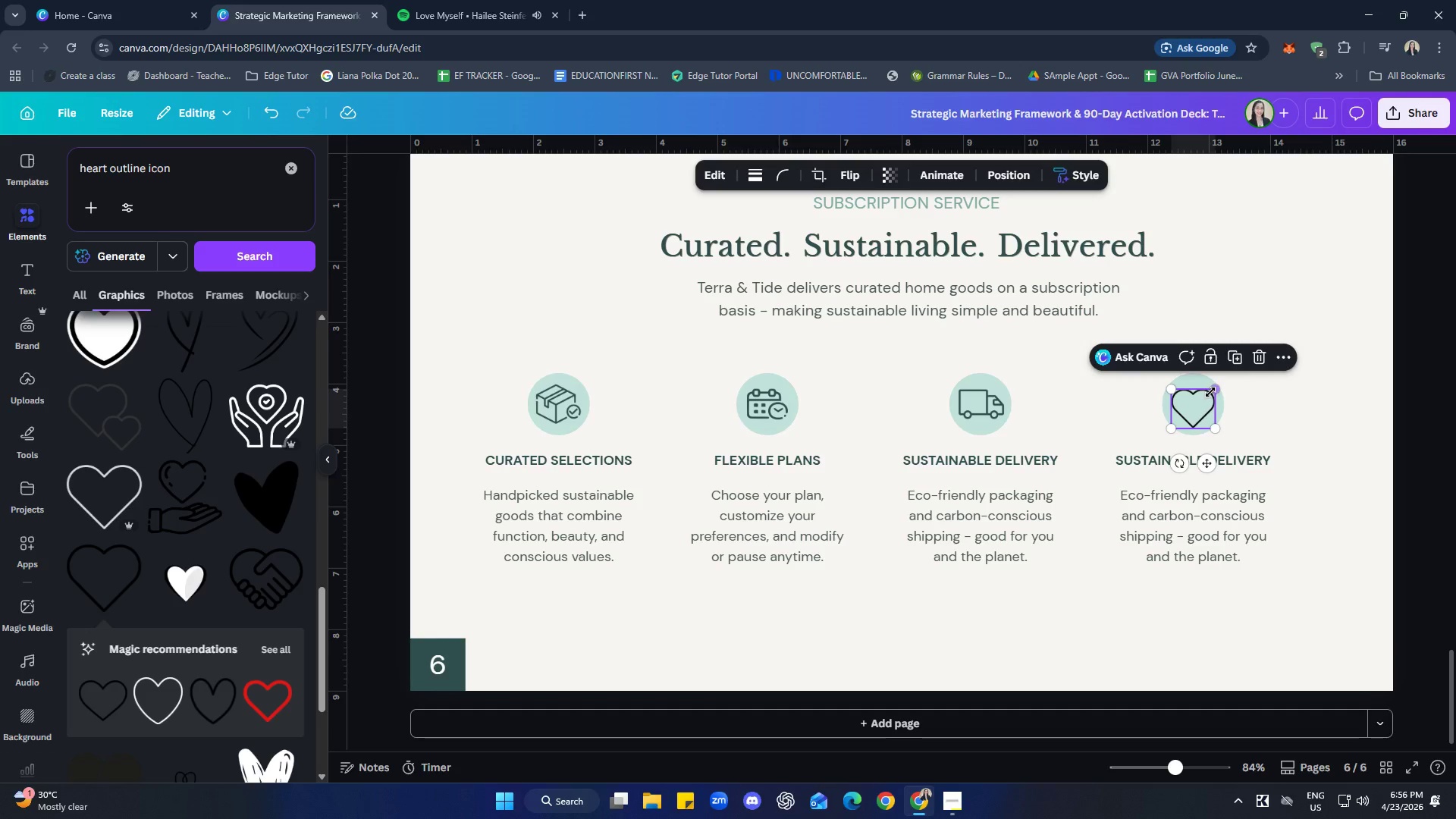 
left_click_drag(start_coordinate=[1210, 392], to_coordinate=[1207, 397])
 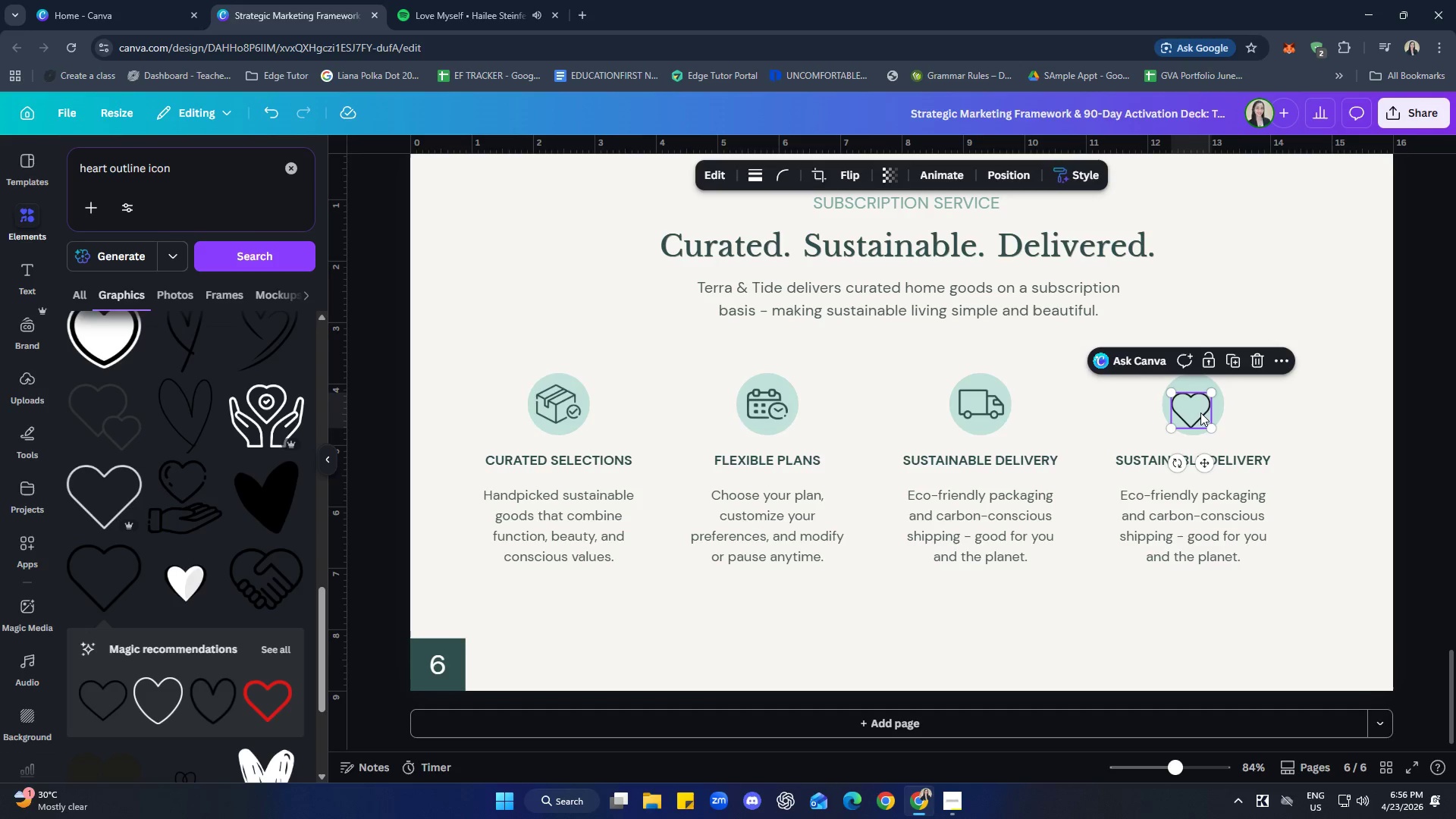 
left_click_drag(start_coordinate=[1200, 413], to_coordinate=[1200, 409])
 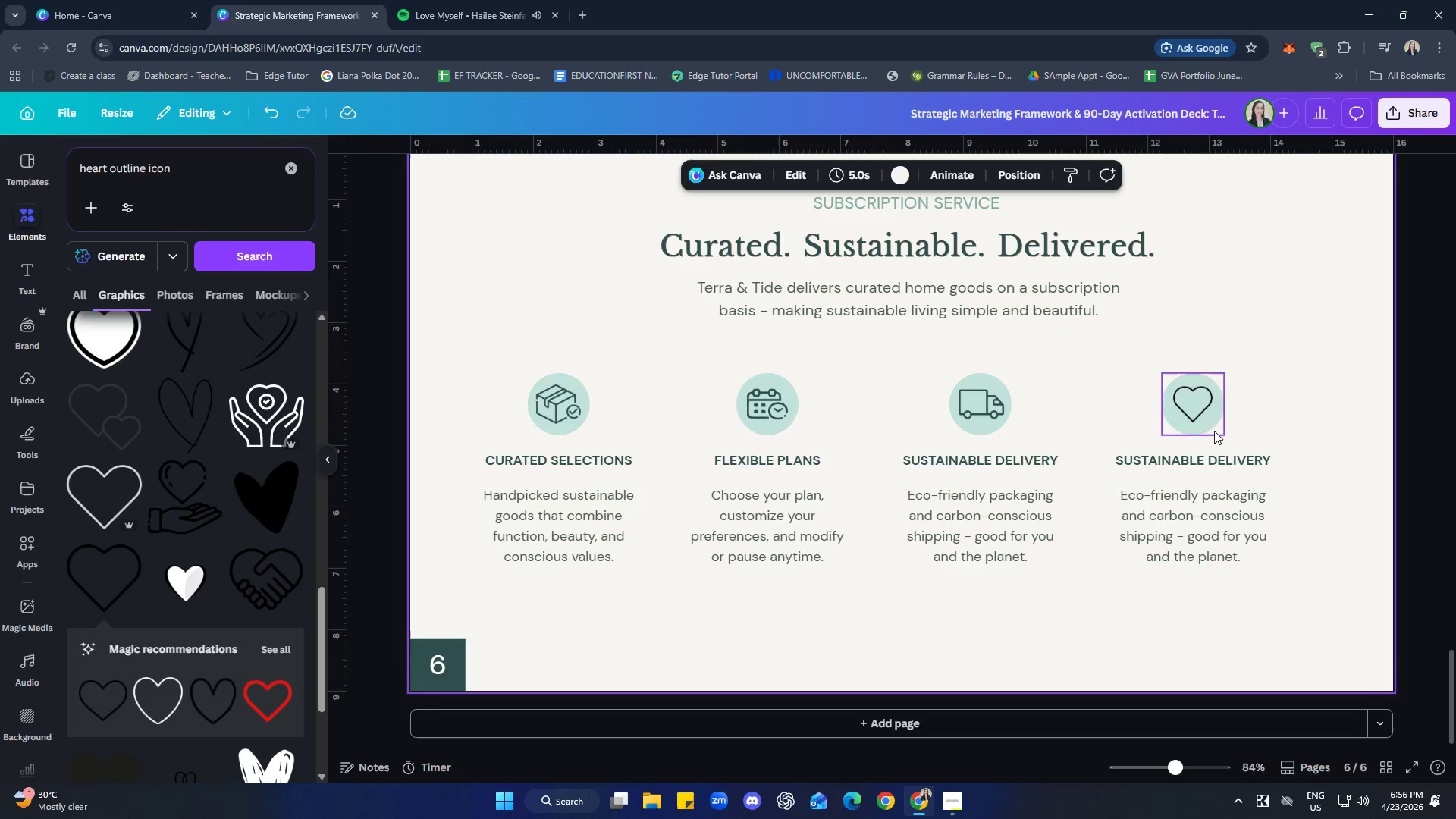 
left_click([1198, 416])
 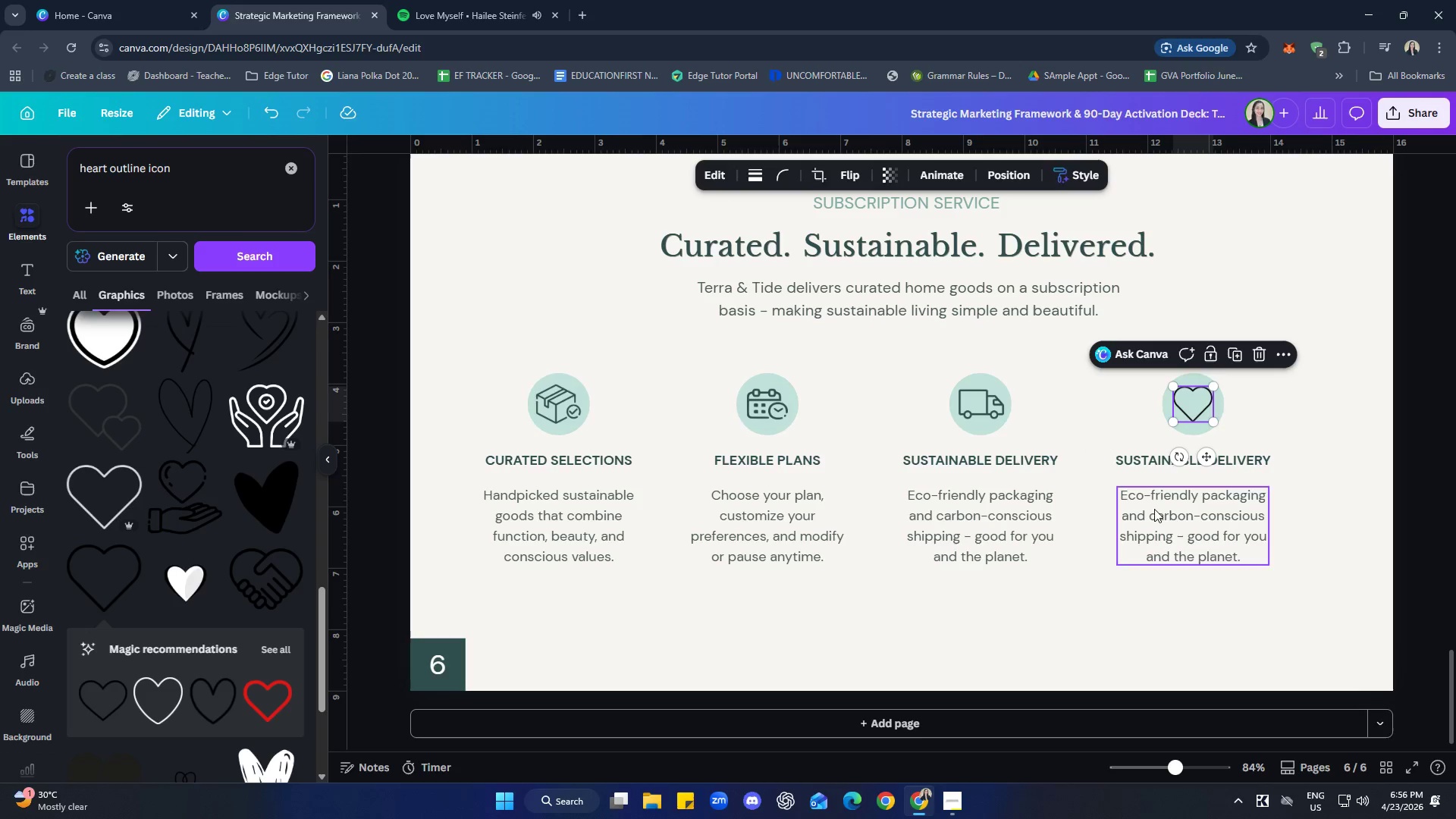 
left_click([1260, 354])
 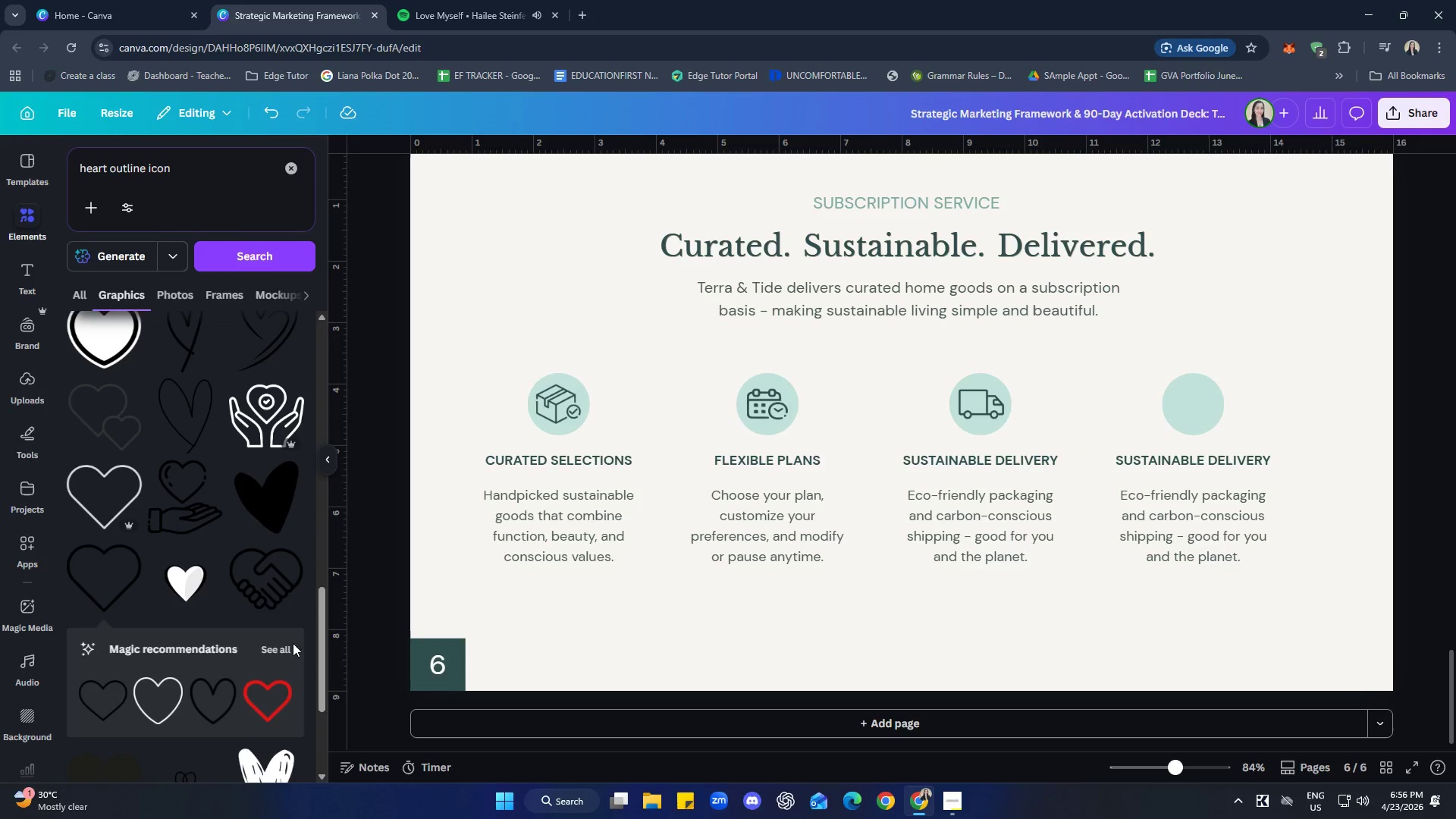 
scroll: coordinate [193, 596], scroll_direction: down, amount: 6.0
 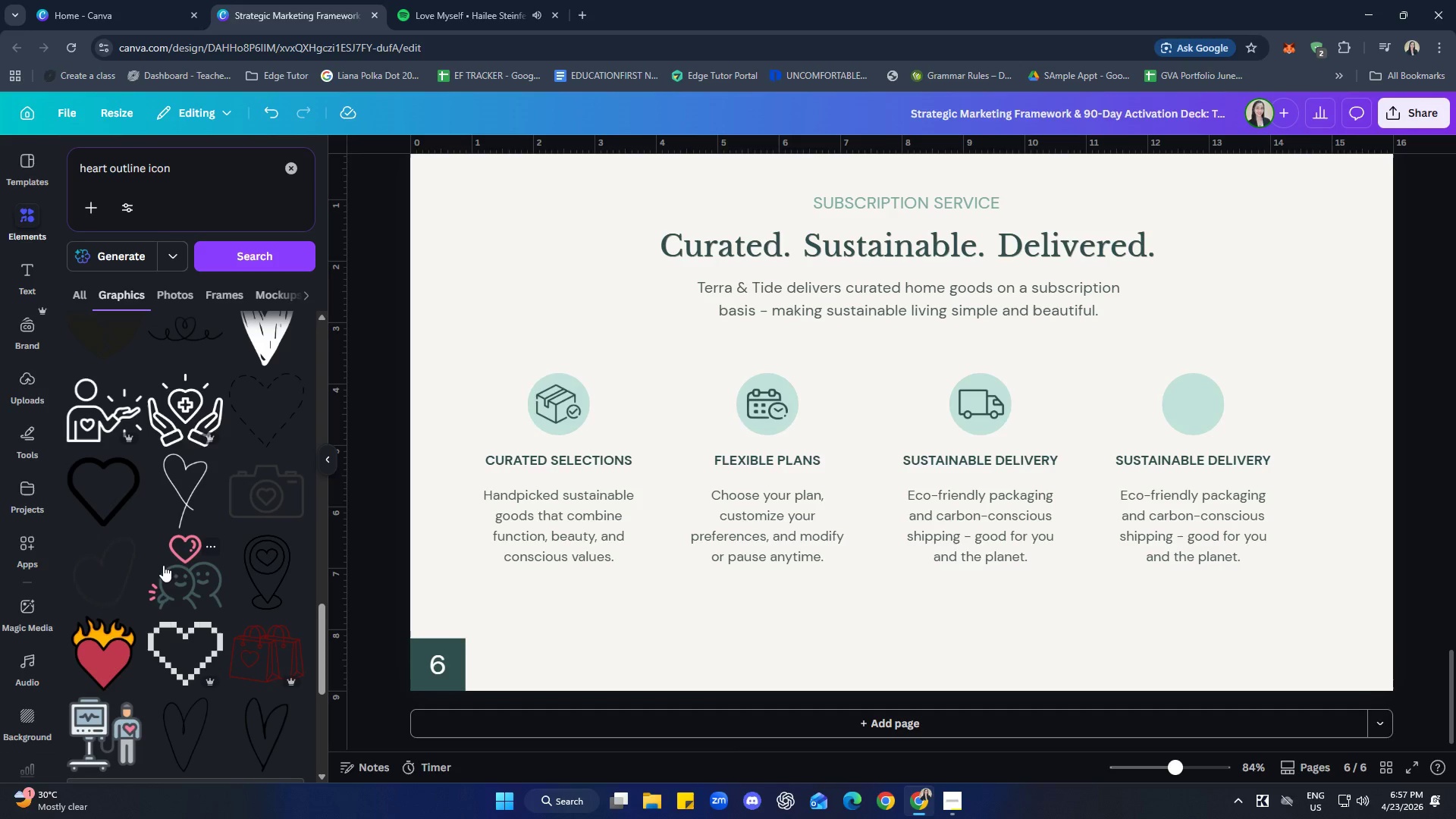 
left_click([114, 483])
 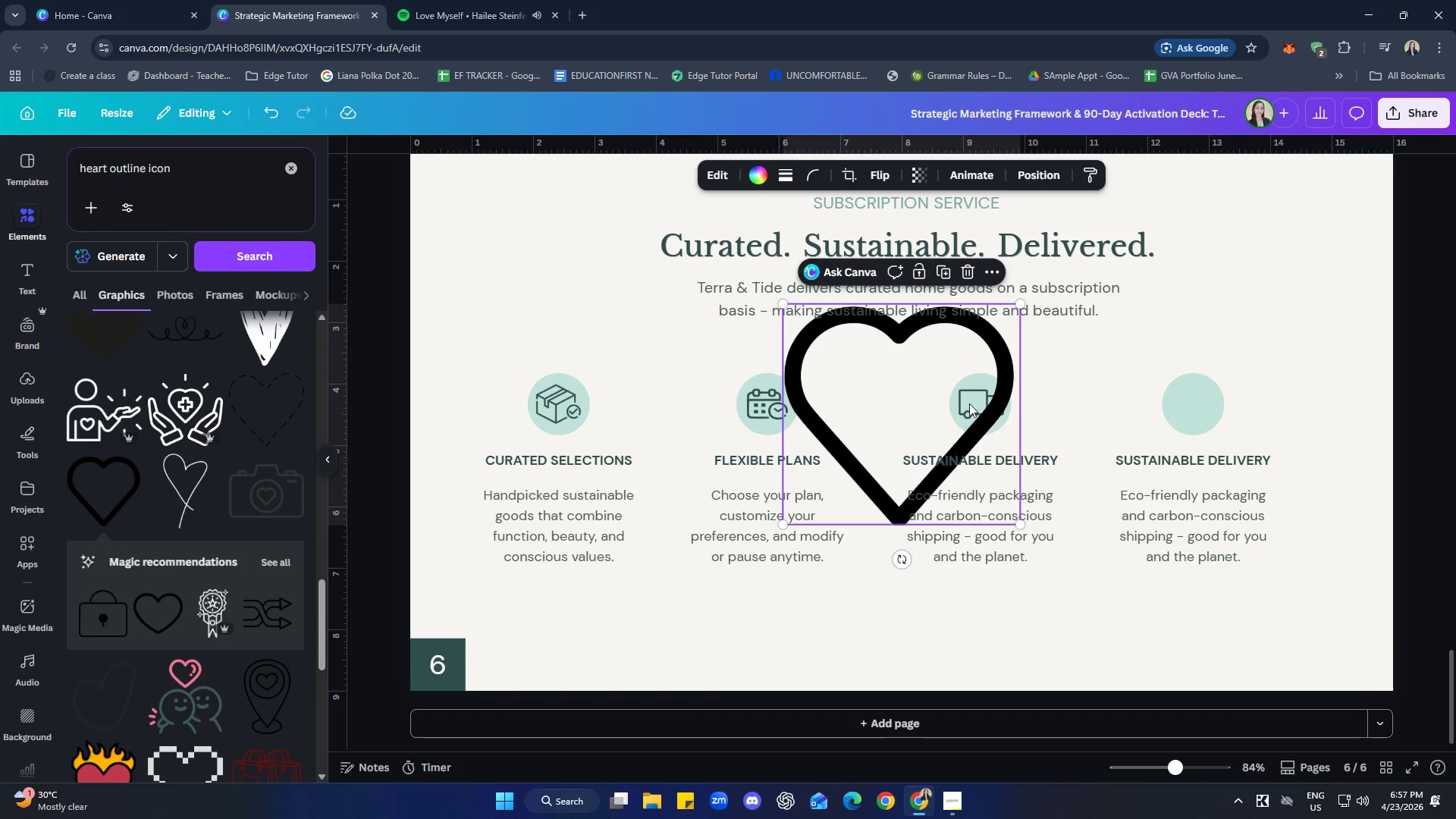 
left_click_drag(start_coordinate=[924, 378], to_coordinate=[1221, 406])
 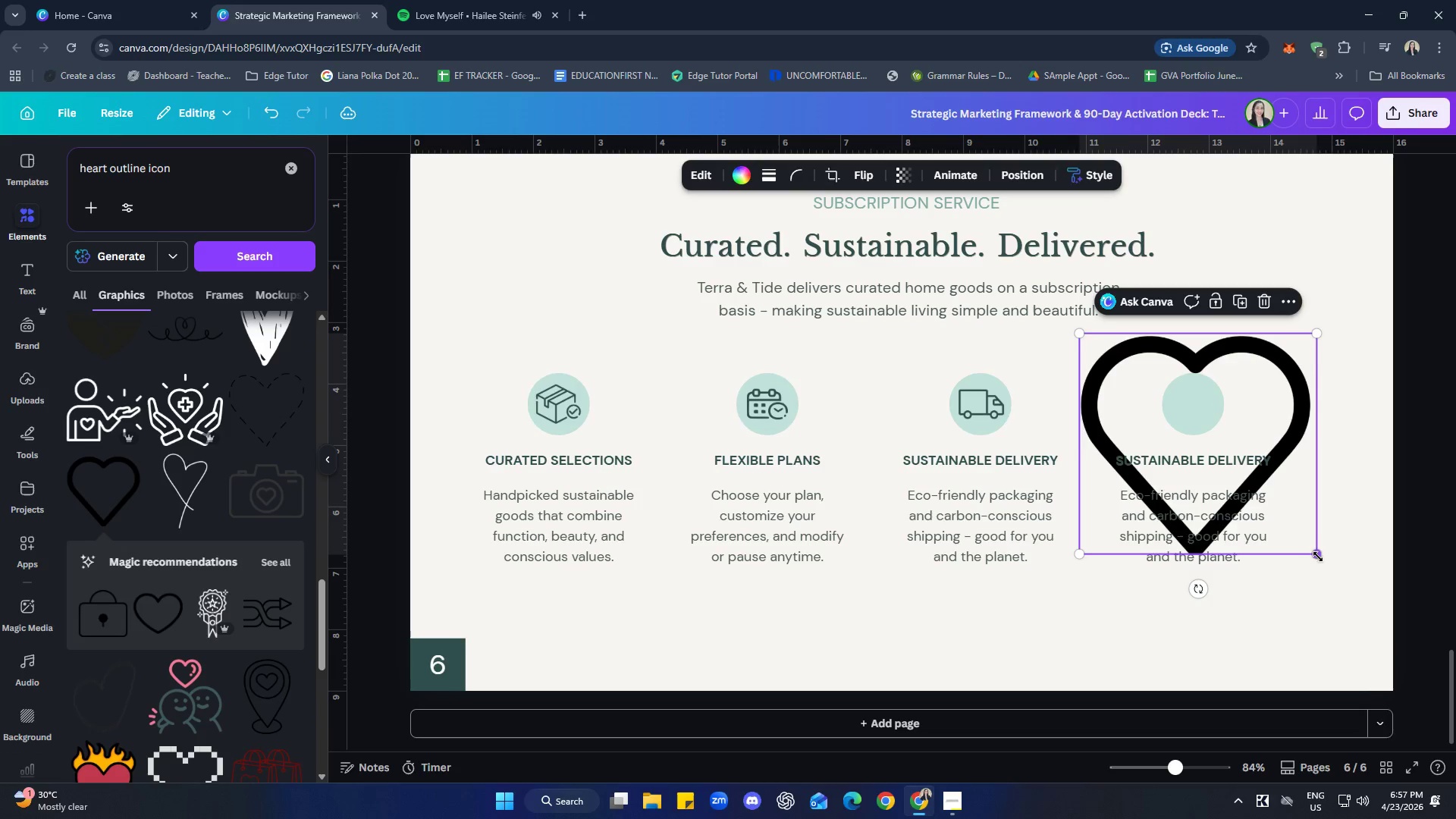 
left_click_drag(start_coordinate=[1320, 558], to_coordinate=[1116, 371])
 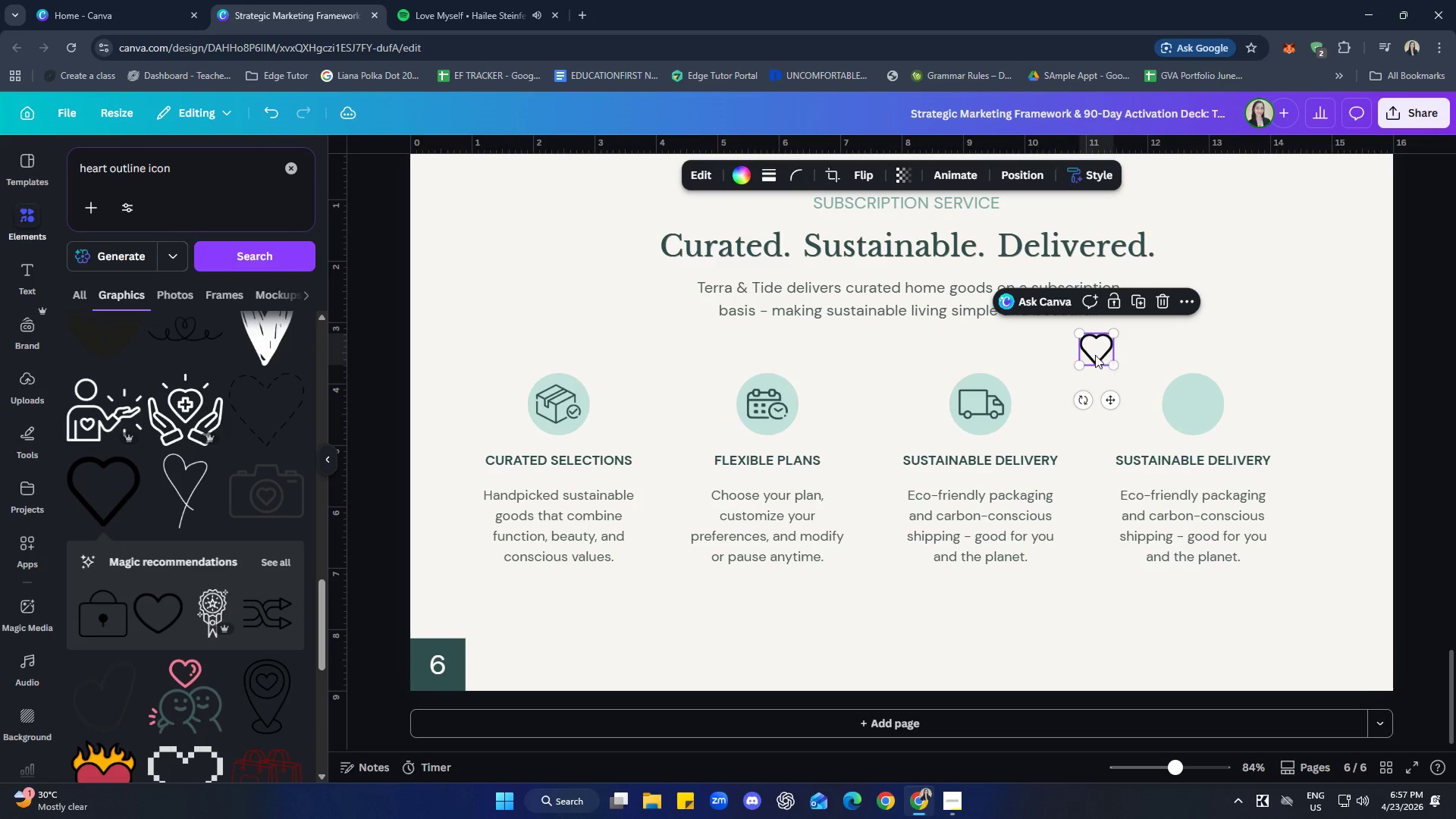 
left_click_drag(start_coordinate=[1095, 354], to_coordinate=[1192, 410])
 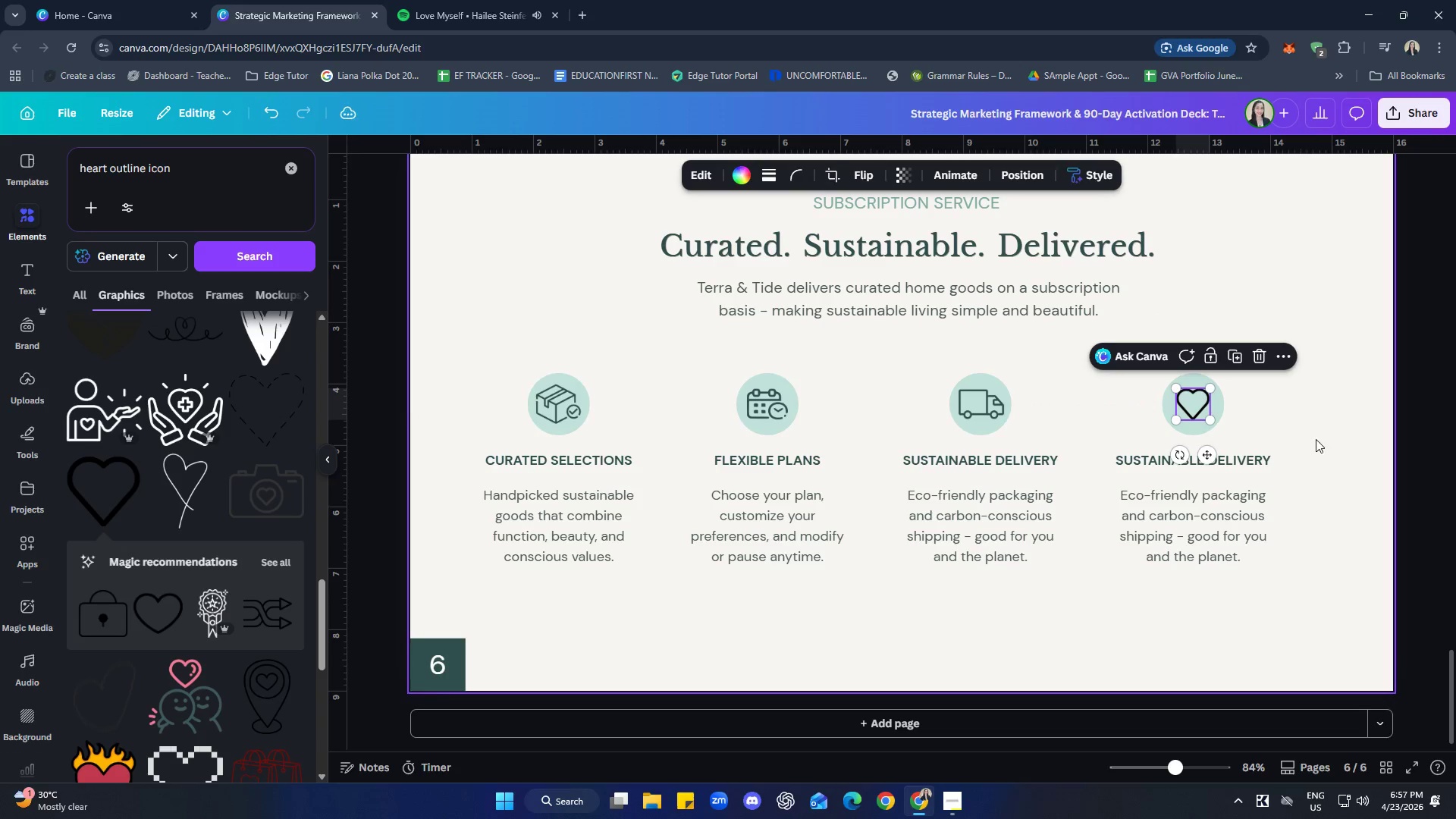 
left_click([1316, 439])
 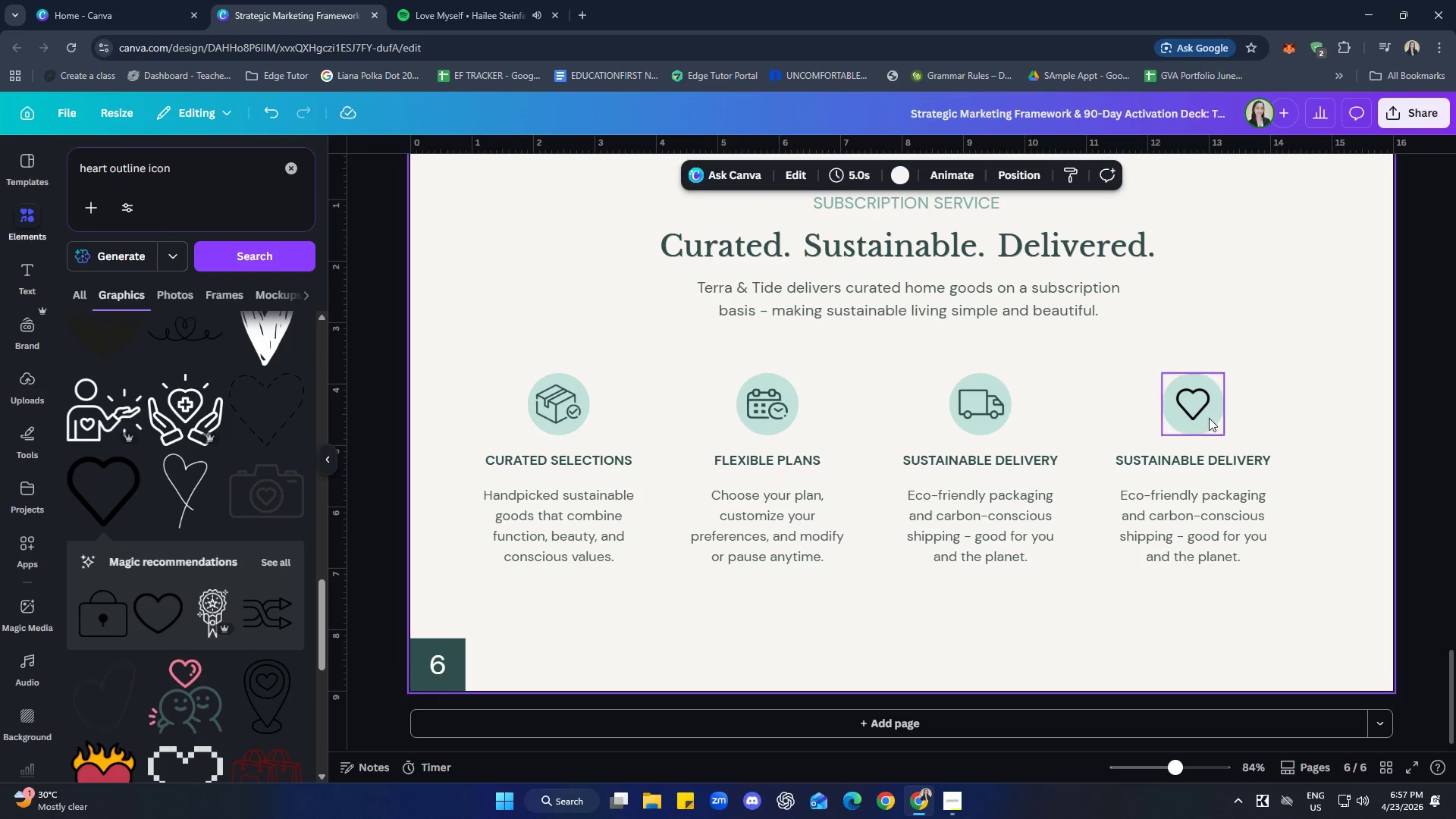 
left_click([1194, 409])
 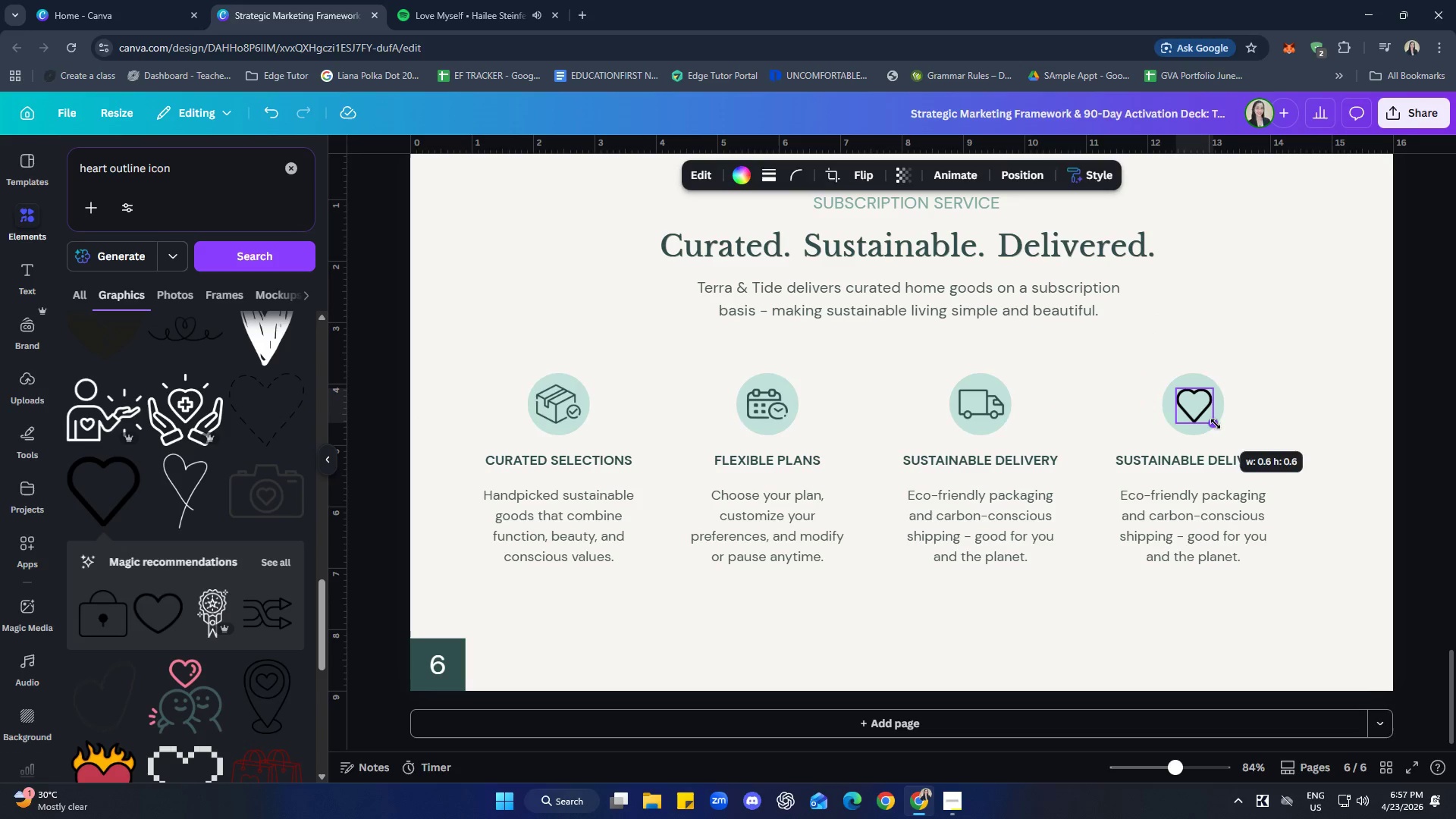 
left_click_drag(start_coordinate=[1197, 412], to_coordinate=[1193, 411])
 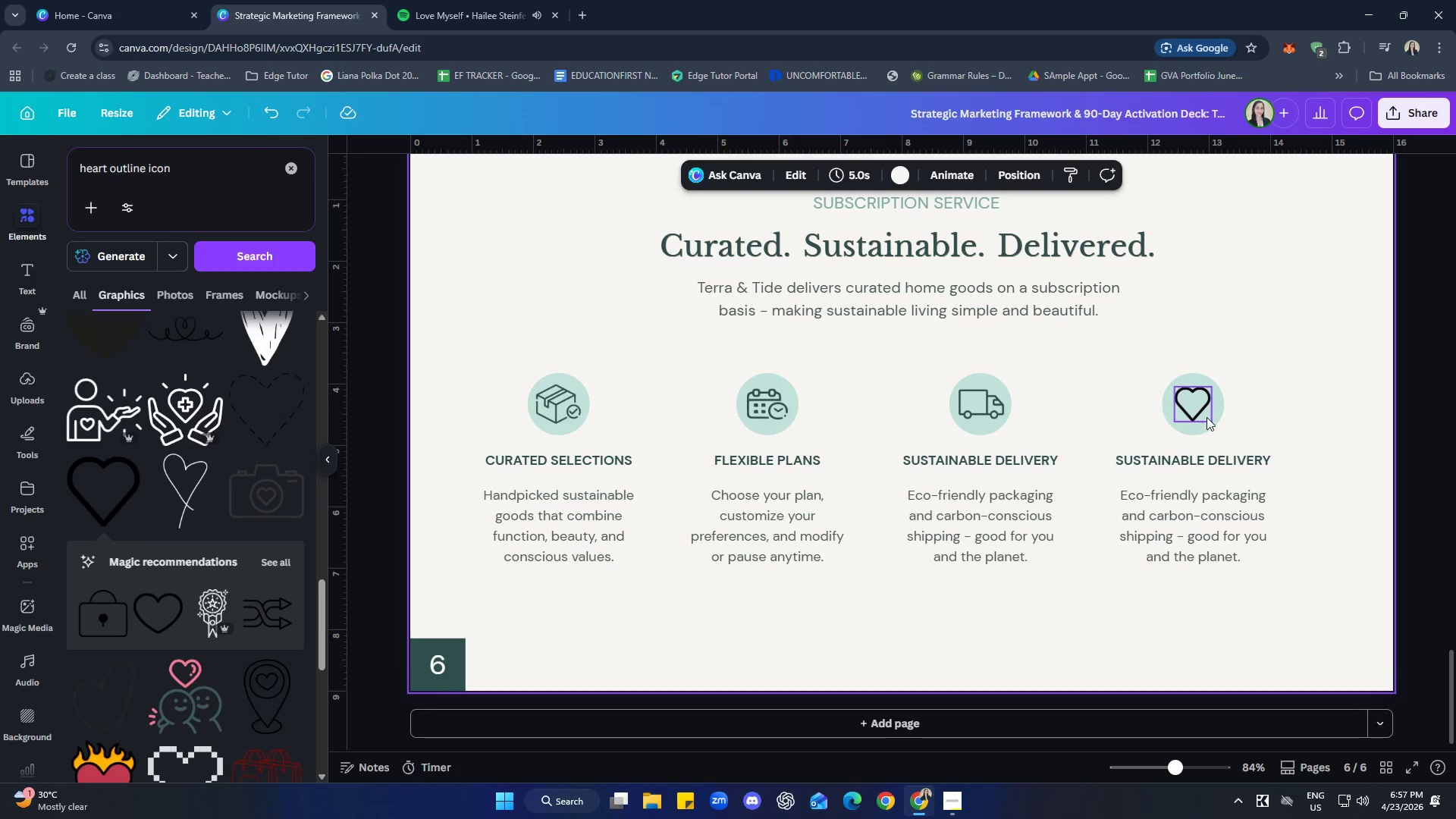 
double_click([1199, 413])
 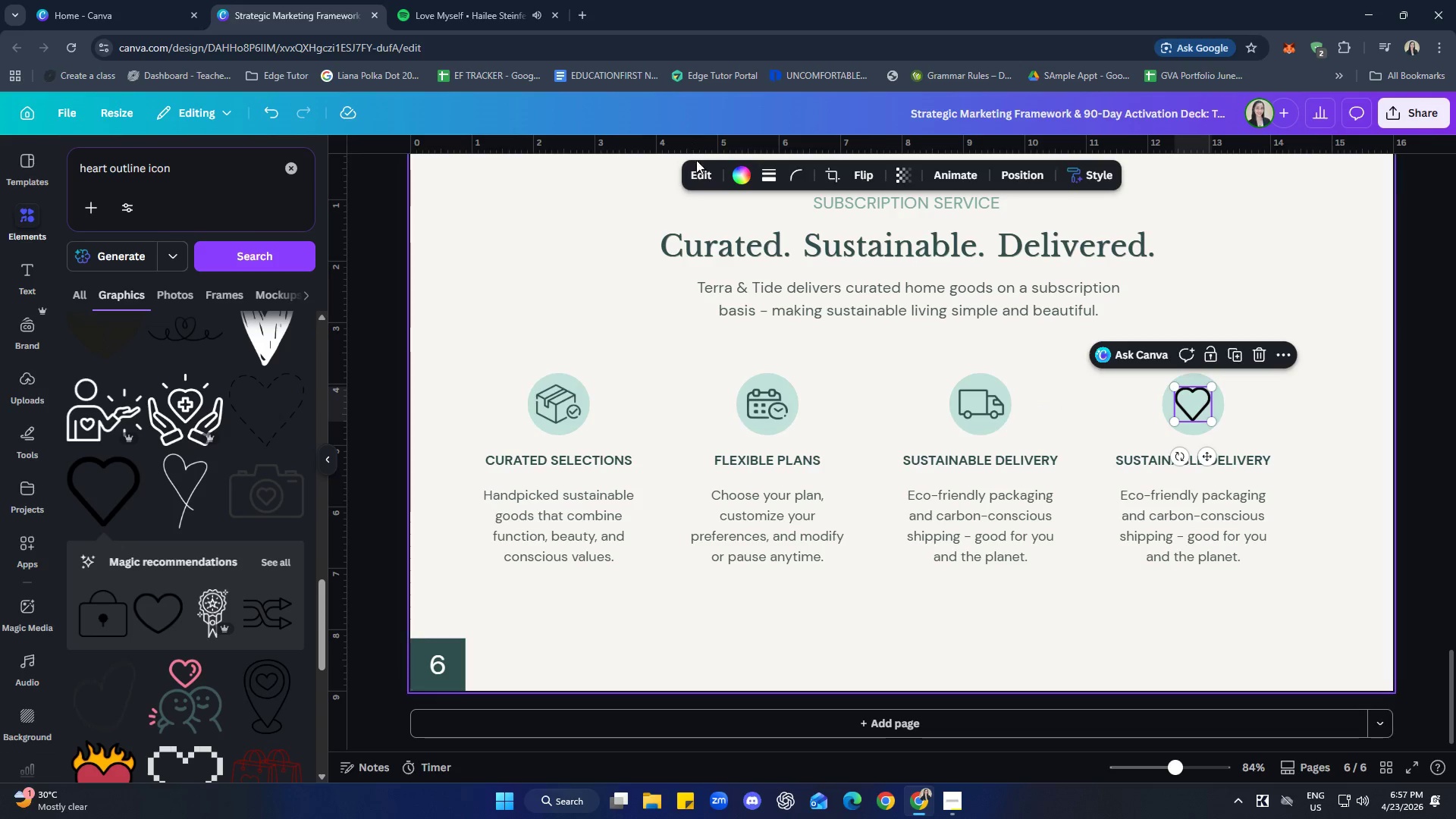 
left_click([743, 174])
 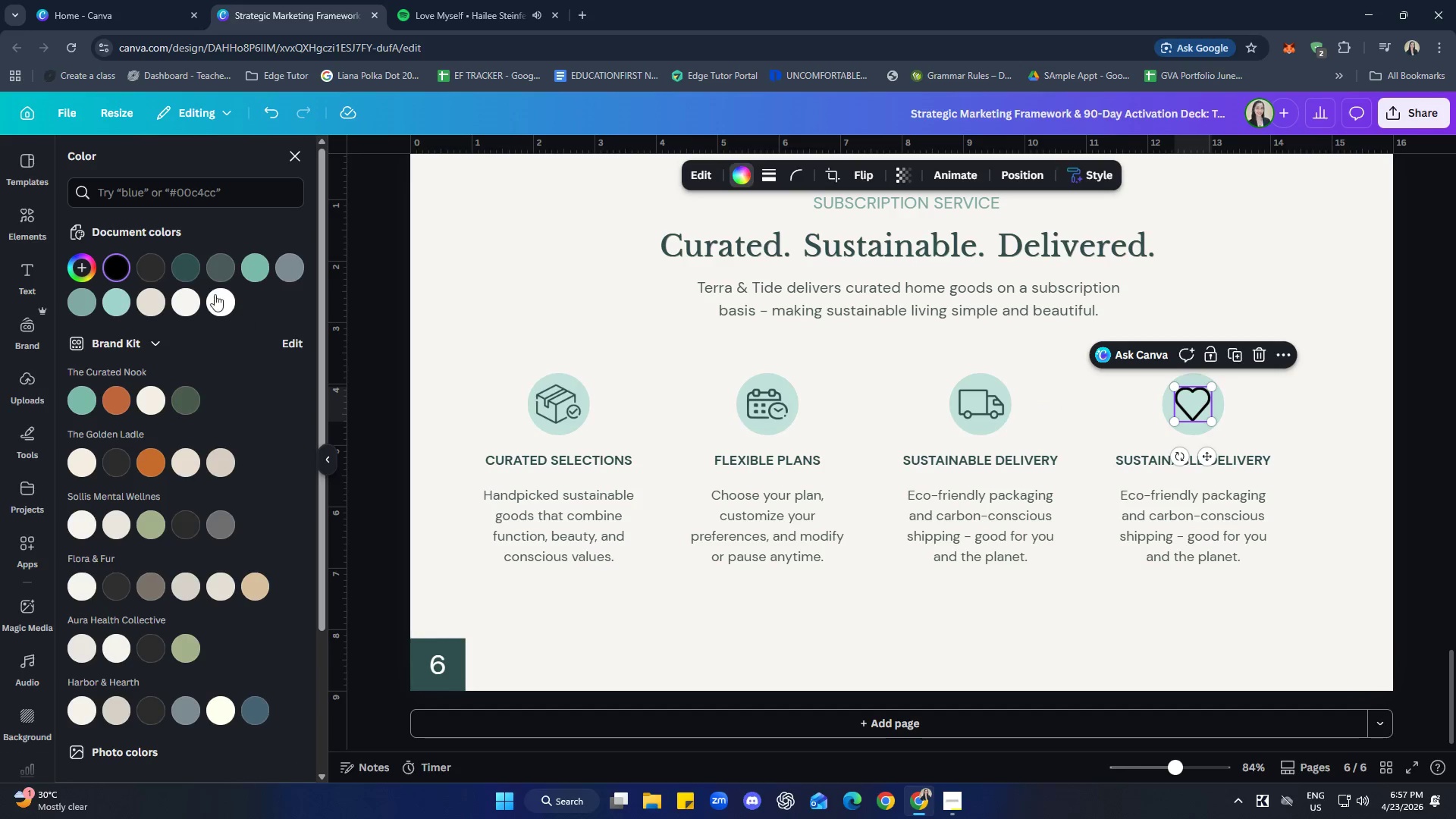 
left_click([179, 259])
 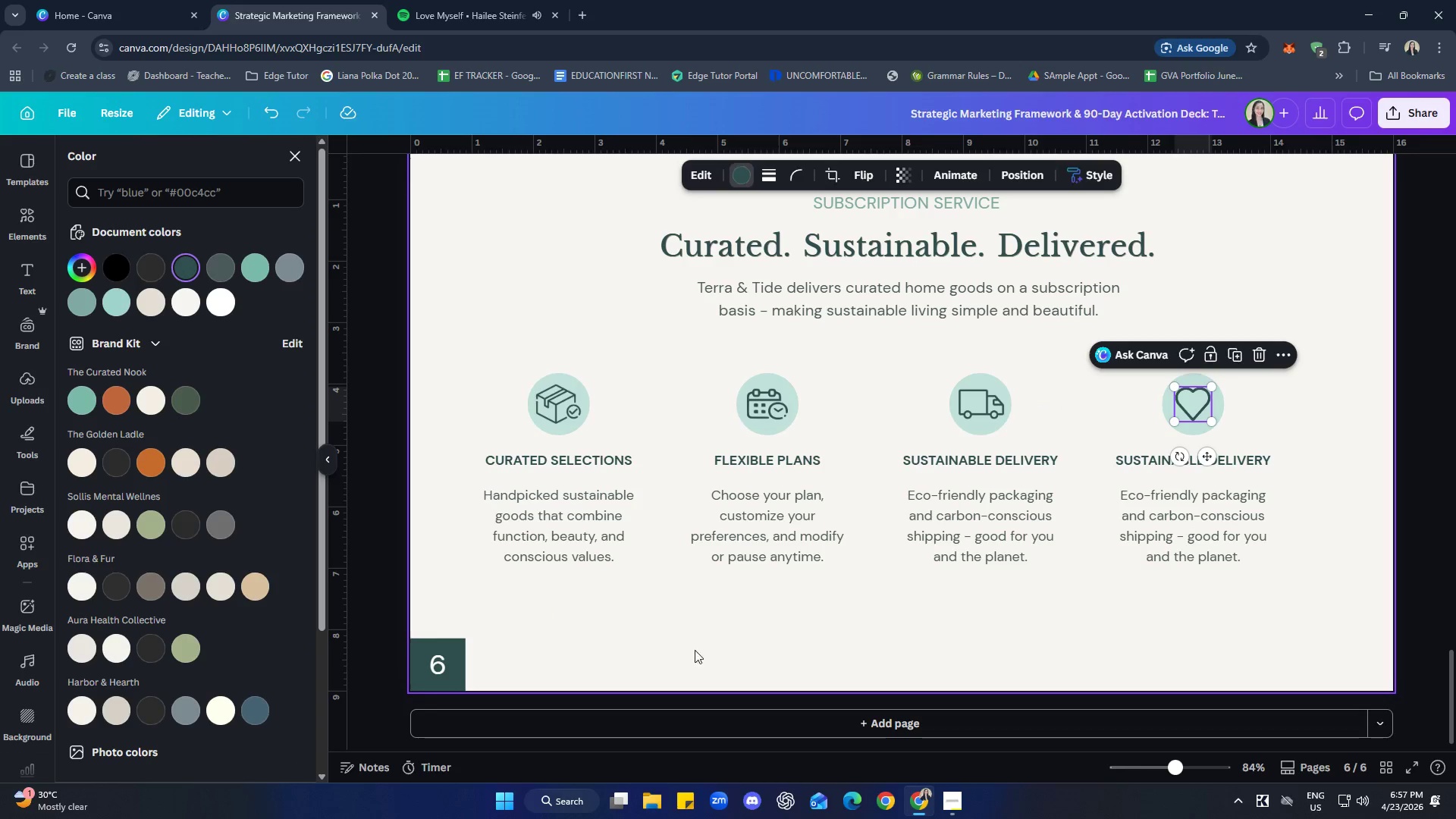 
left_click([1005, 612])
 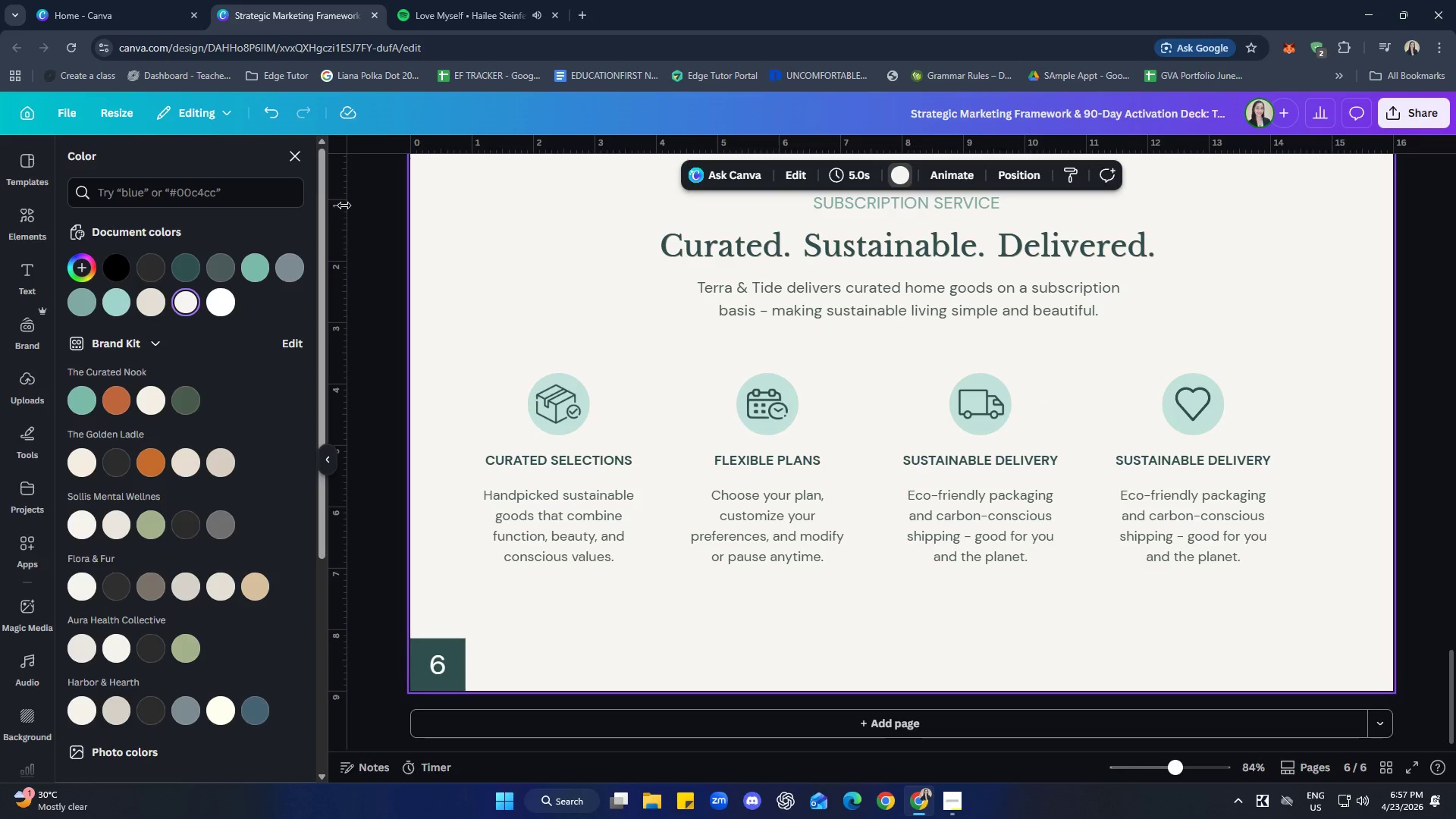 
left_click([290, 153])
 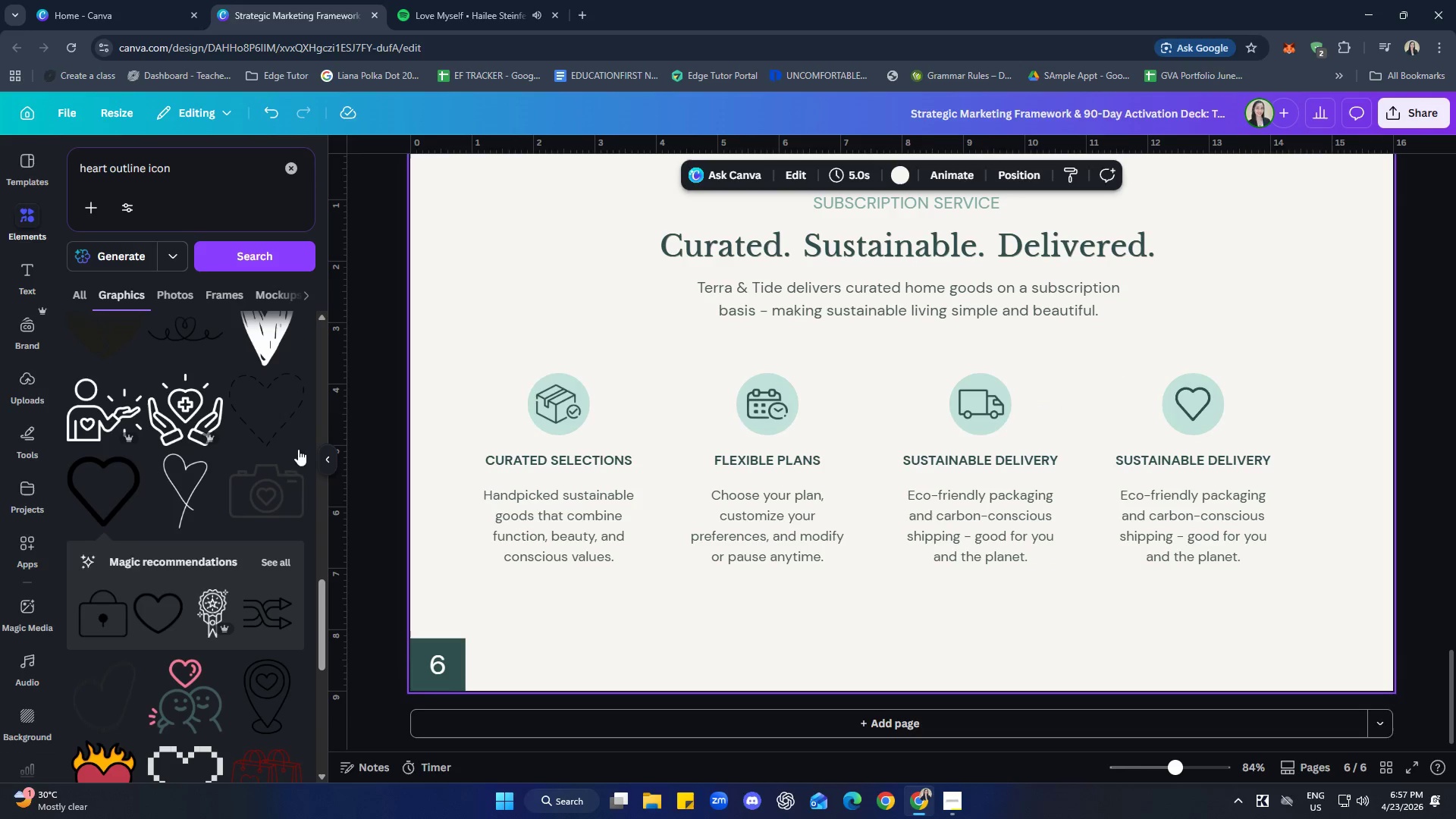 
left_click([171, 610])
 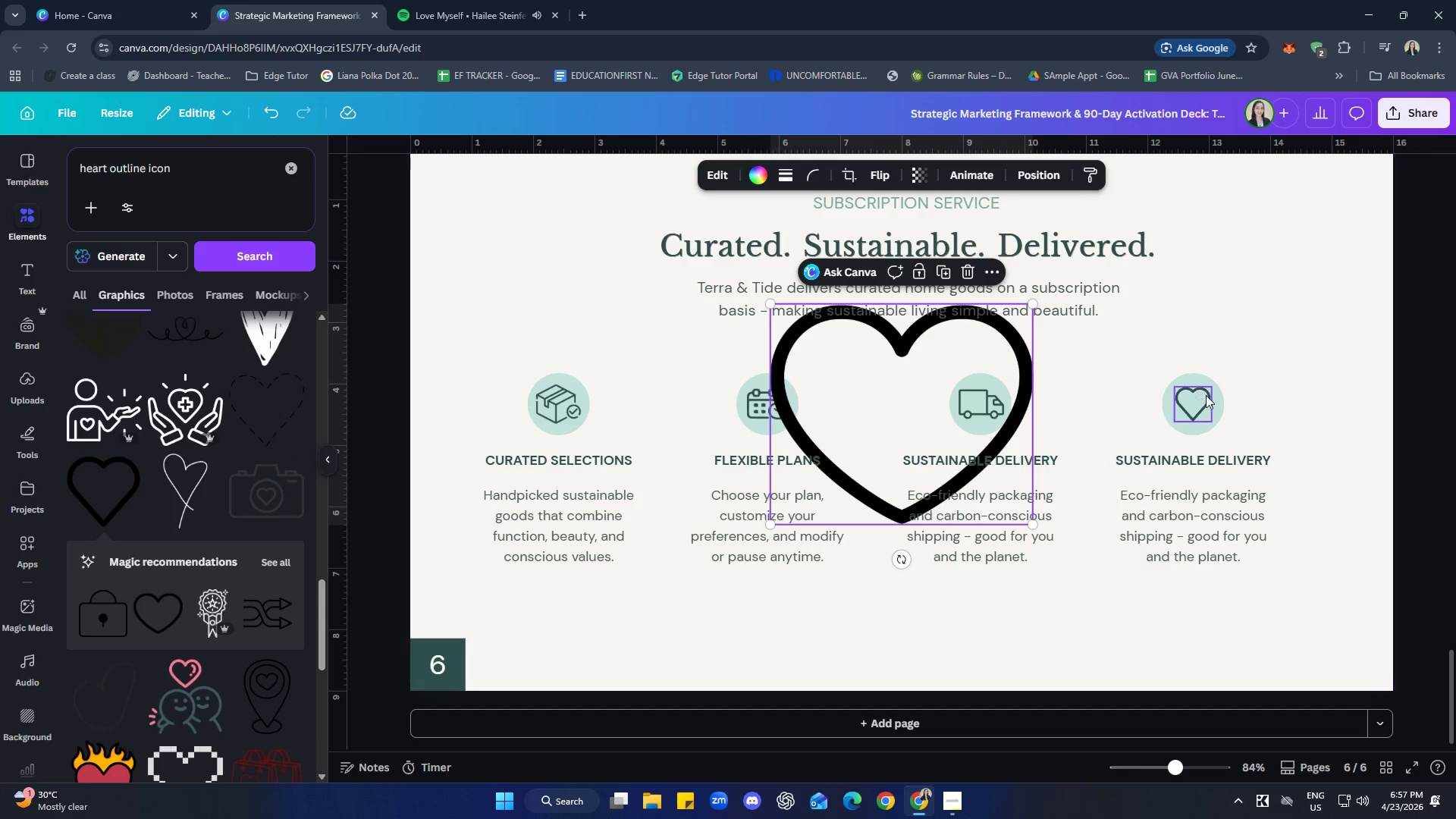 
left_click([1200, 408])
 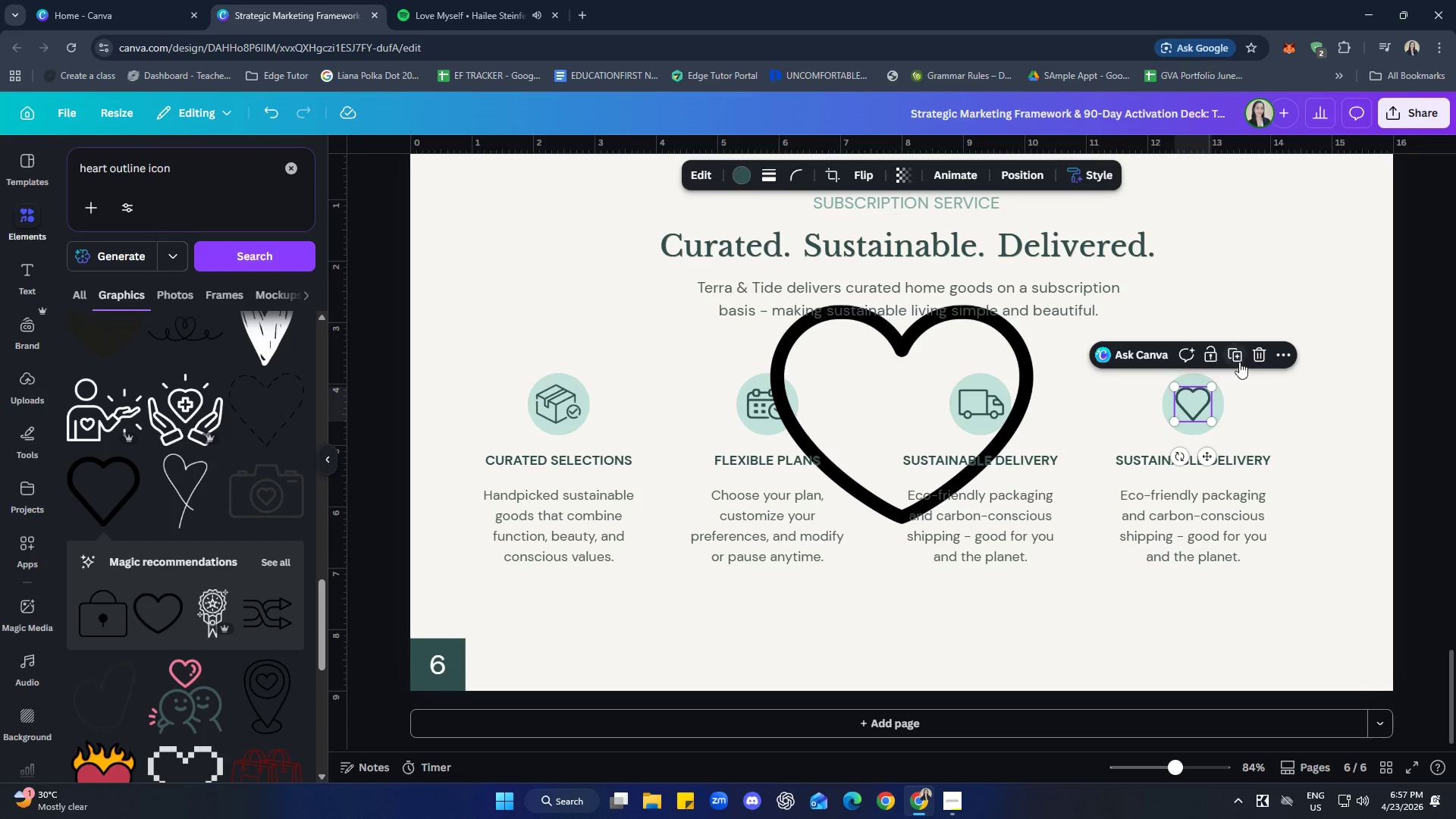 
left_click([1255, 357])
 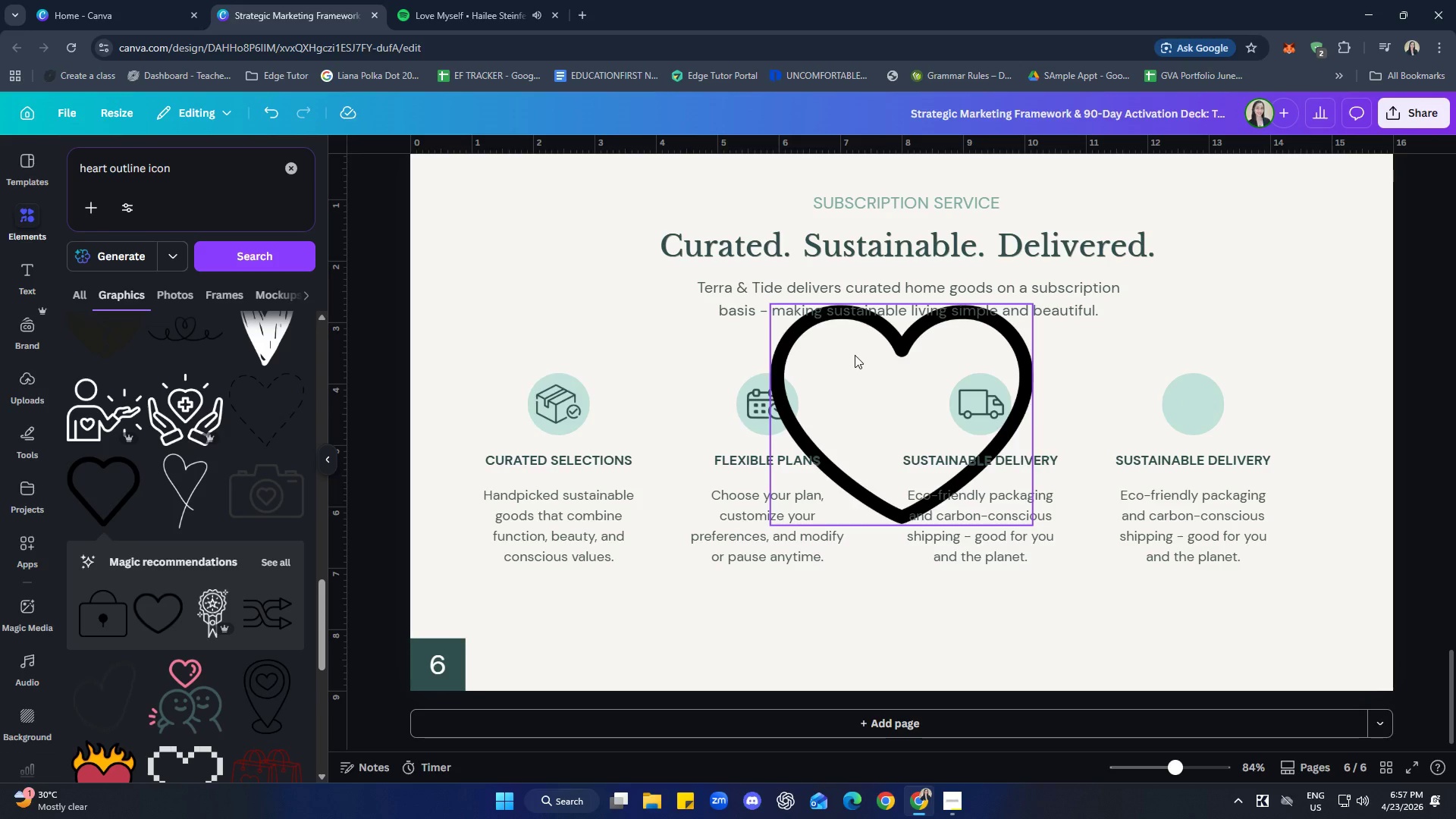 
left_click_drag(start_coordinate=[868, 359], to_coordinate=[1164, 367])
 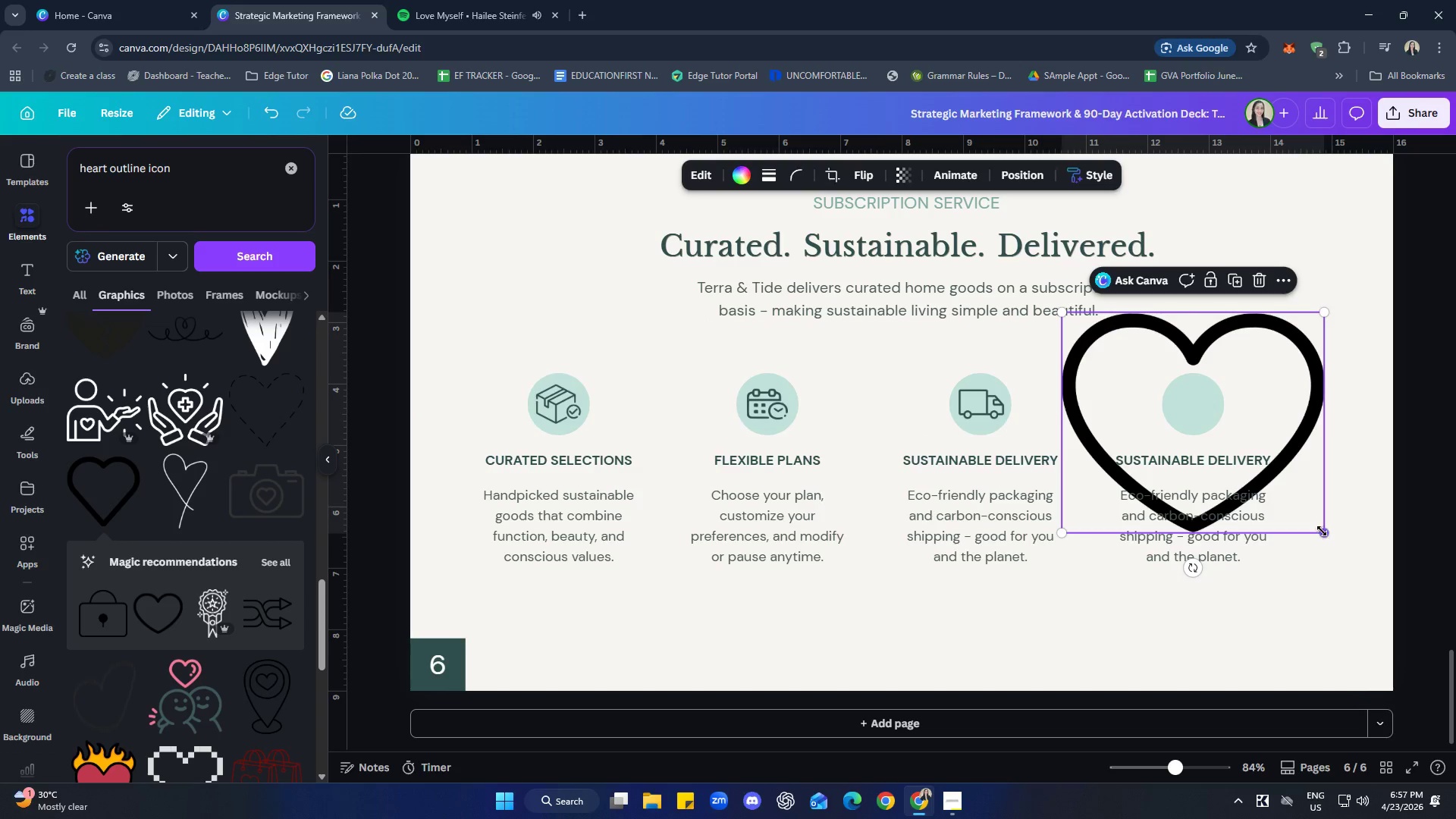 
left_click_drag(start_coordinate=[1321, 532], to_coordinate=[1230, 434])
 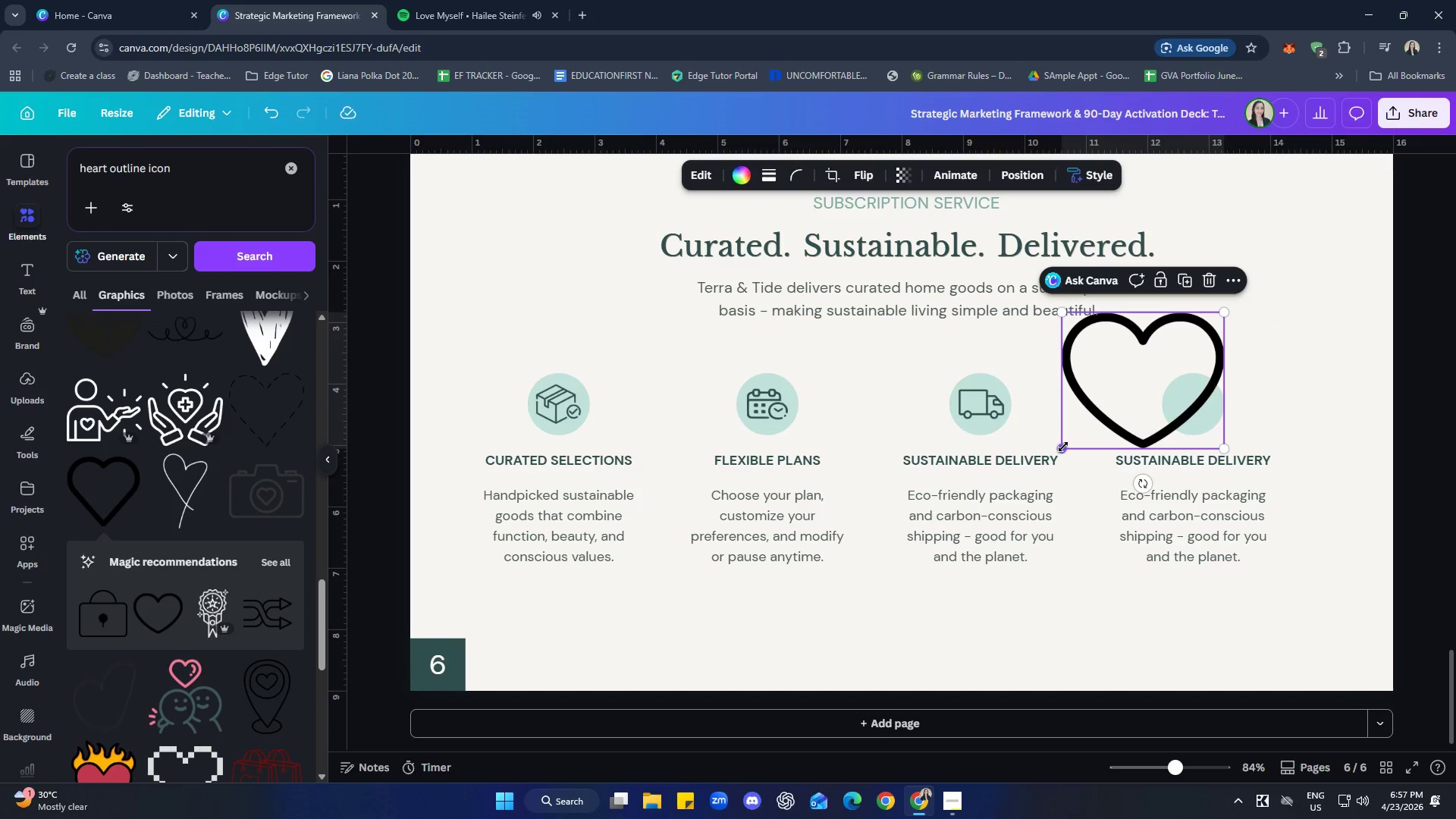 
left_click_drag(start_coordinate=[1063, 445], to_coordinate=[1208, 410])
 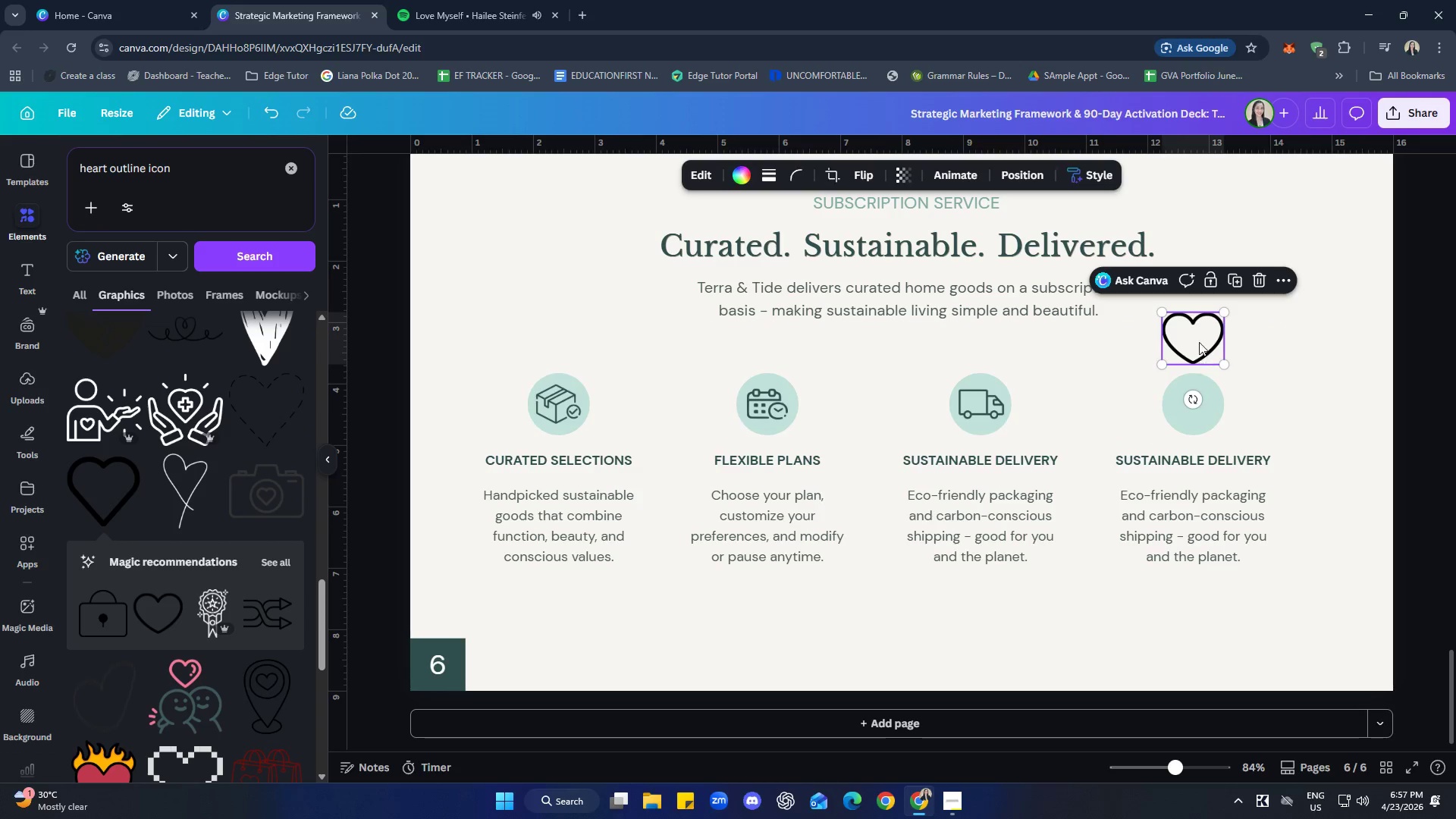 
left_click_drag(start_coordinate=[1198, 336], to_coordinate=[1201, 406])
 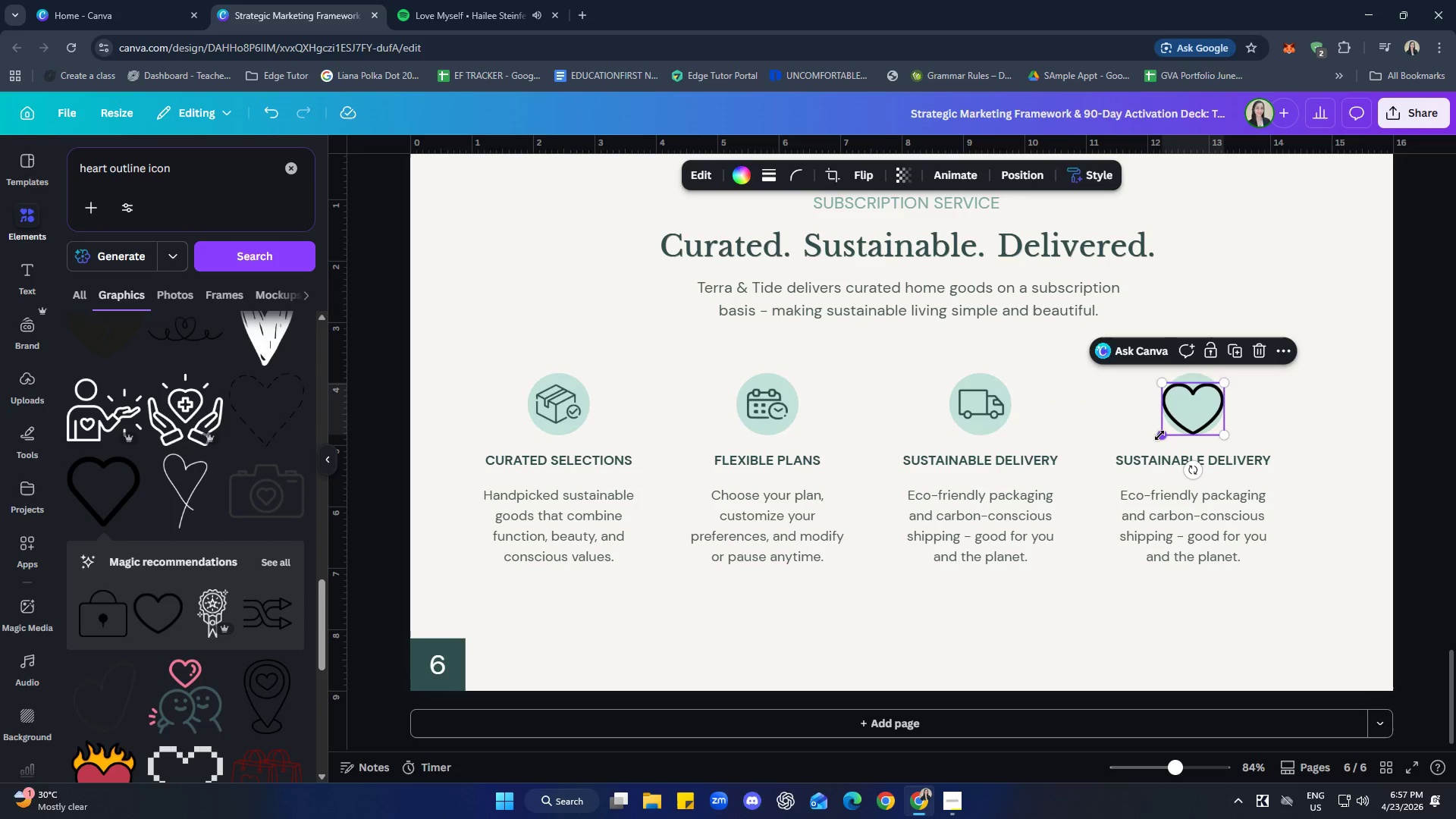 
left_click_drag(start_coordinate=[1159, 435], to_coordinate=[1172, 425])
 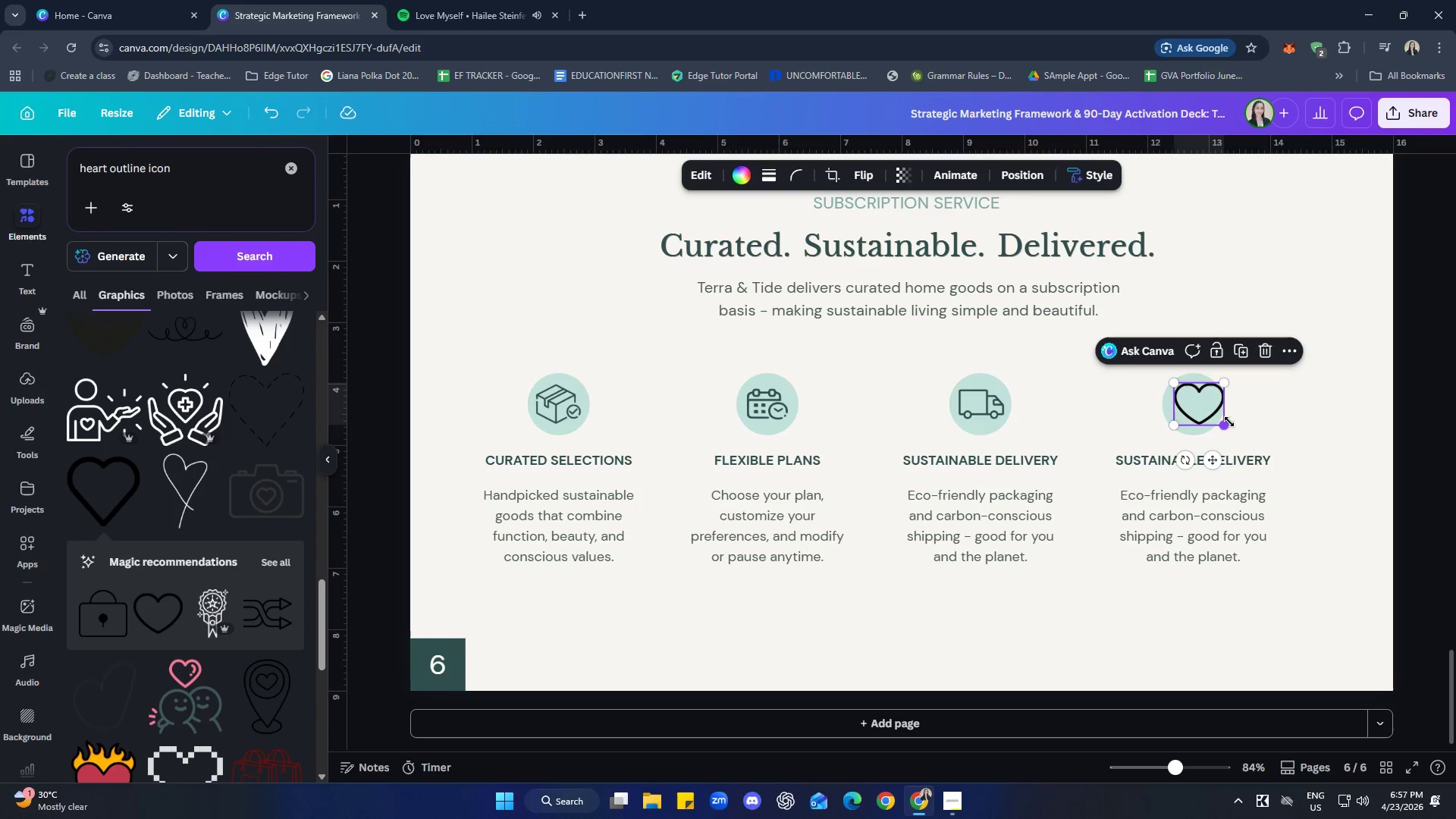 
left_click_drag(start_coordinate=[1229, 422], to_coordinate=[1214, 418])
 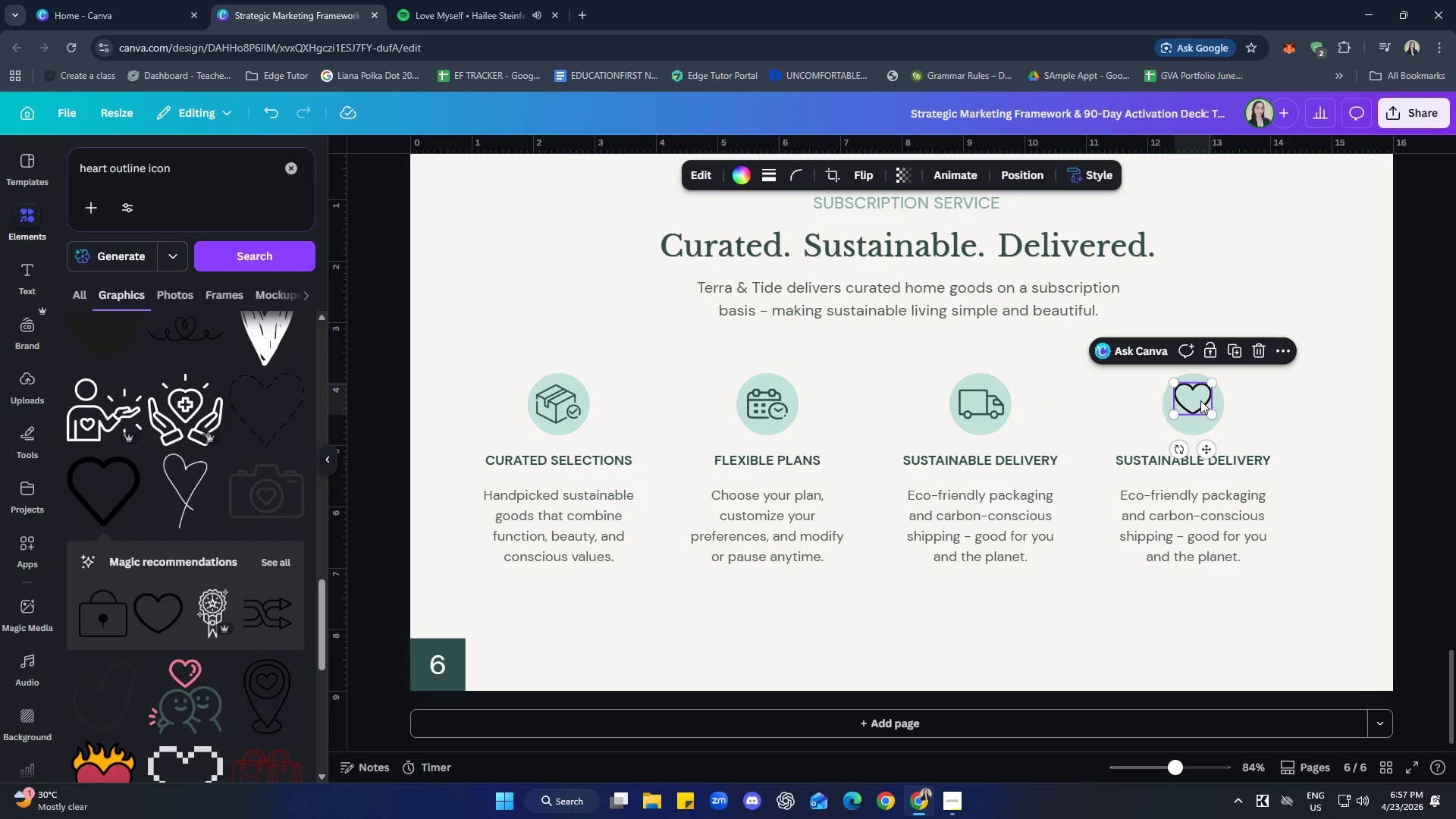 
left_click_drag(start_coordinate=[1199, 400], to_coordinate=[1199, 407])
 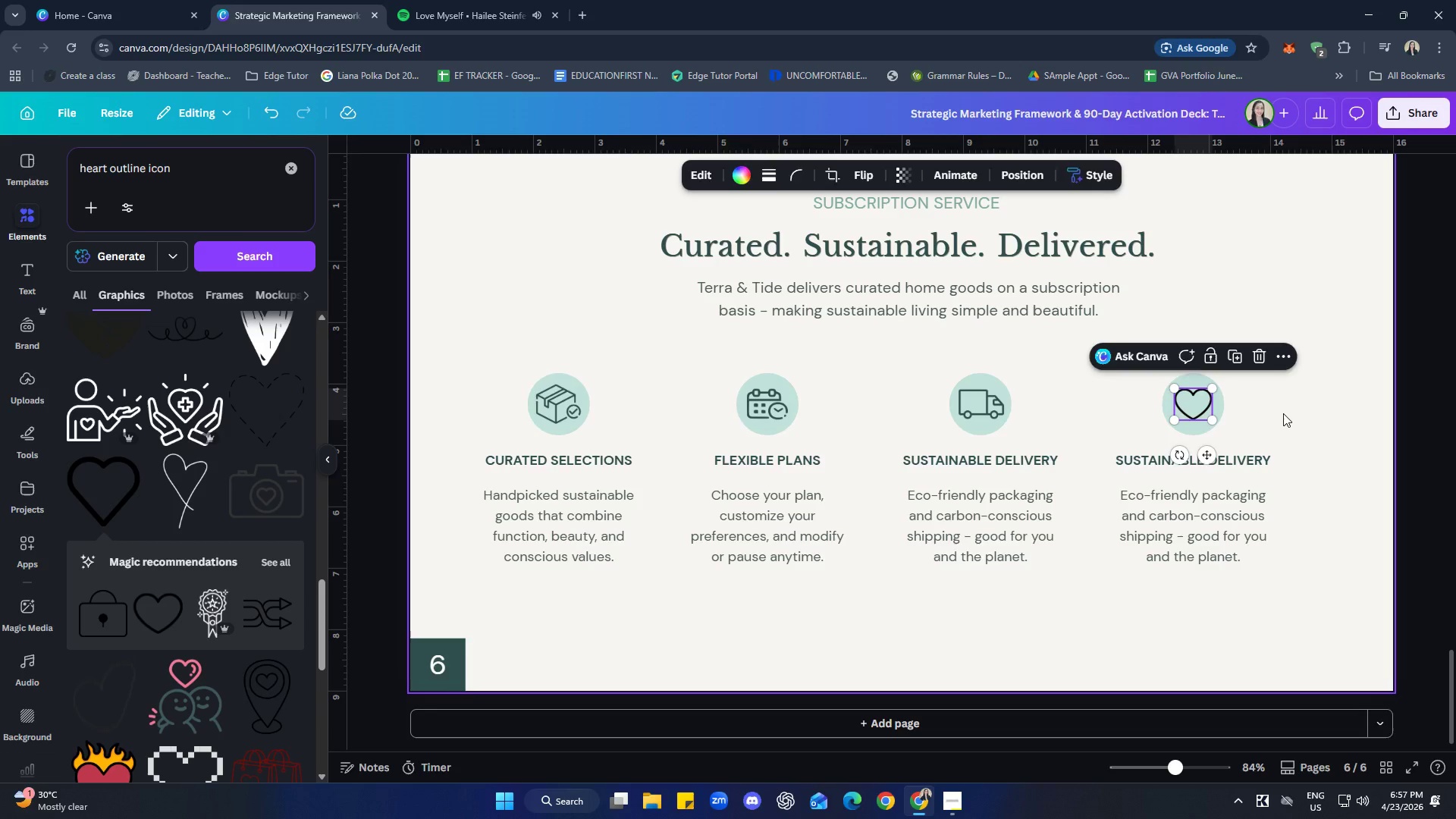 
left_click([1283, 413])
 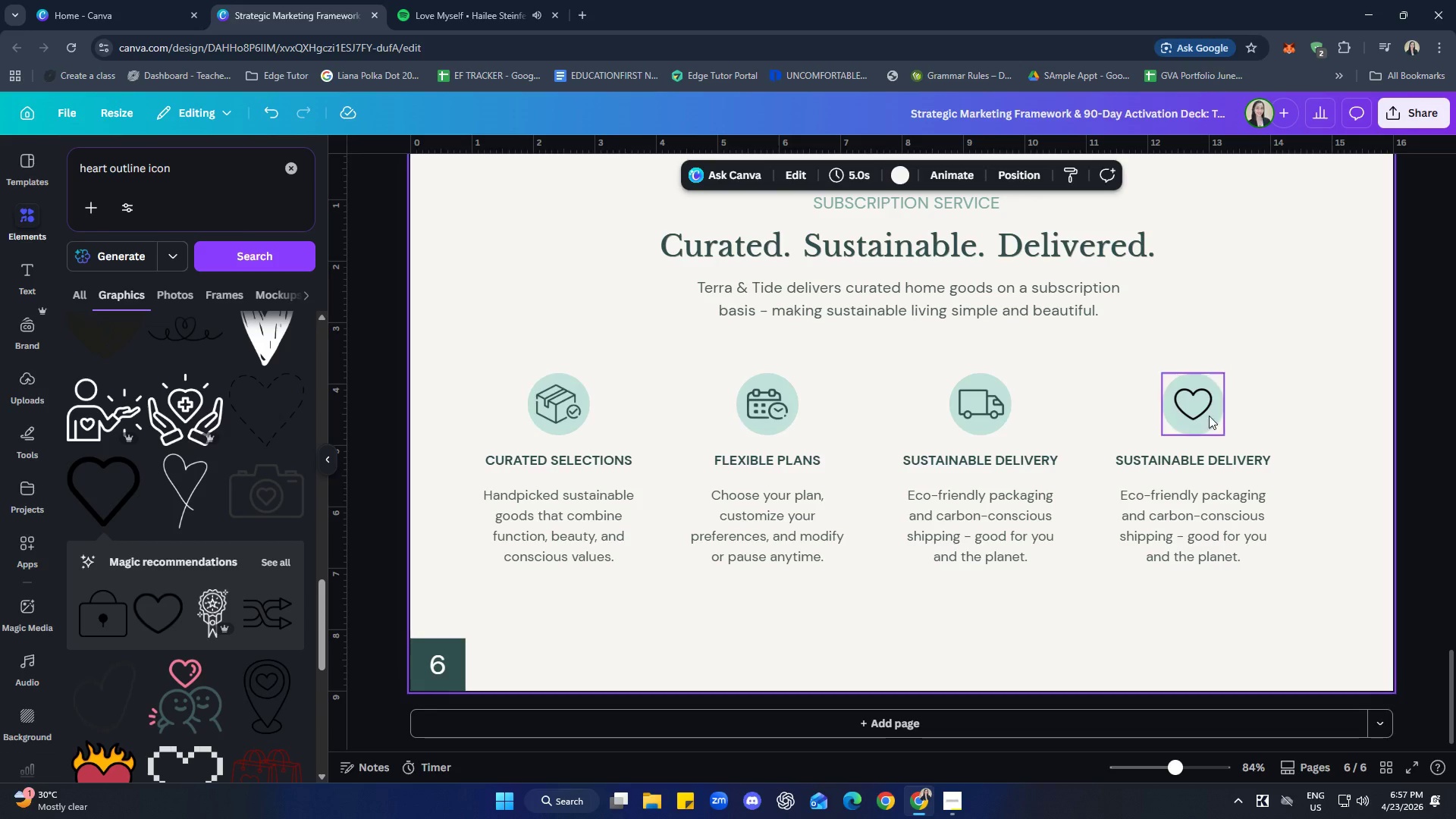 
left_click([1197, 410])
 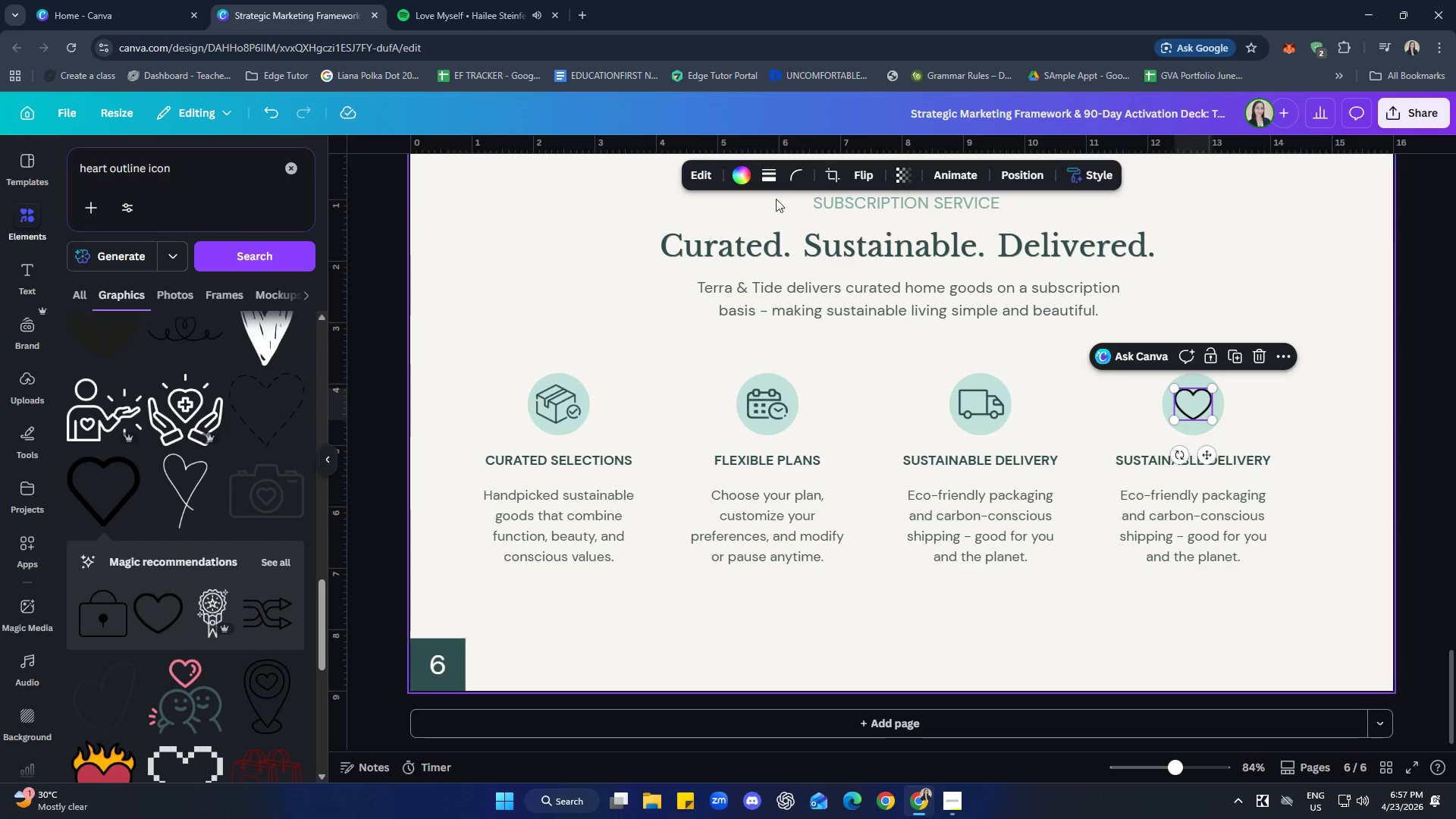 
left_click([744, 179])
 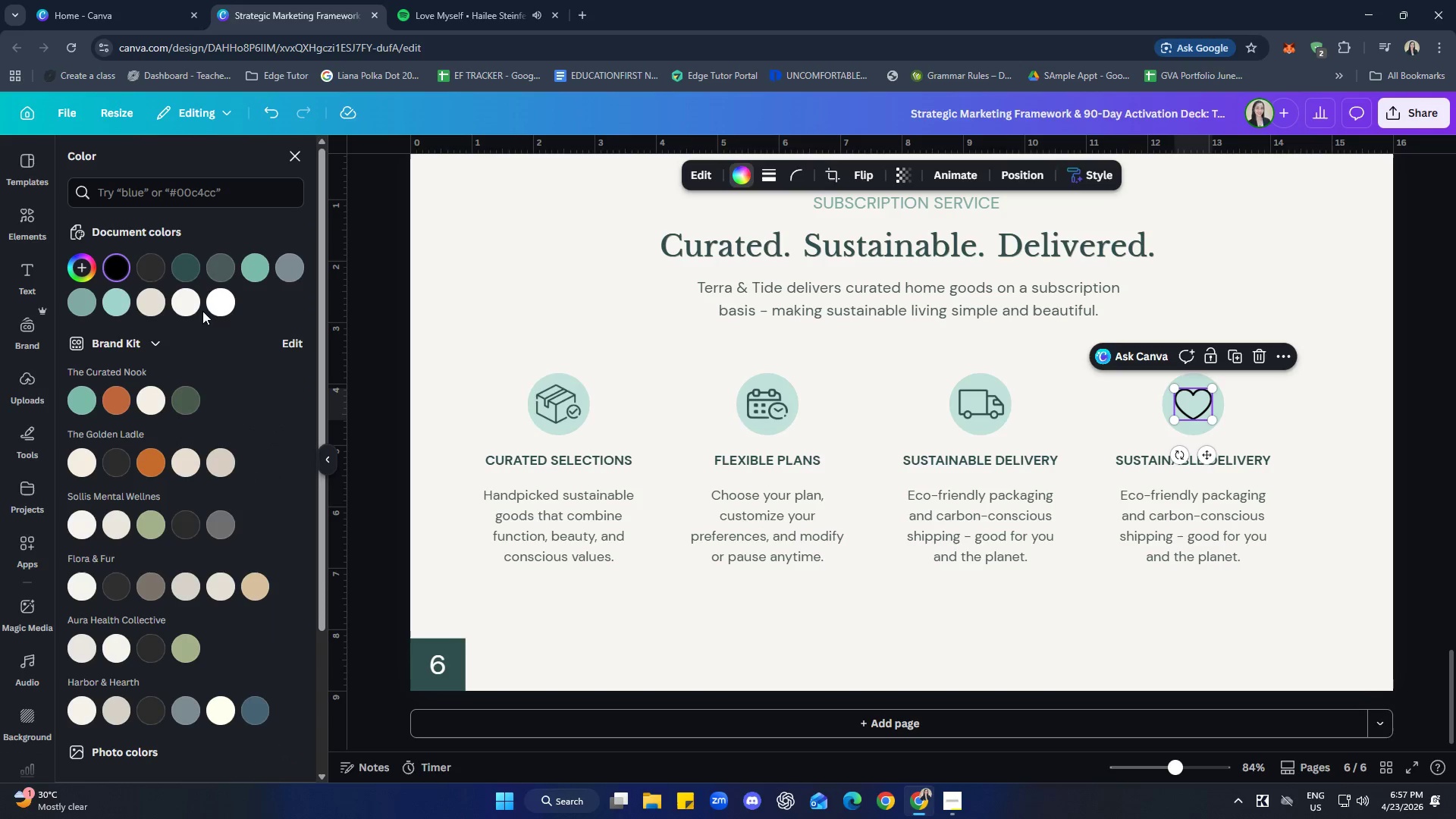 
left_click([190, 262])
 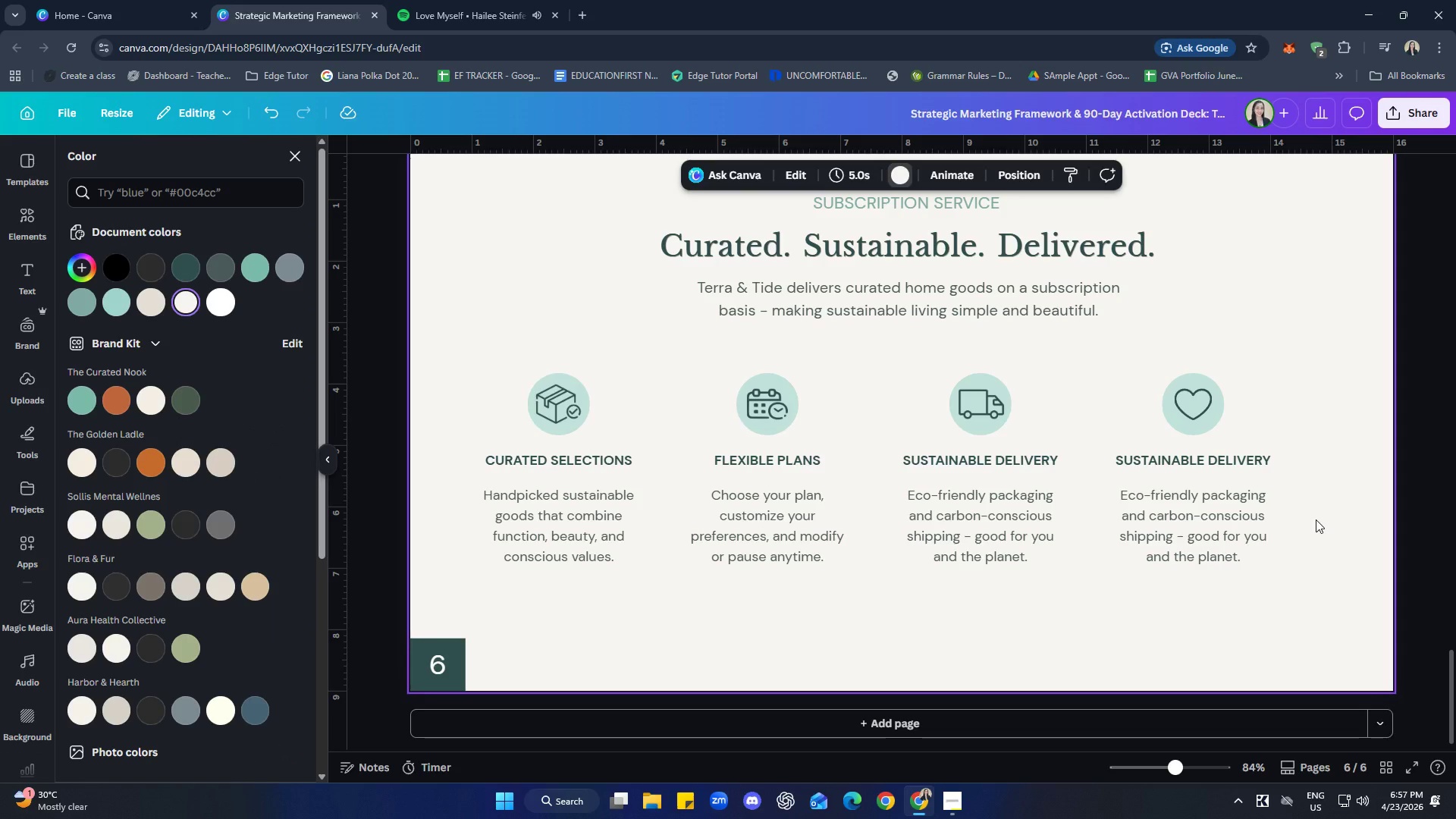 
left_click([1185, 411])
 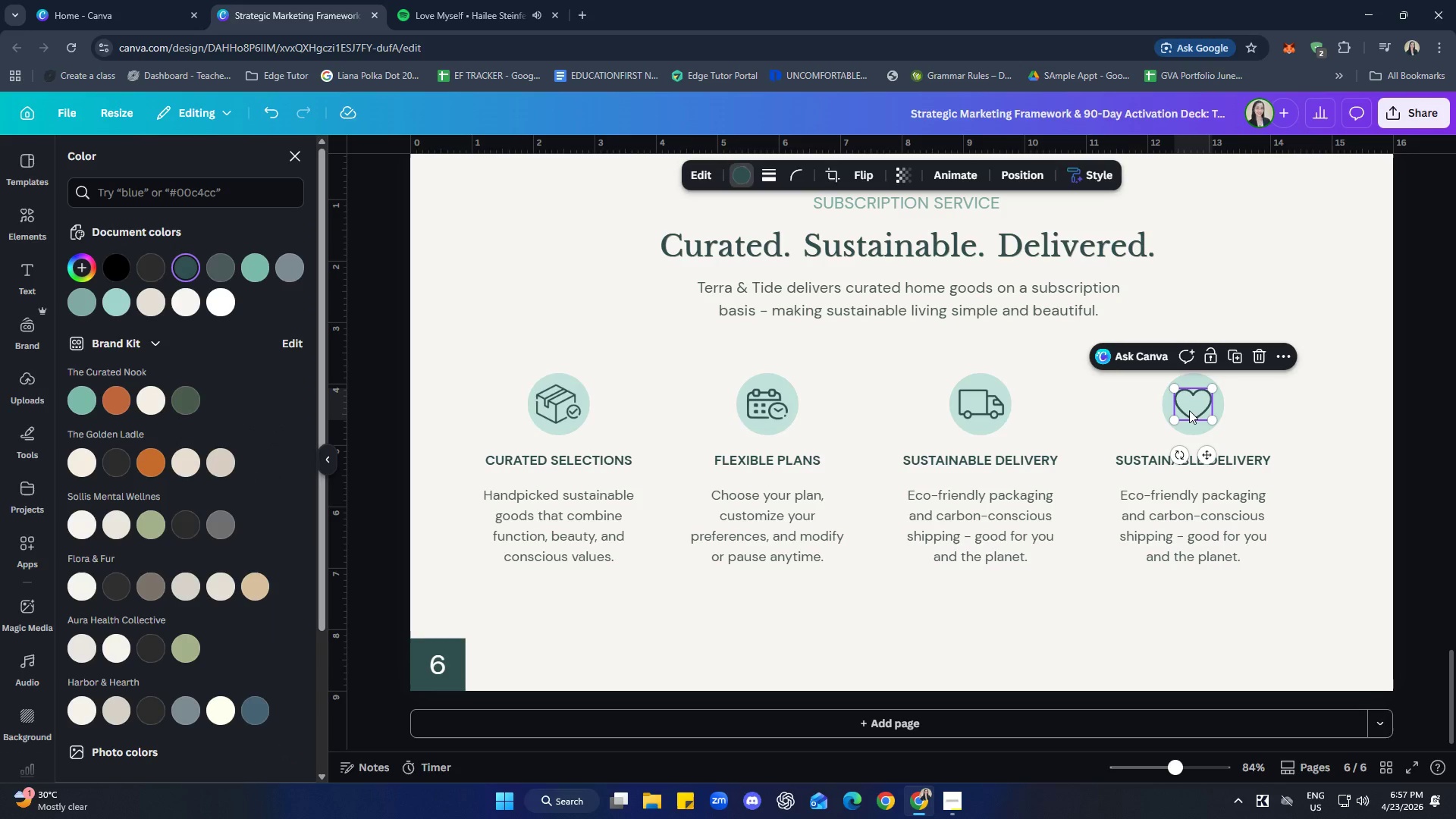 
hold_key(key=ShiftLeft, duration=0.84)
left_click([1185, 433])
 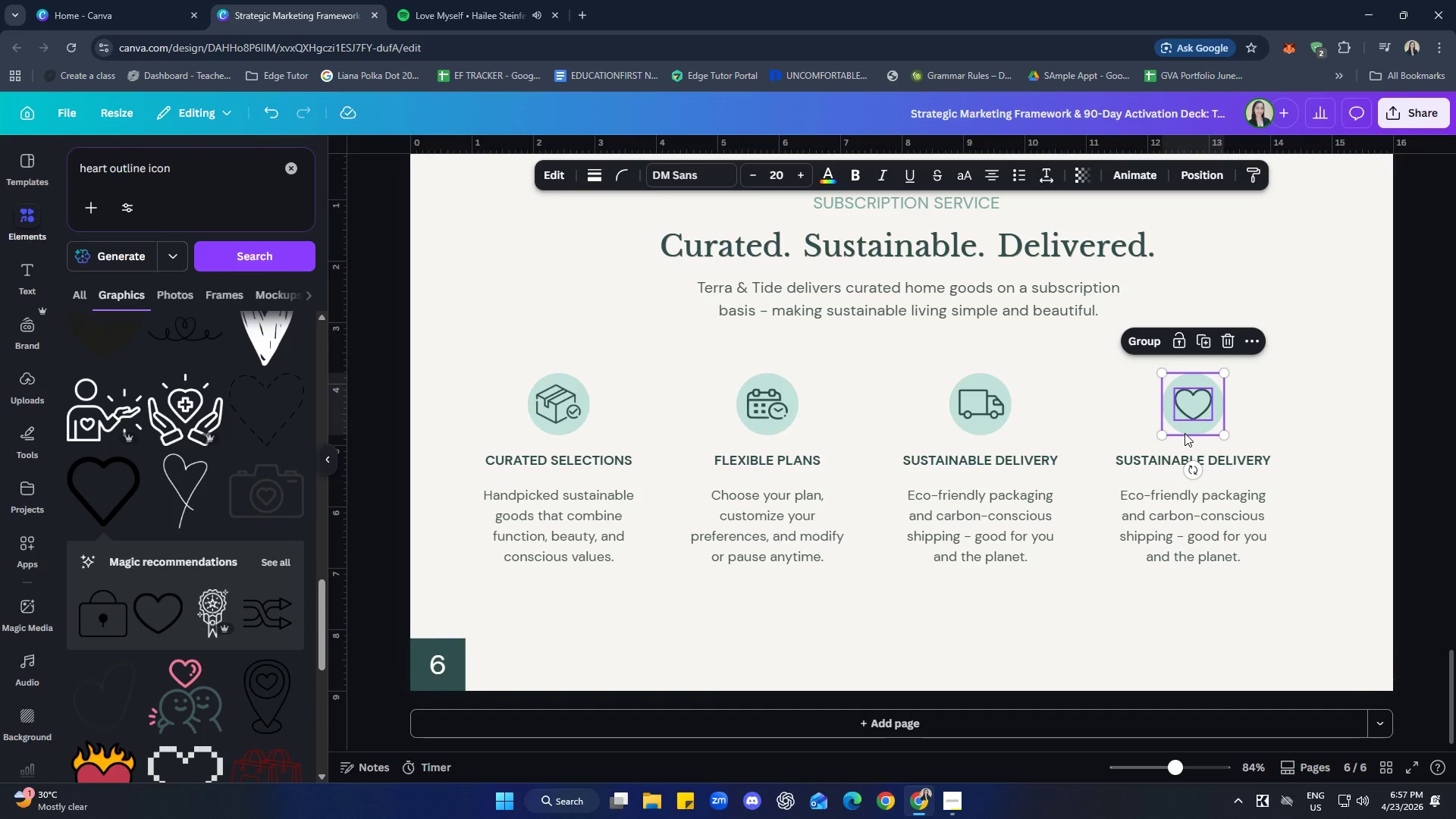 
right_click([1185, 433])
 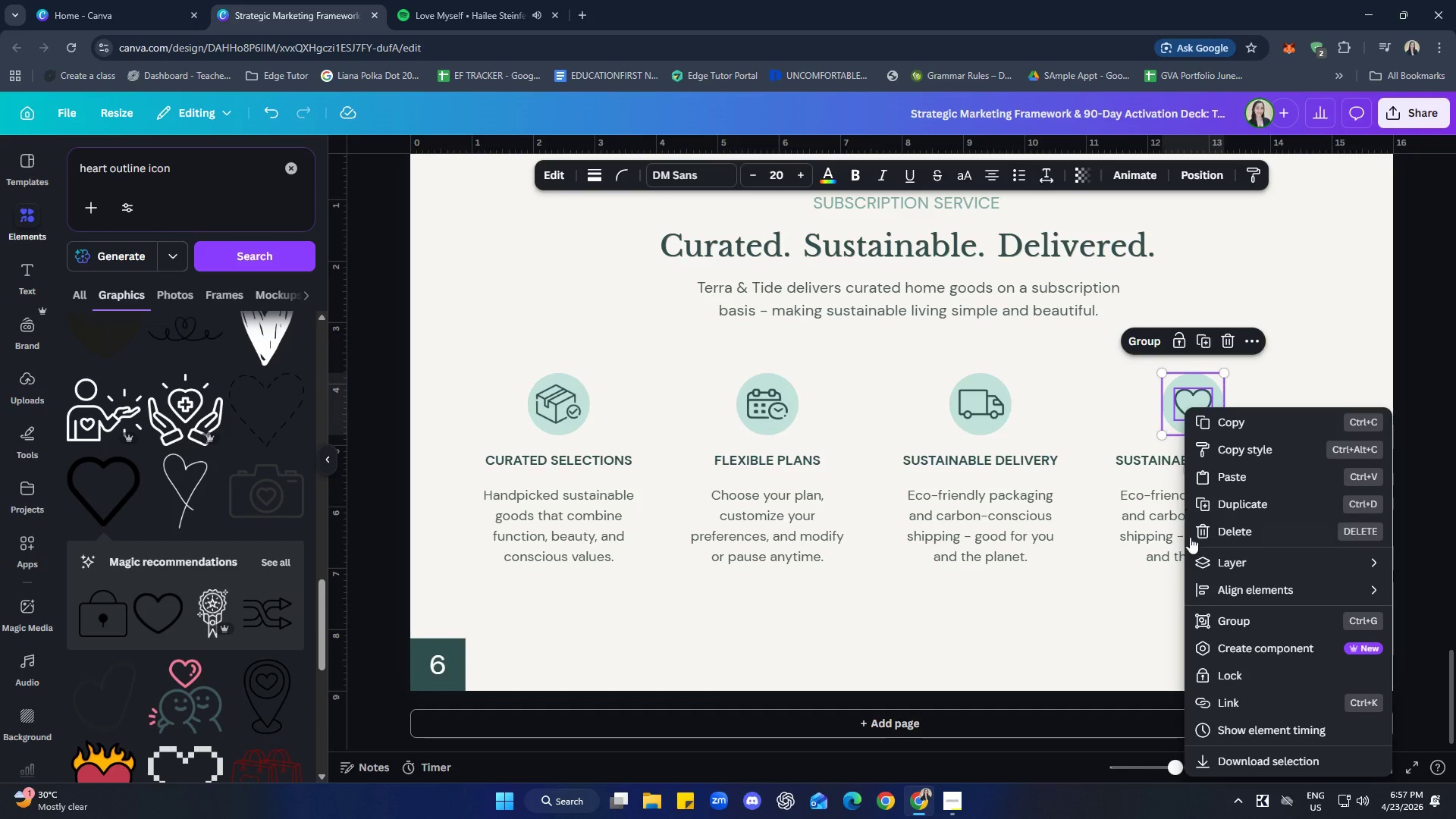 
mouse_move([1209, 600])
 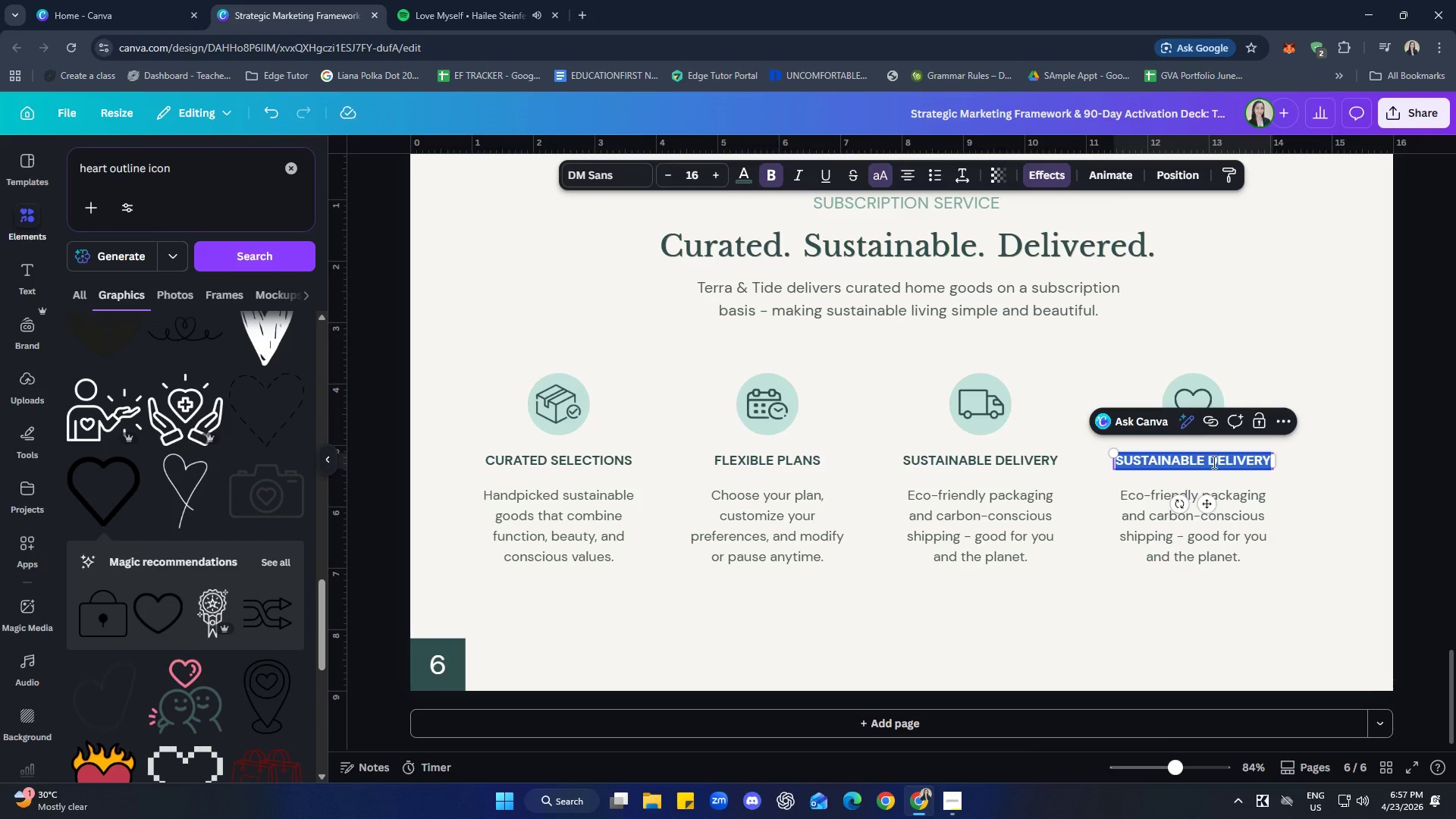 
wait(10.29)
 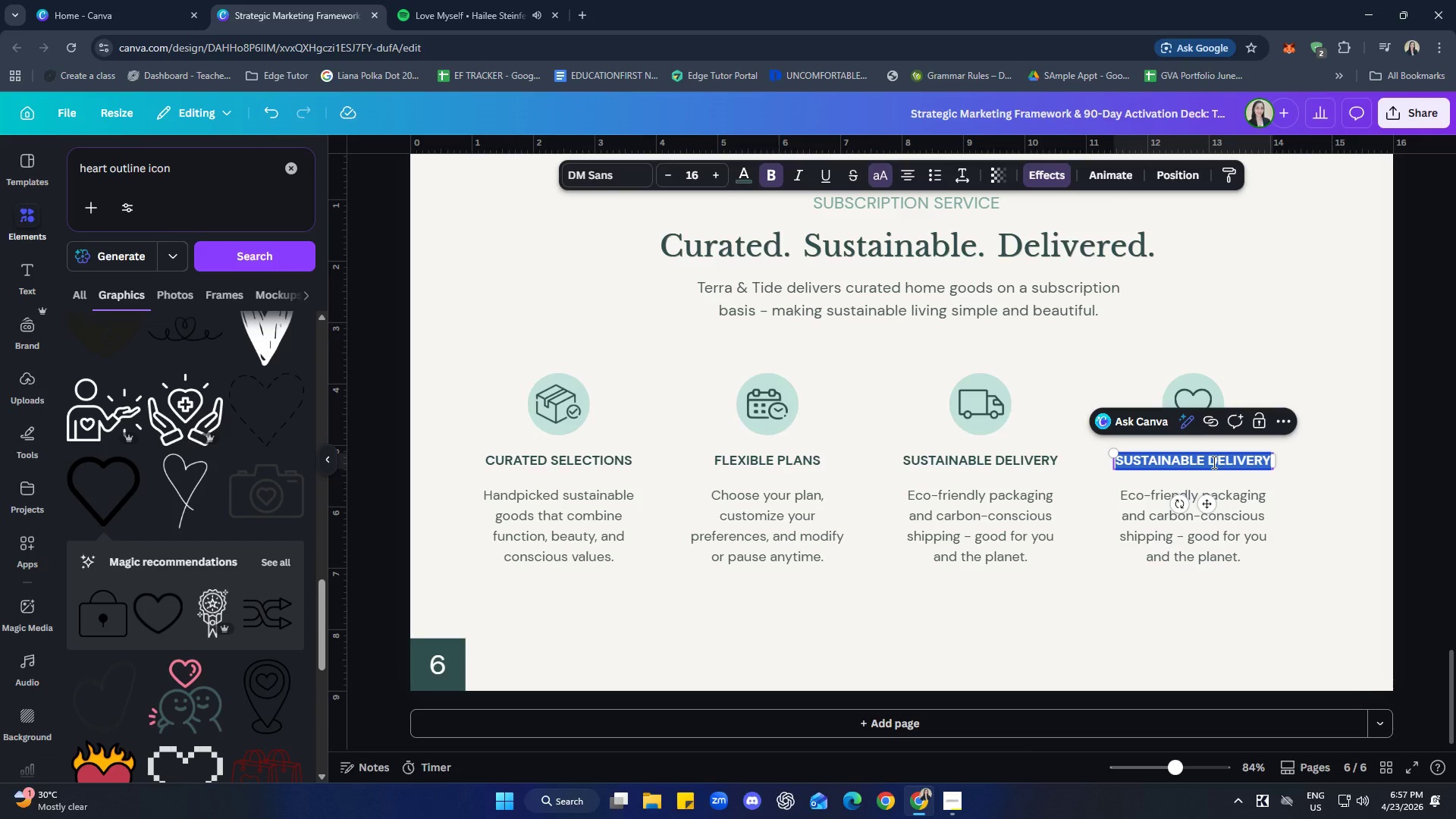 
type(meaning )
key(Backspace)
type(fl )
key(Backspace)
key(Backspace)
type(ul experience)
 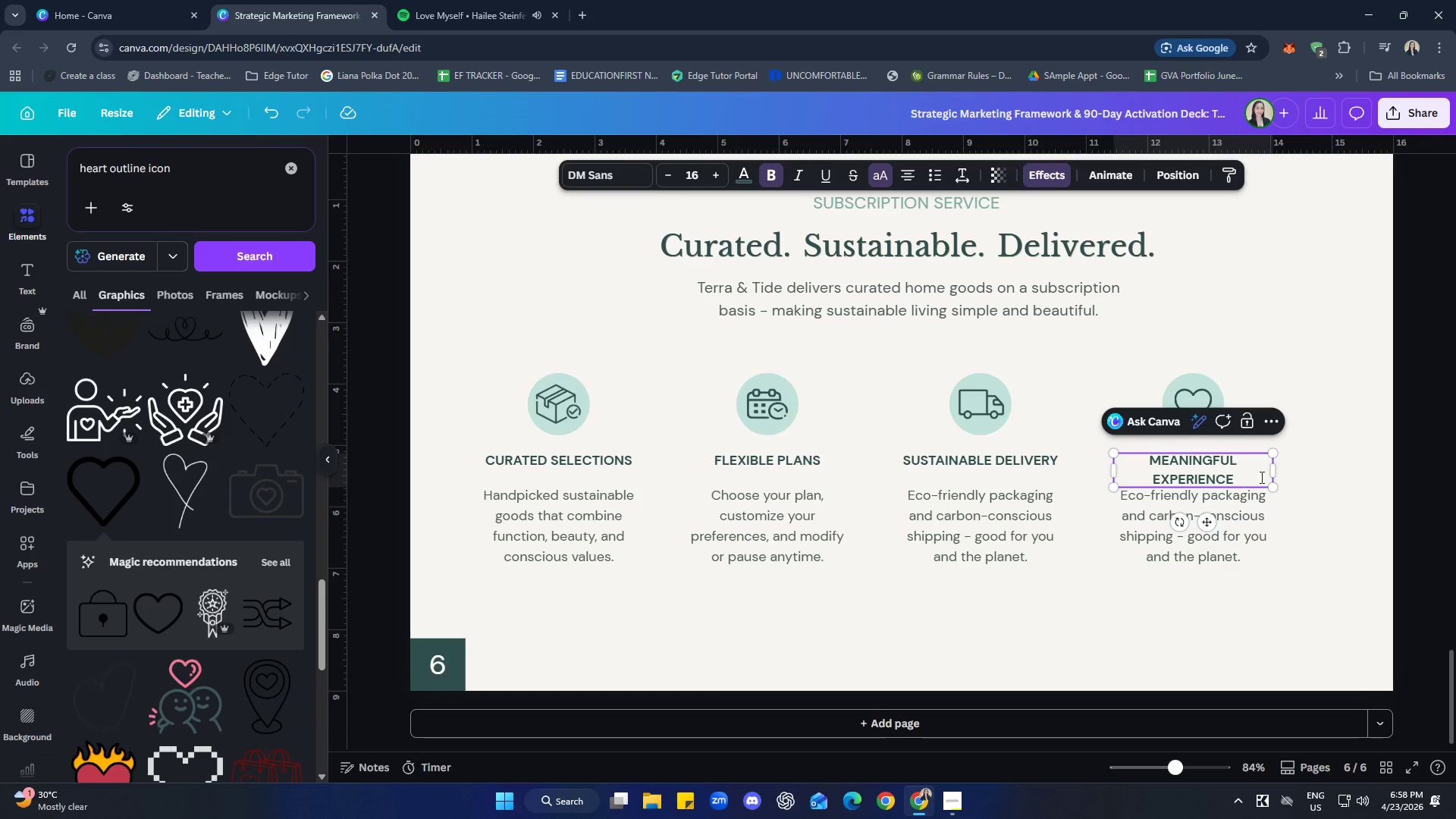 
left_click_drag(start_coordinate=[1274, 474], to_coordinate=[1289, 473])
 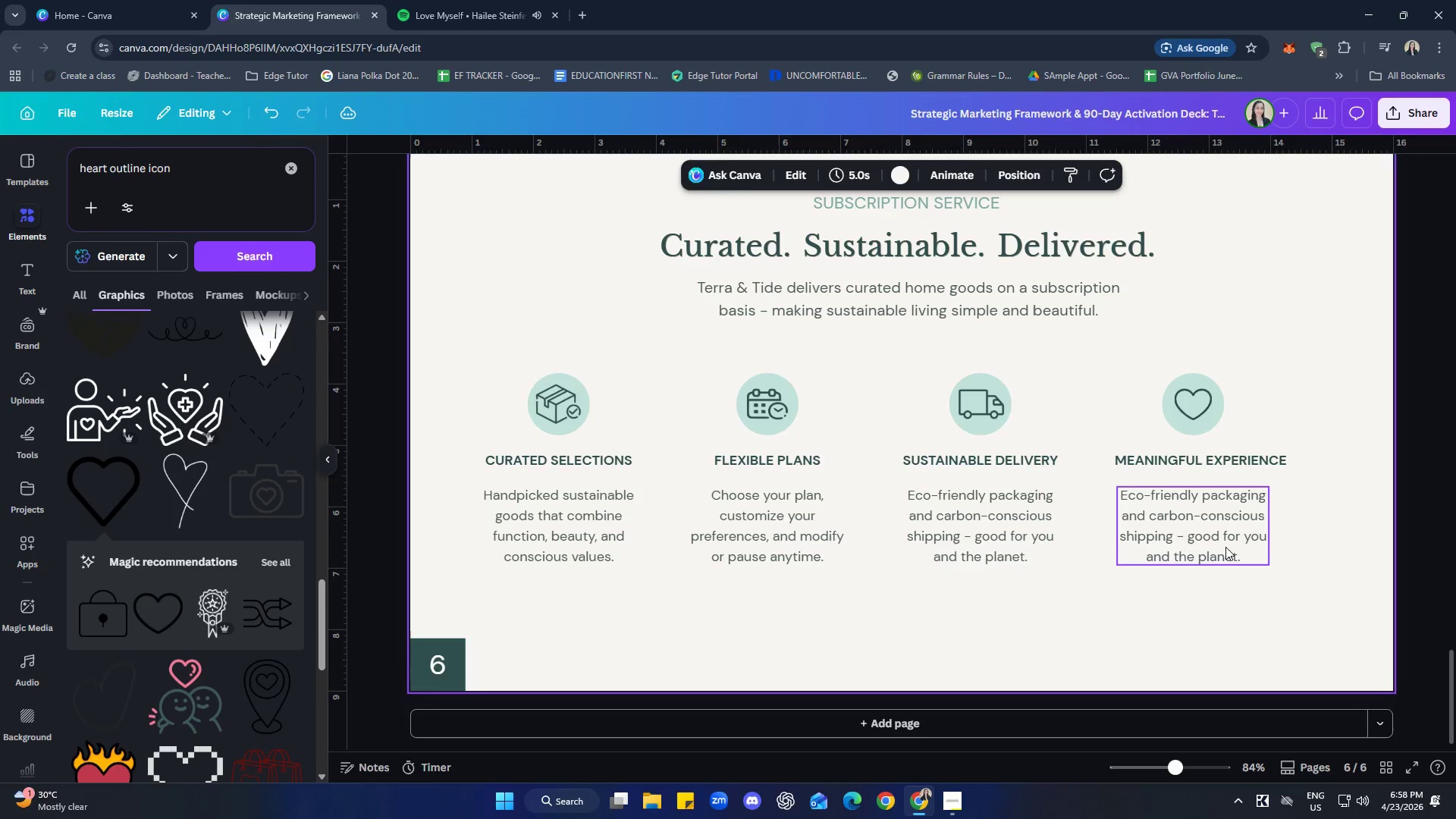 
double_click([1207, 532])
 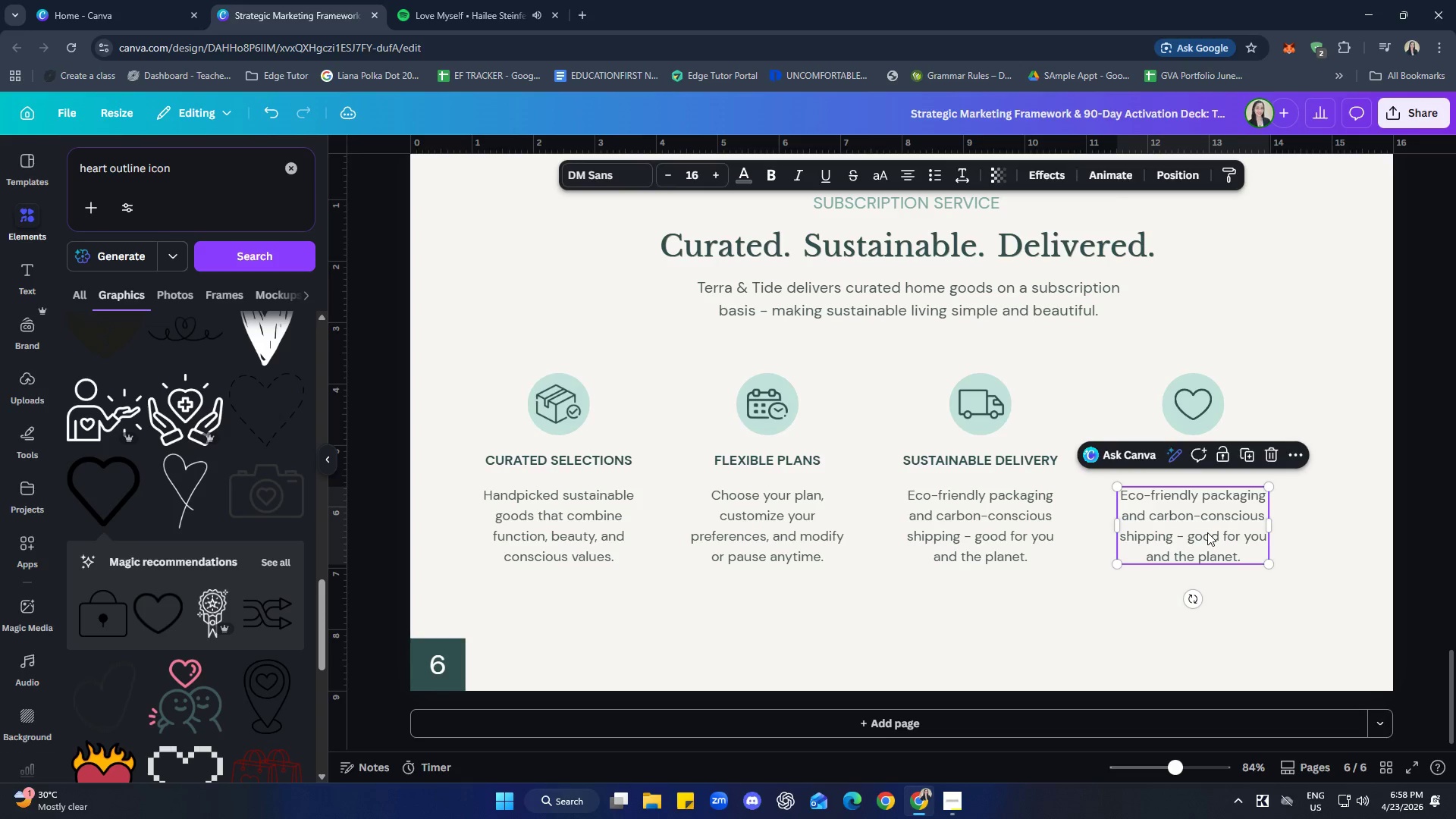 
triple_click([1207, 532])
 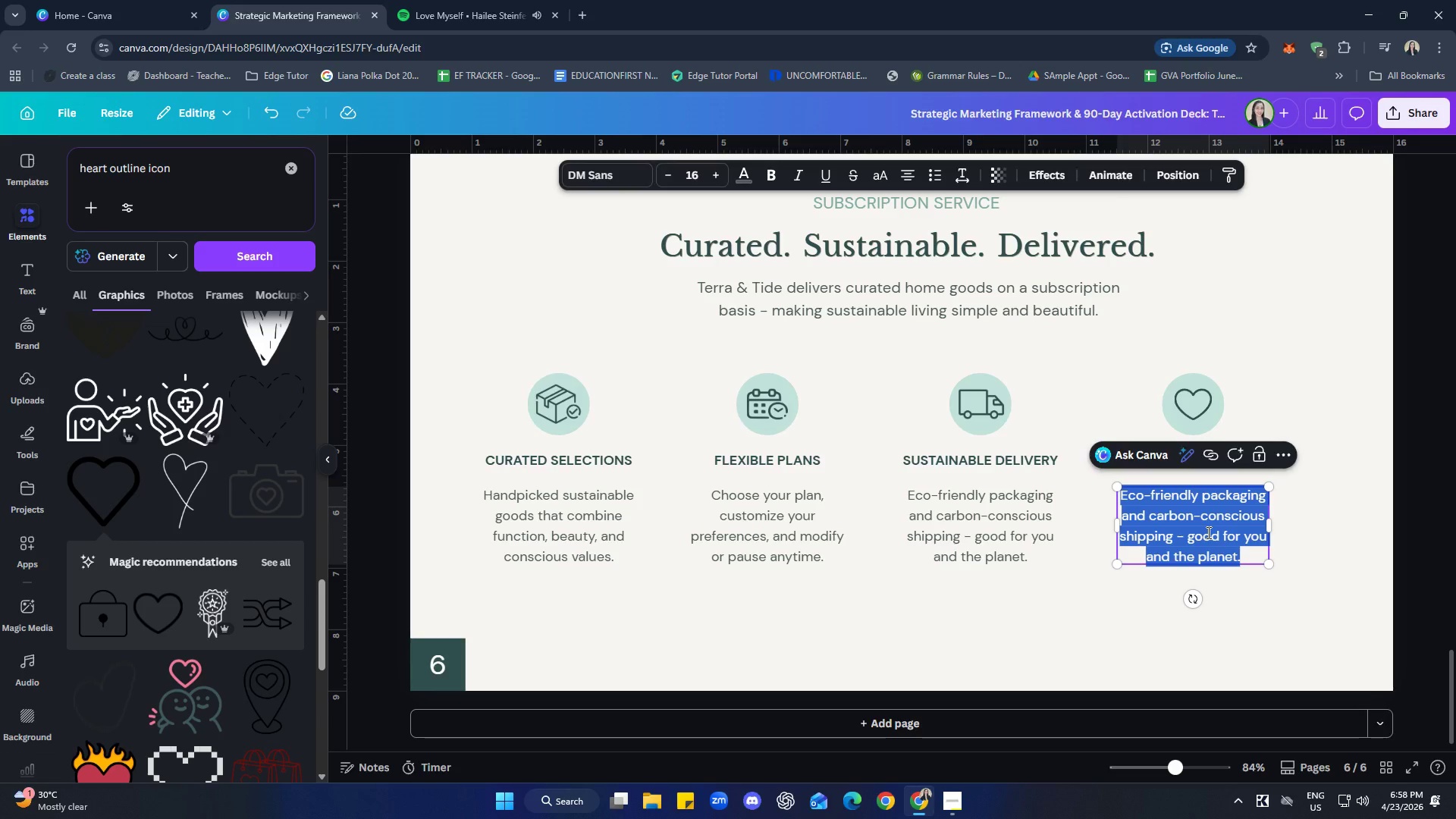 
type(More than prodc)
key(Backspace)
type(ucts - o)
key(Backspace)
type(its)
key(Backspace)
type('s a lifestyle intention, care and elevated everyday living.)
 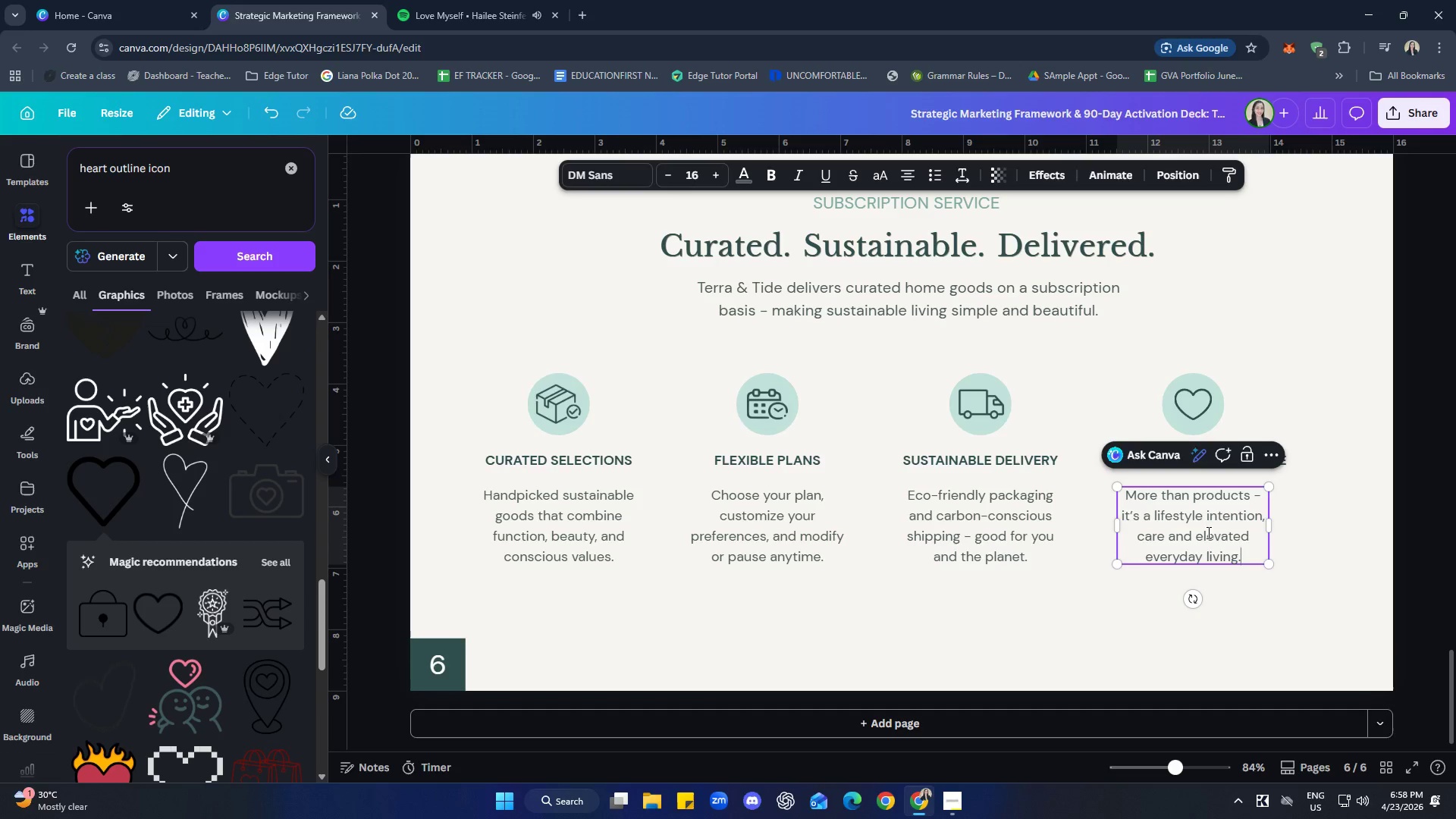 
left_click([1328, 562])
 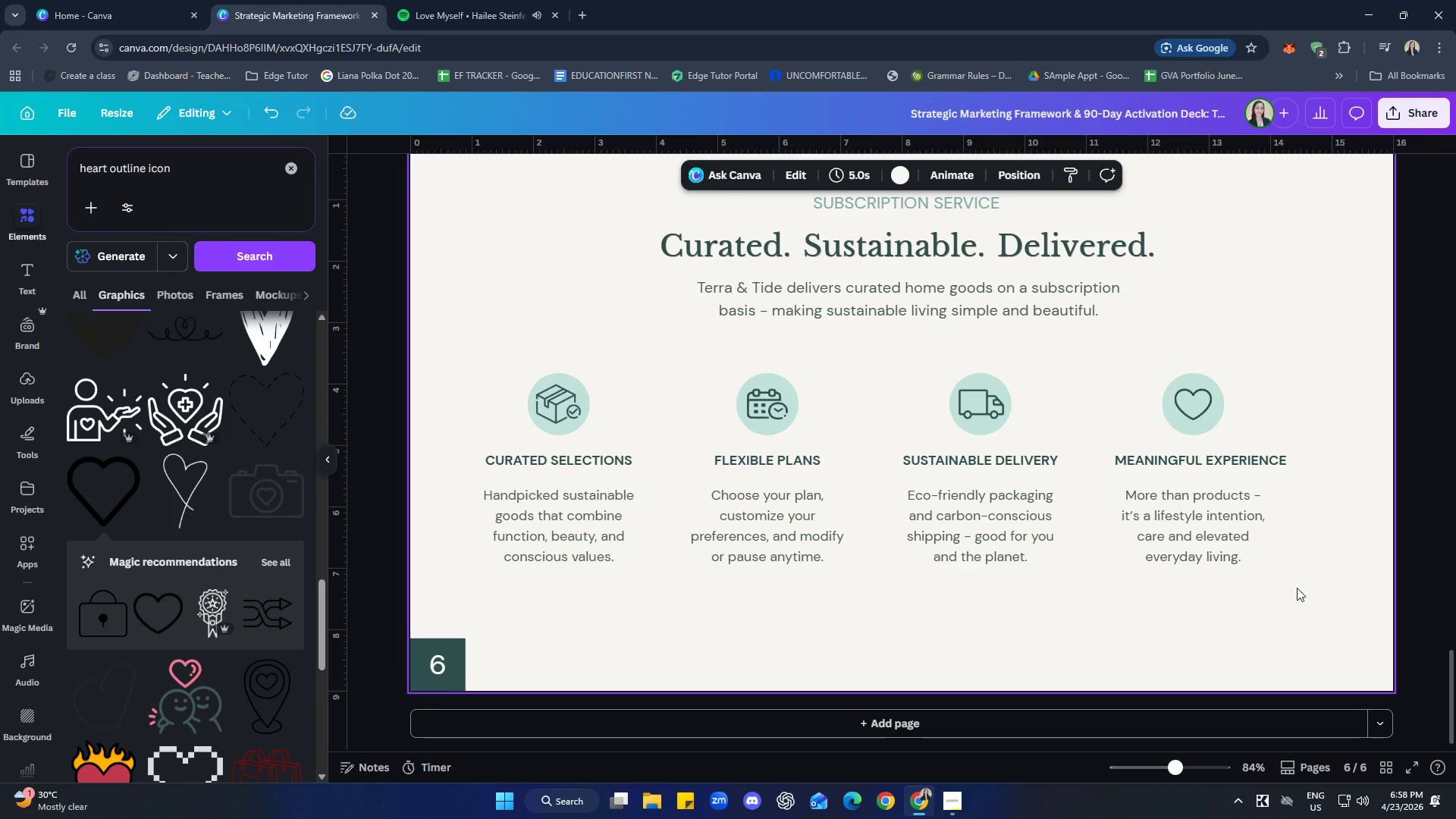 
left_click([1240, 535])
 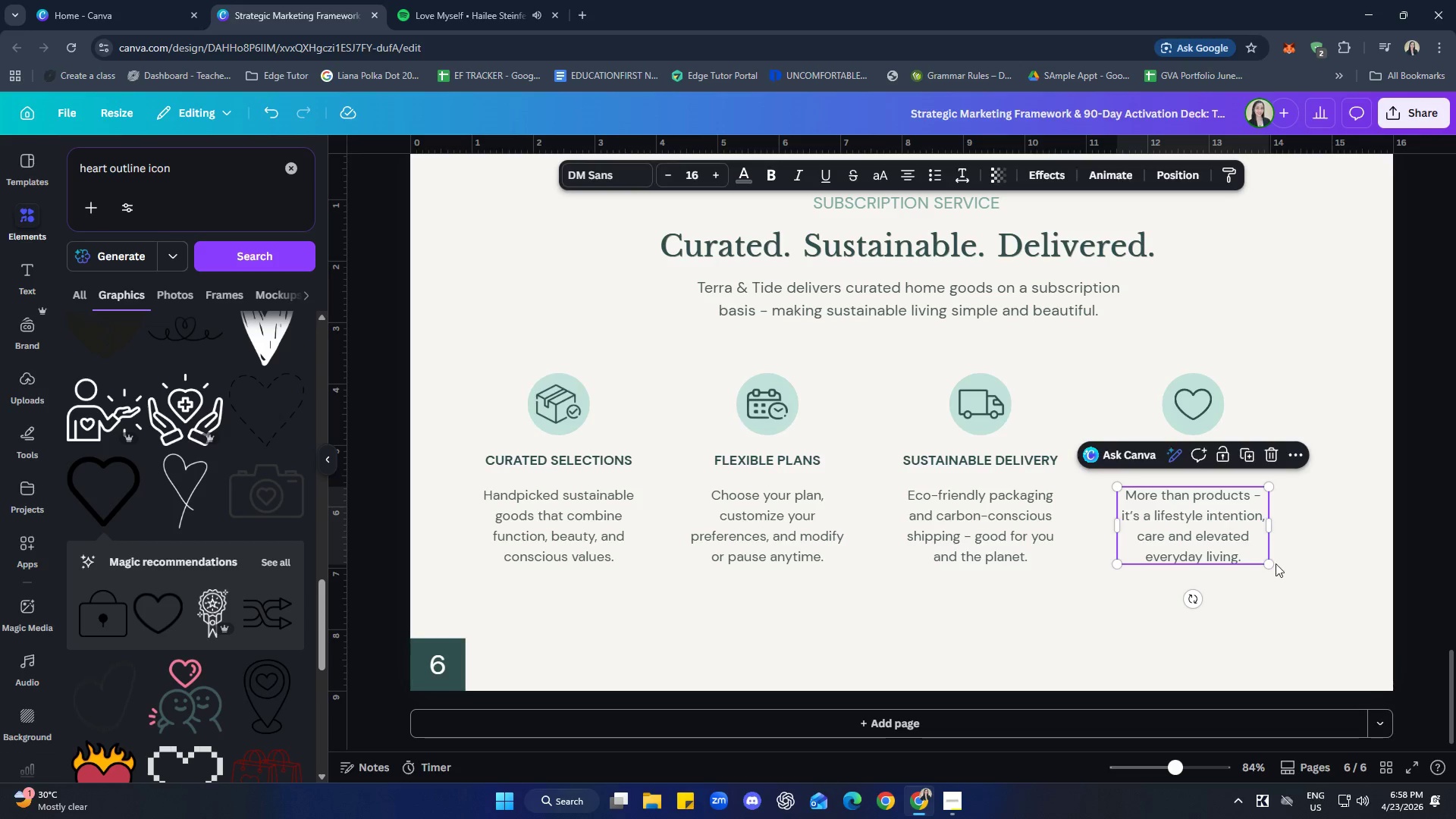 
left_click([1315, 570])
 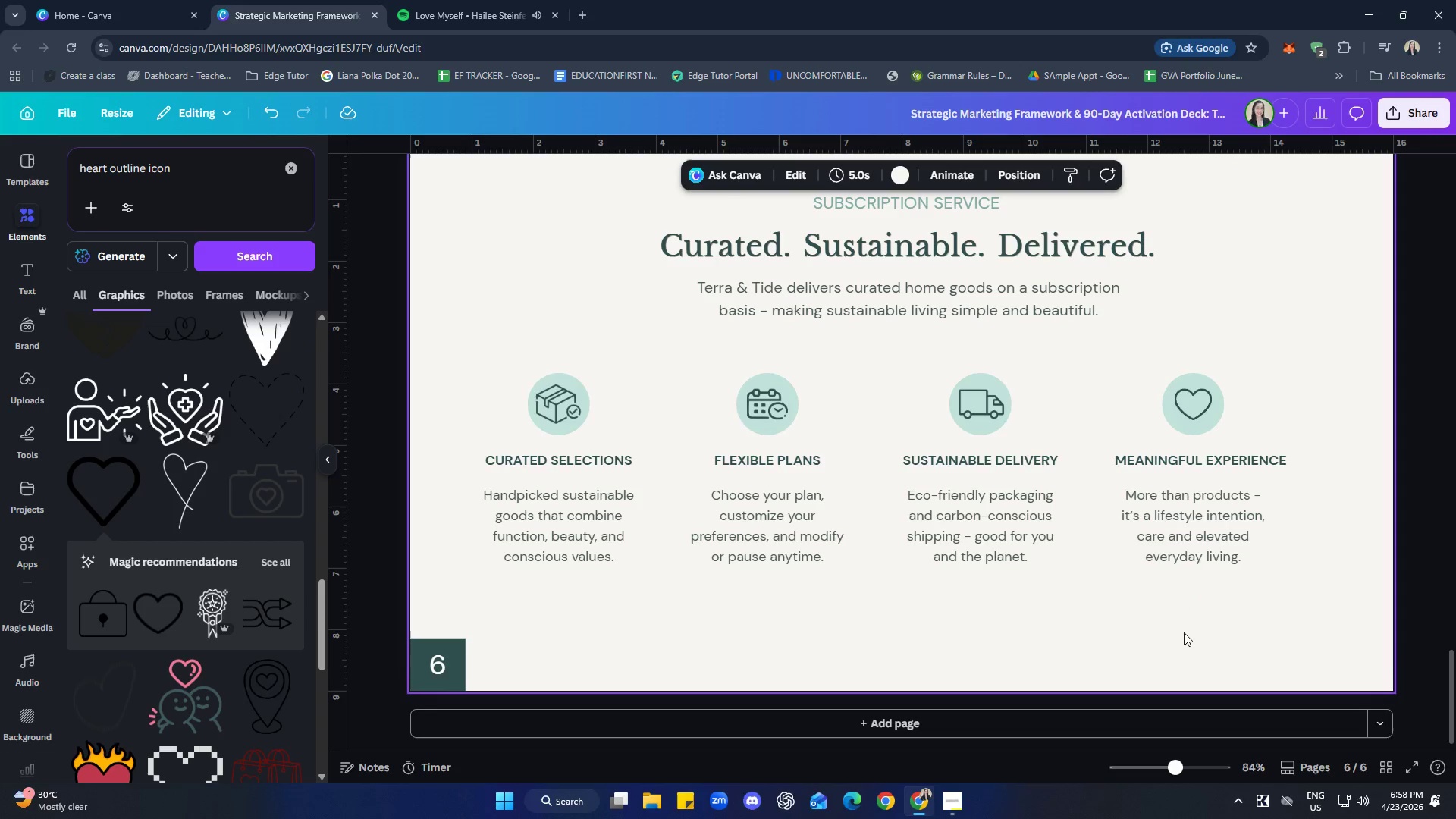 
left_click_drag(start_coordinate=[1183, 632], to_coordinate=[1266, 550])
 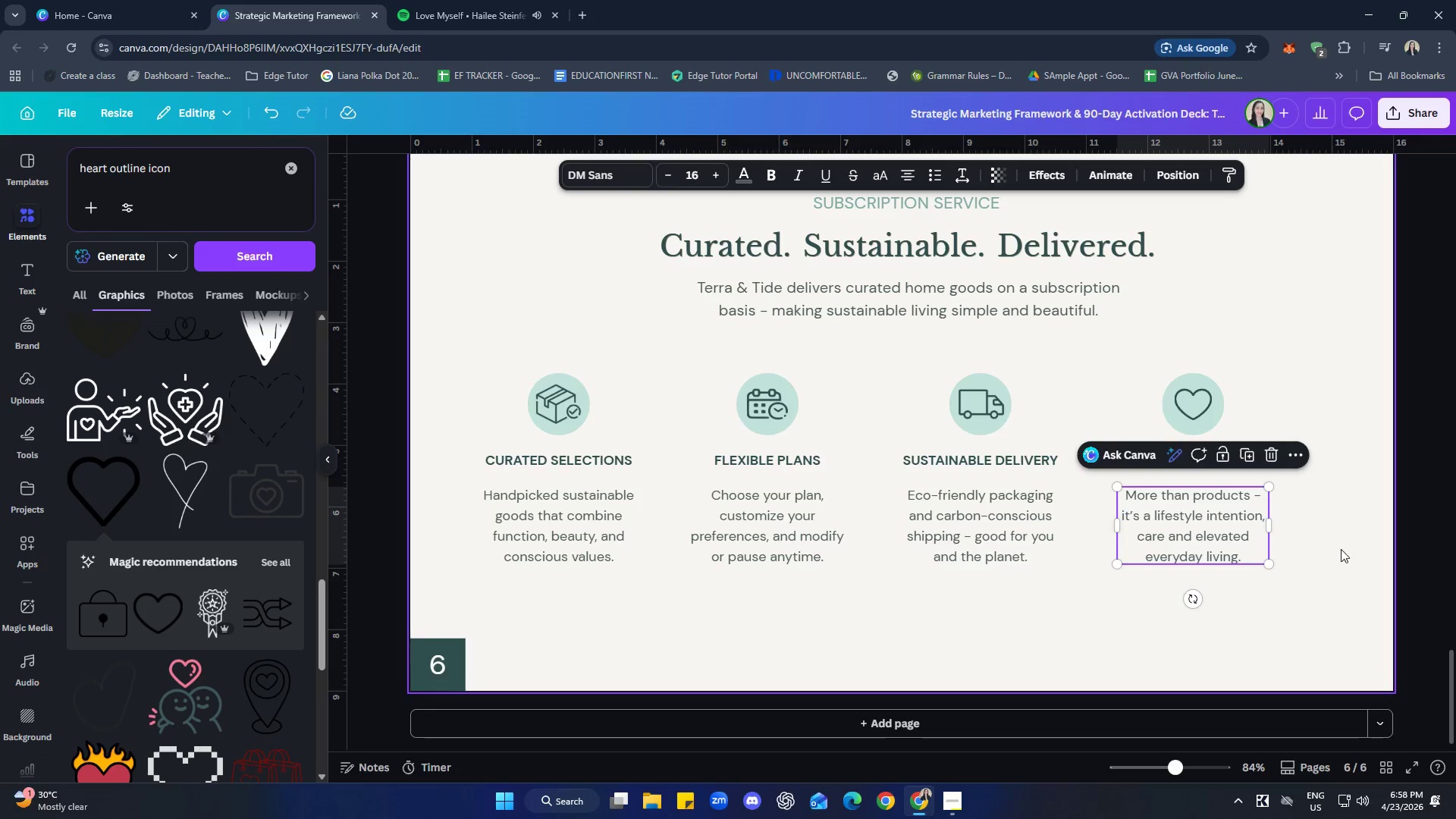 
left_click([1346, 544])
 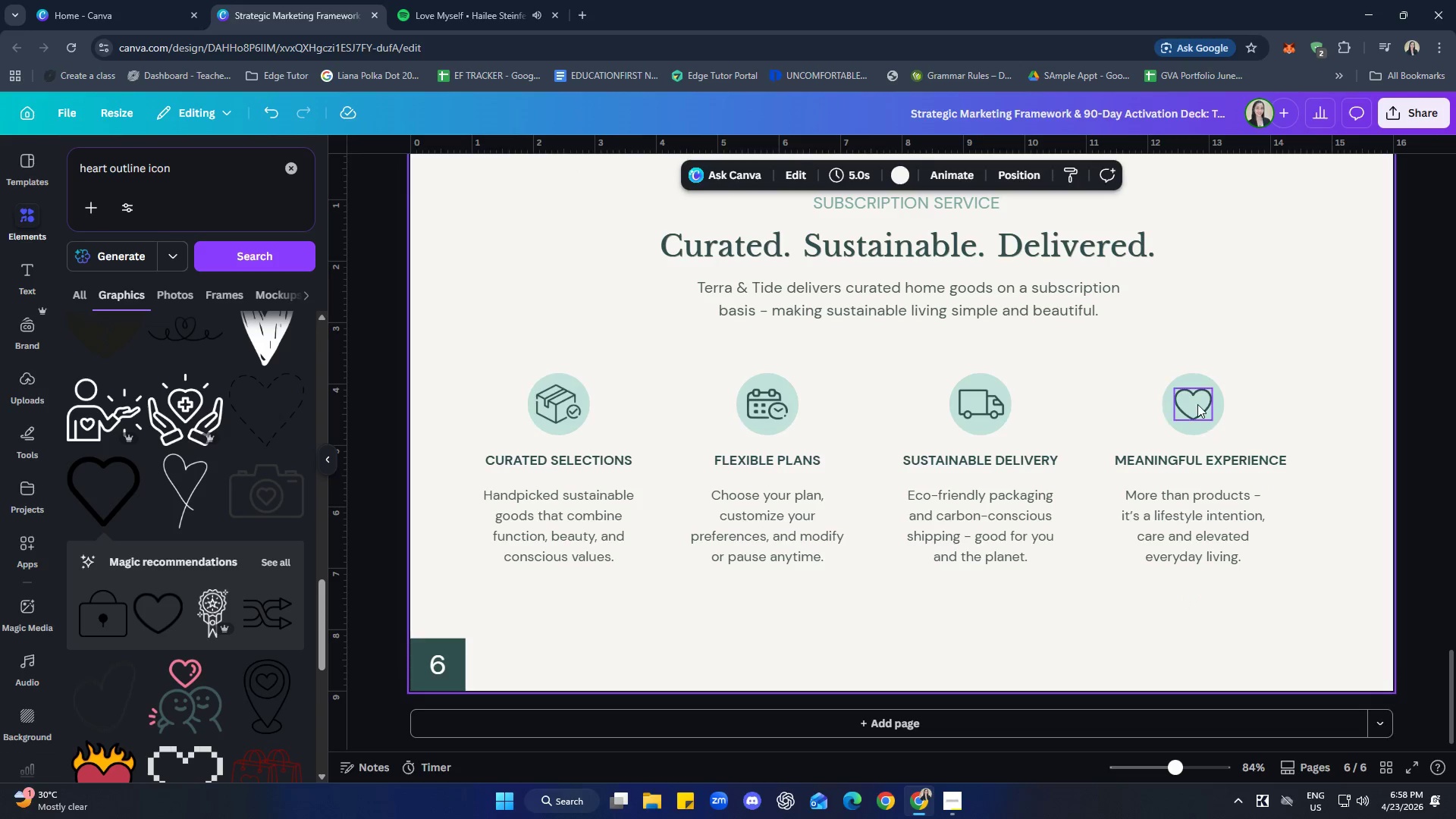 
left_click([1197, 402])
 